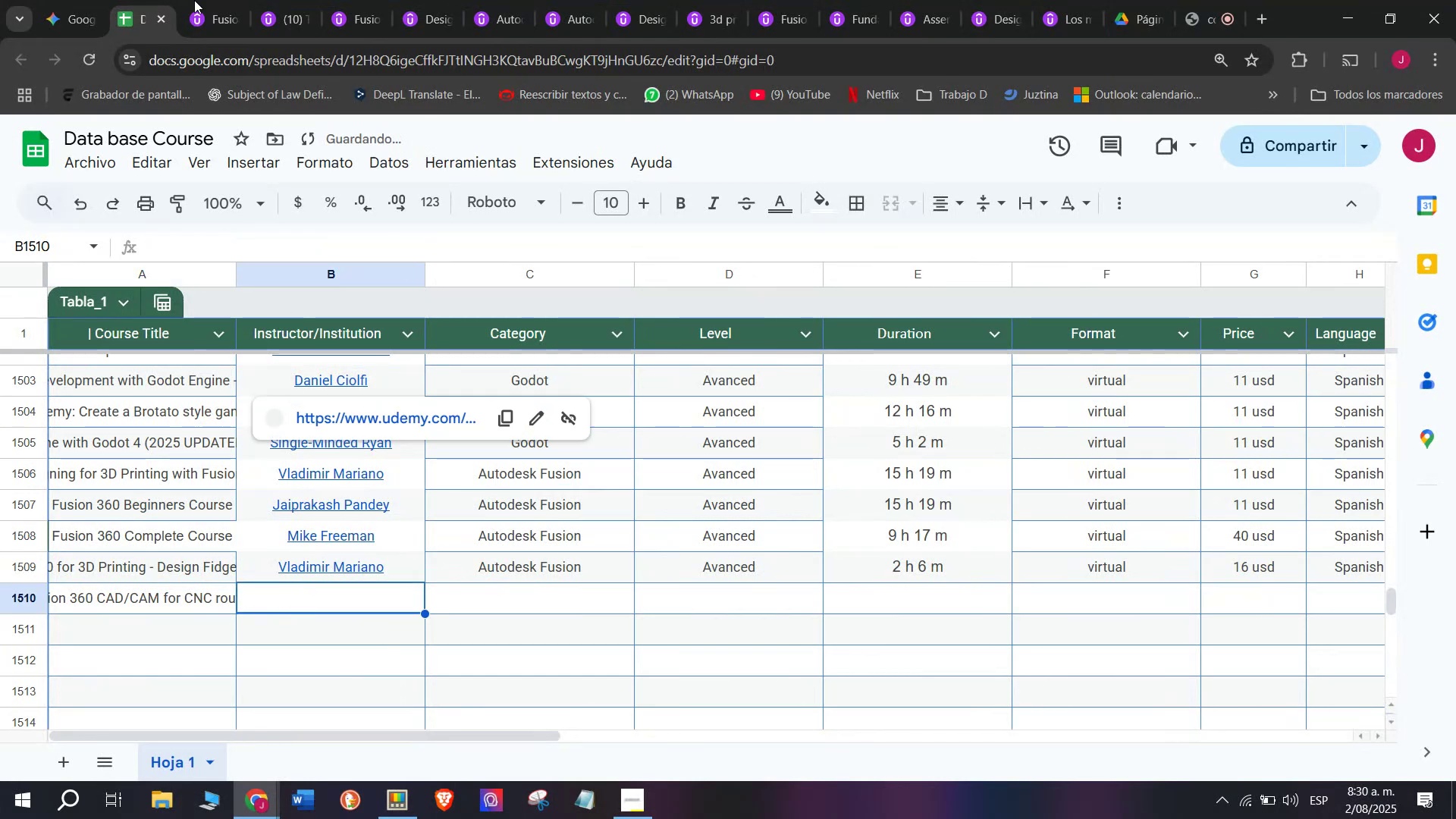 
left_click([213, 0])
 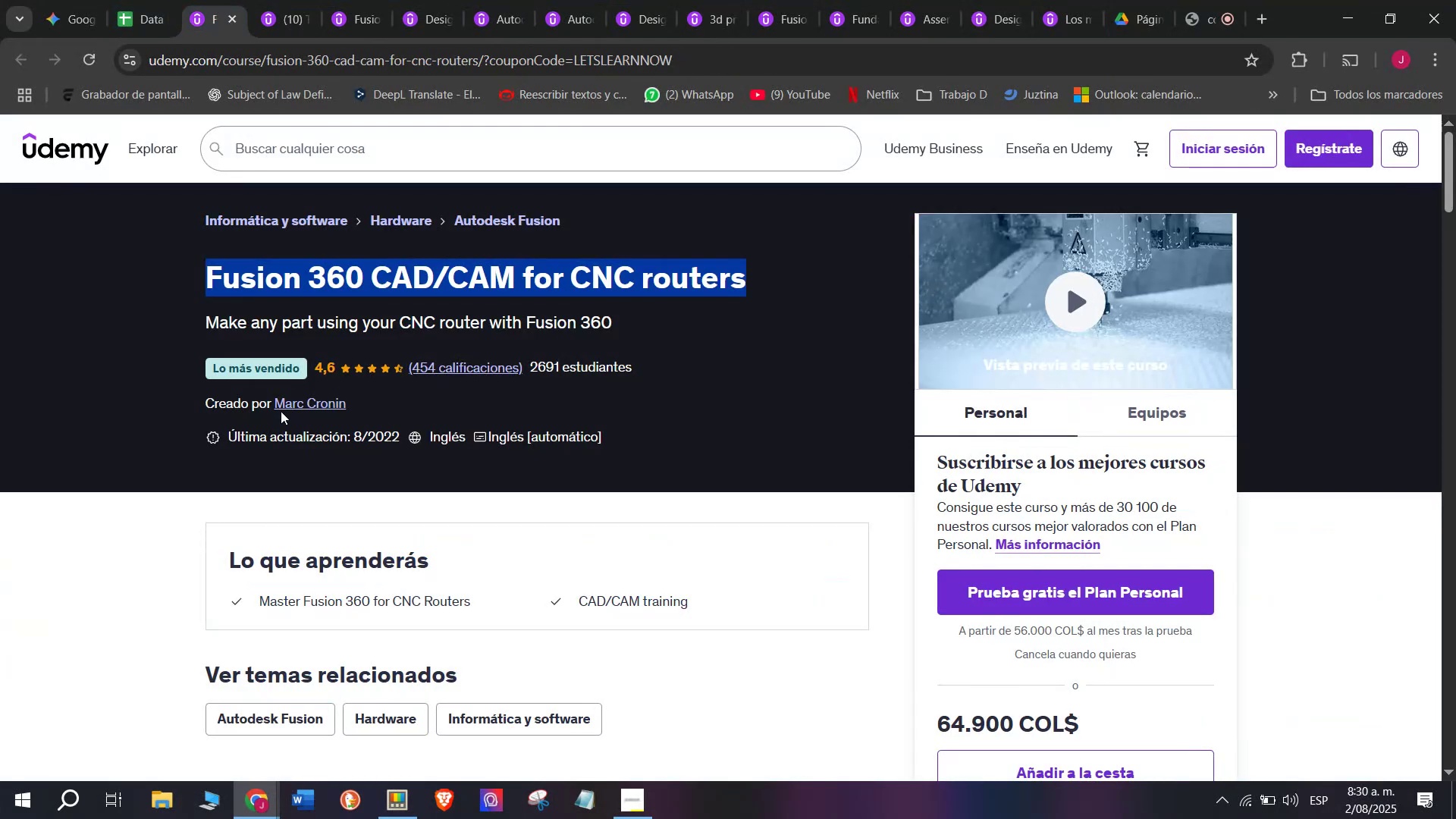 
left_click([289, 398])
 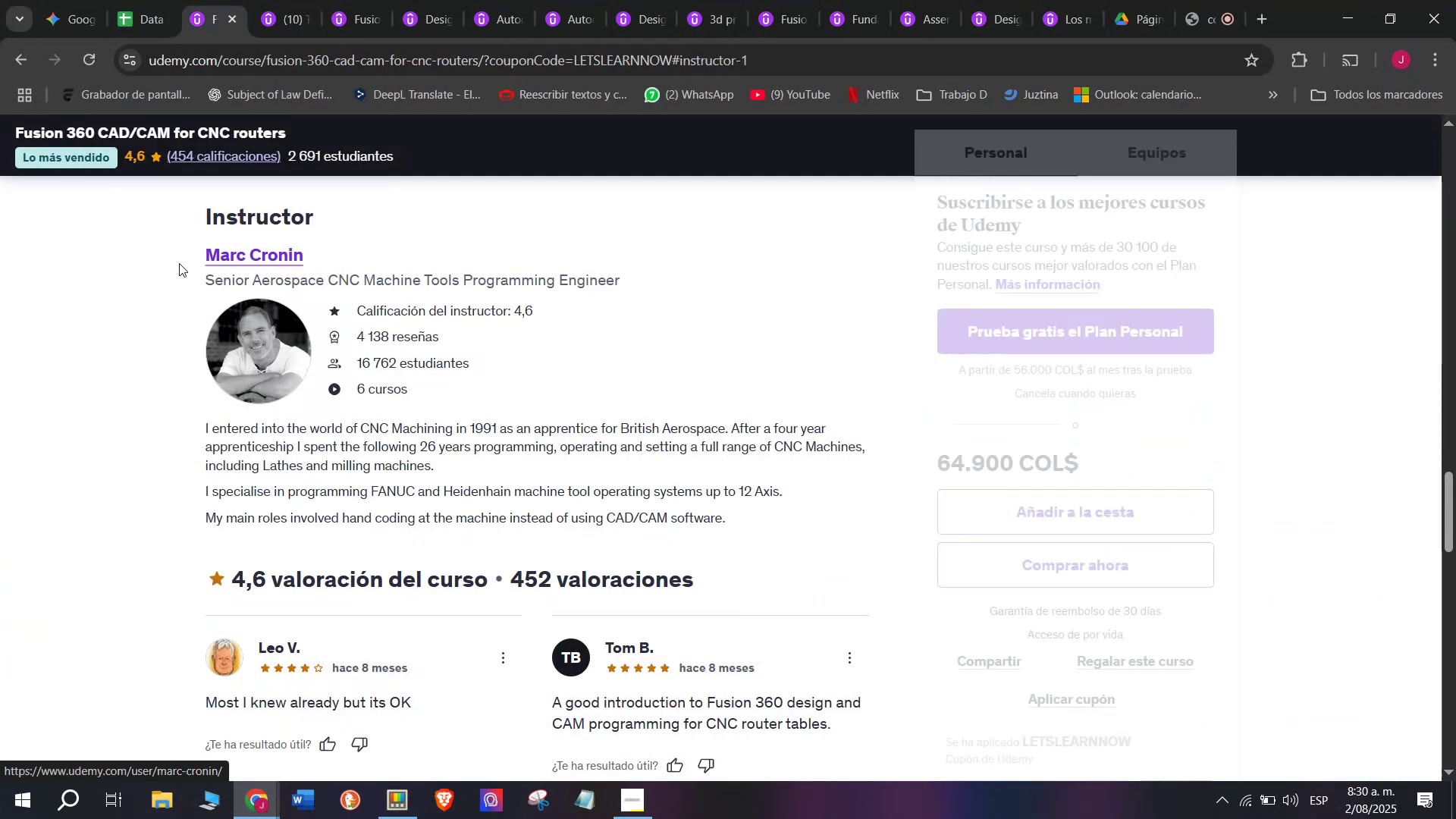 
left_click_drag(start_coordinate=[176, 251], to_coordinate=[349, 253])
 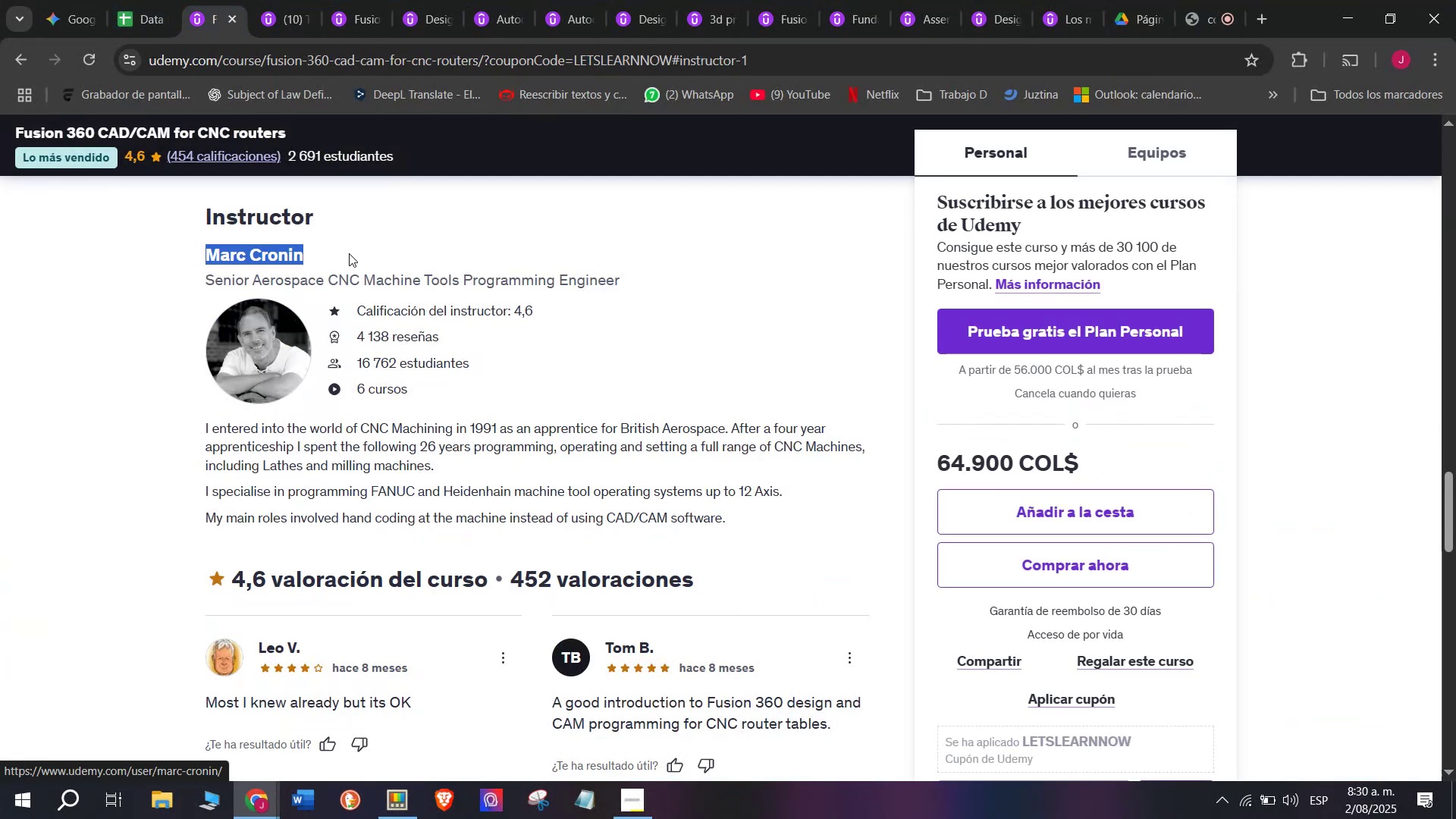 
key(Break)
 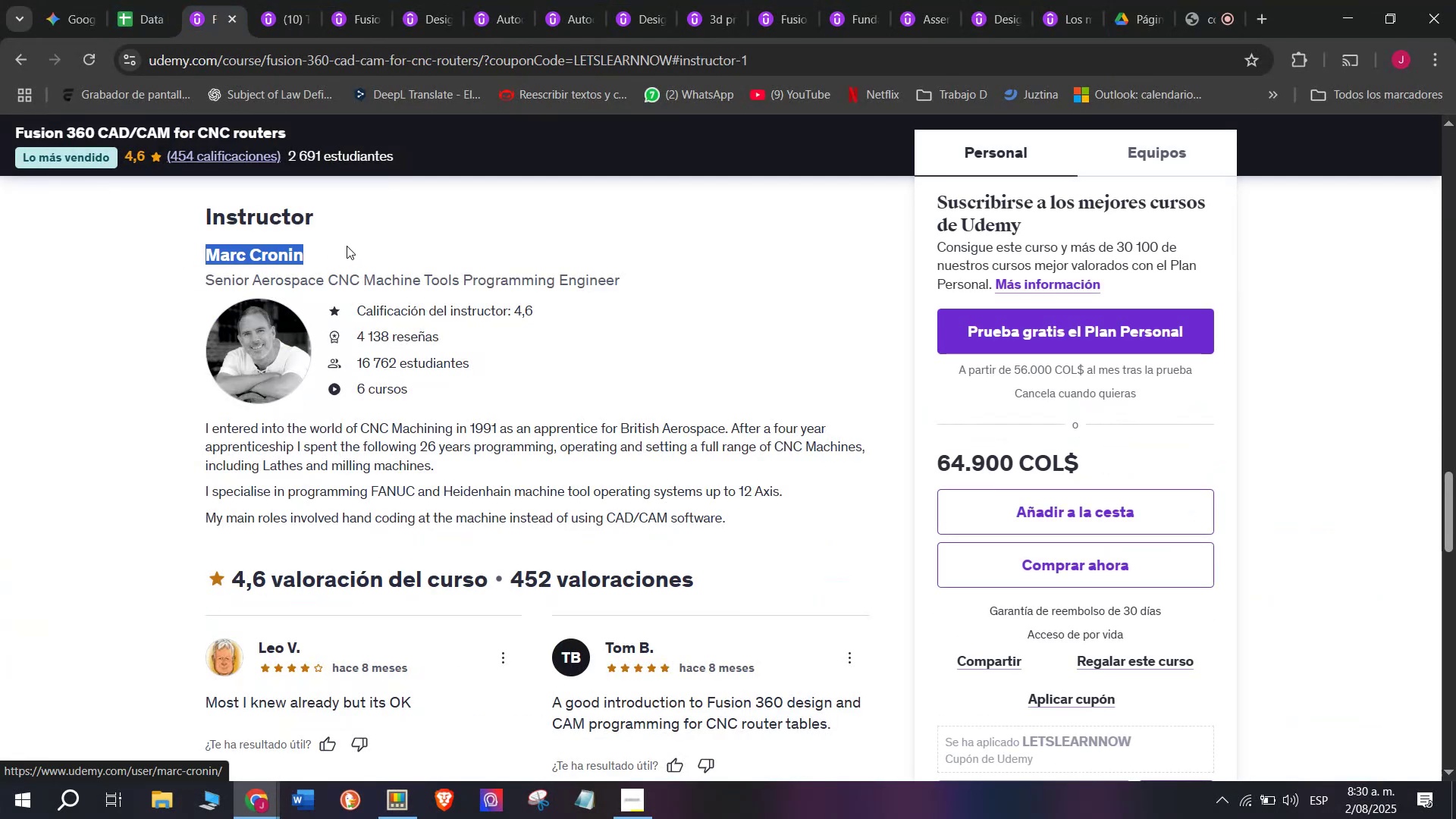 
key(Control+ControlLeft)
 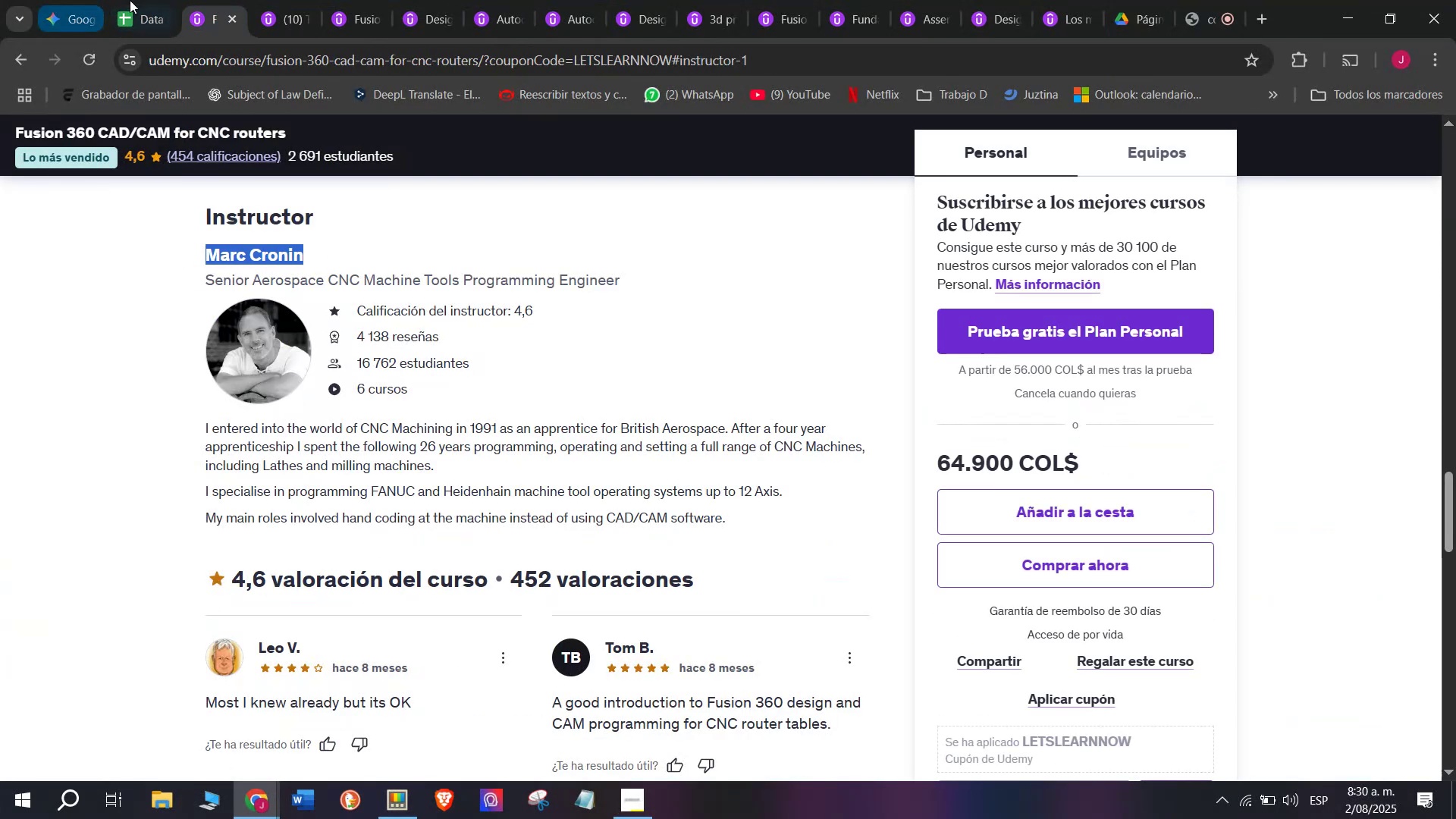 
key(Control+C)
 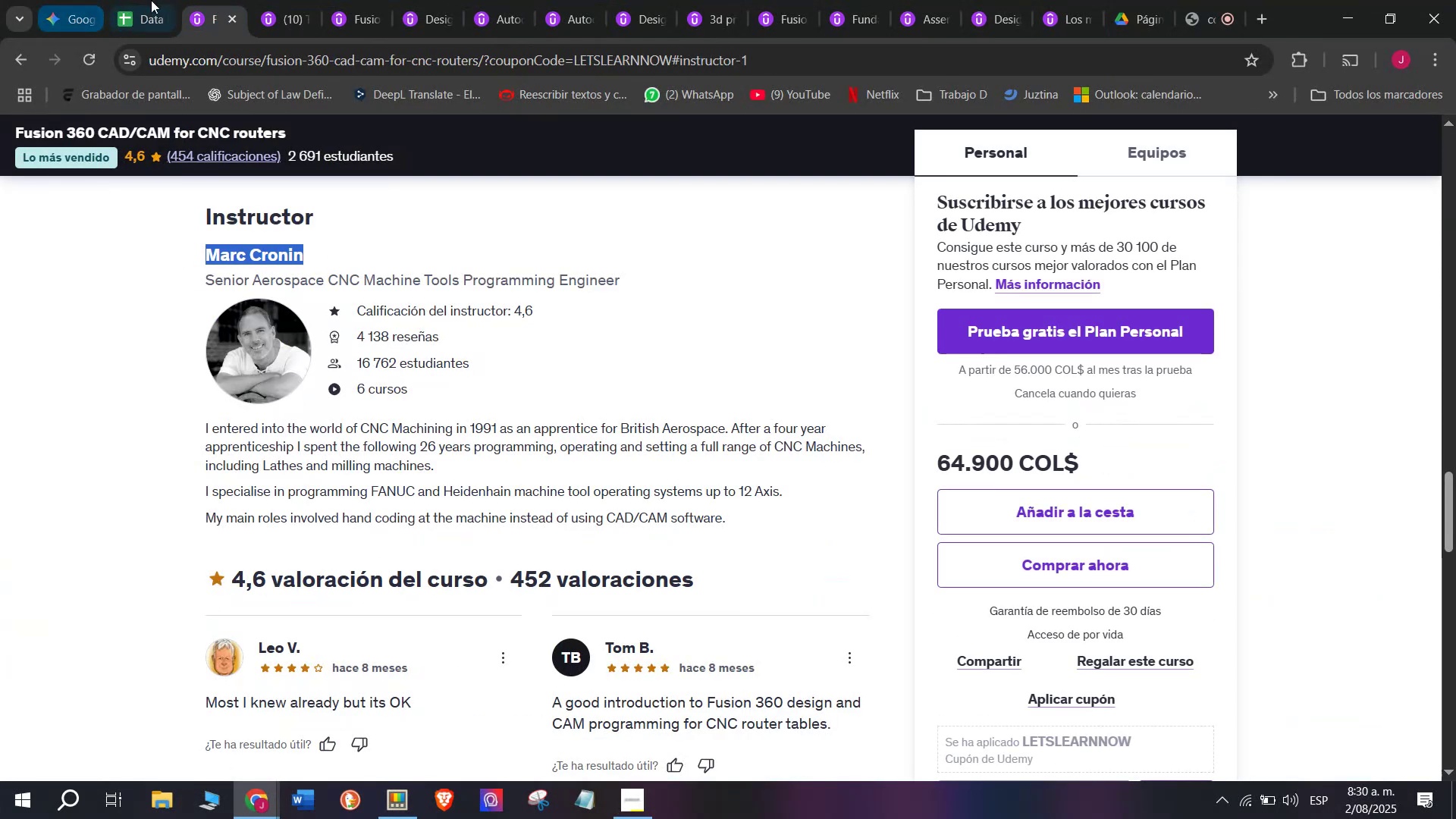 
left_click([152, 0])
 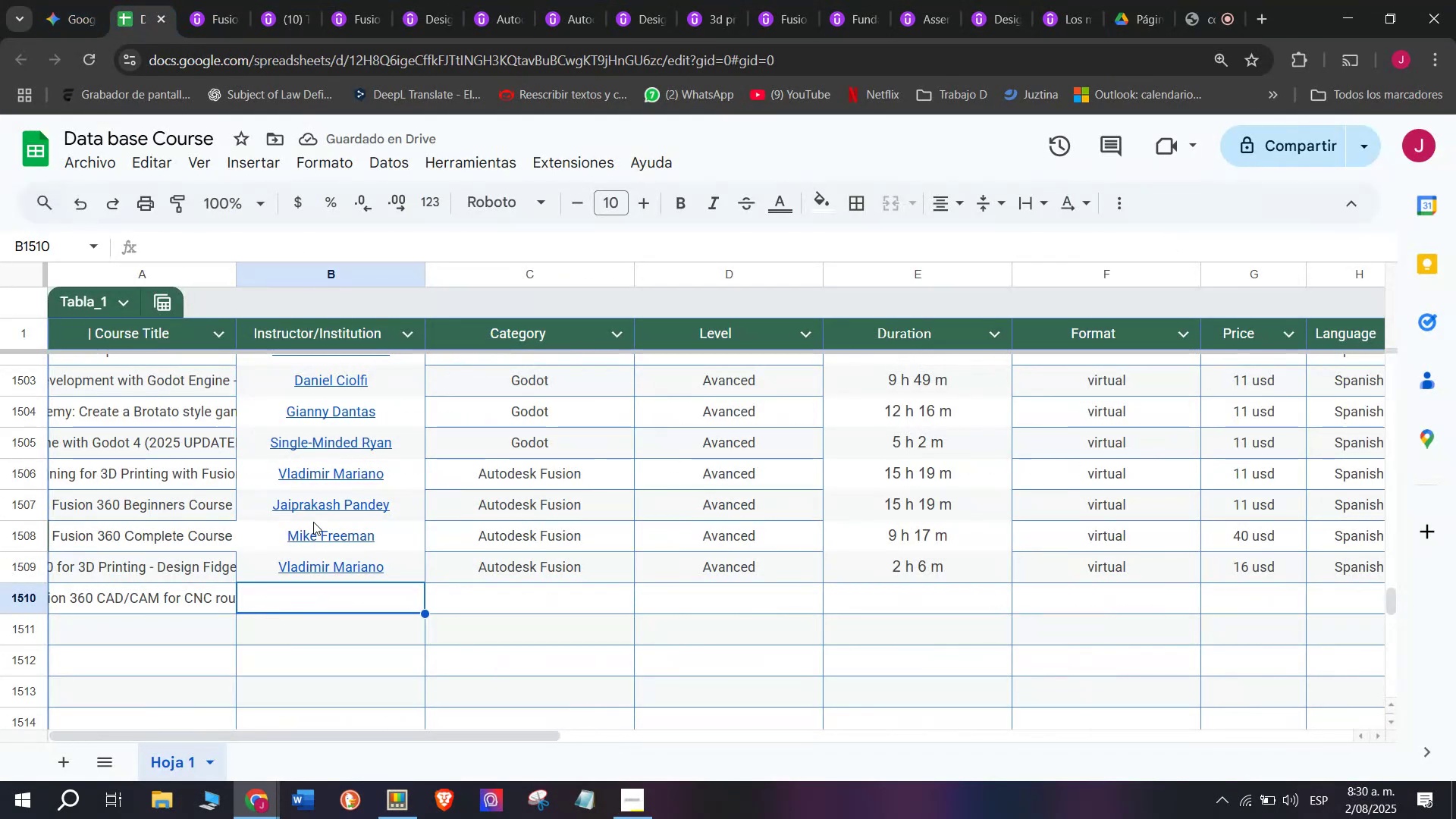 
key(Z)
 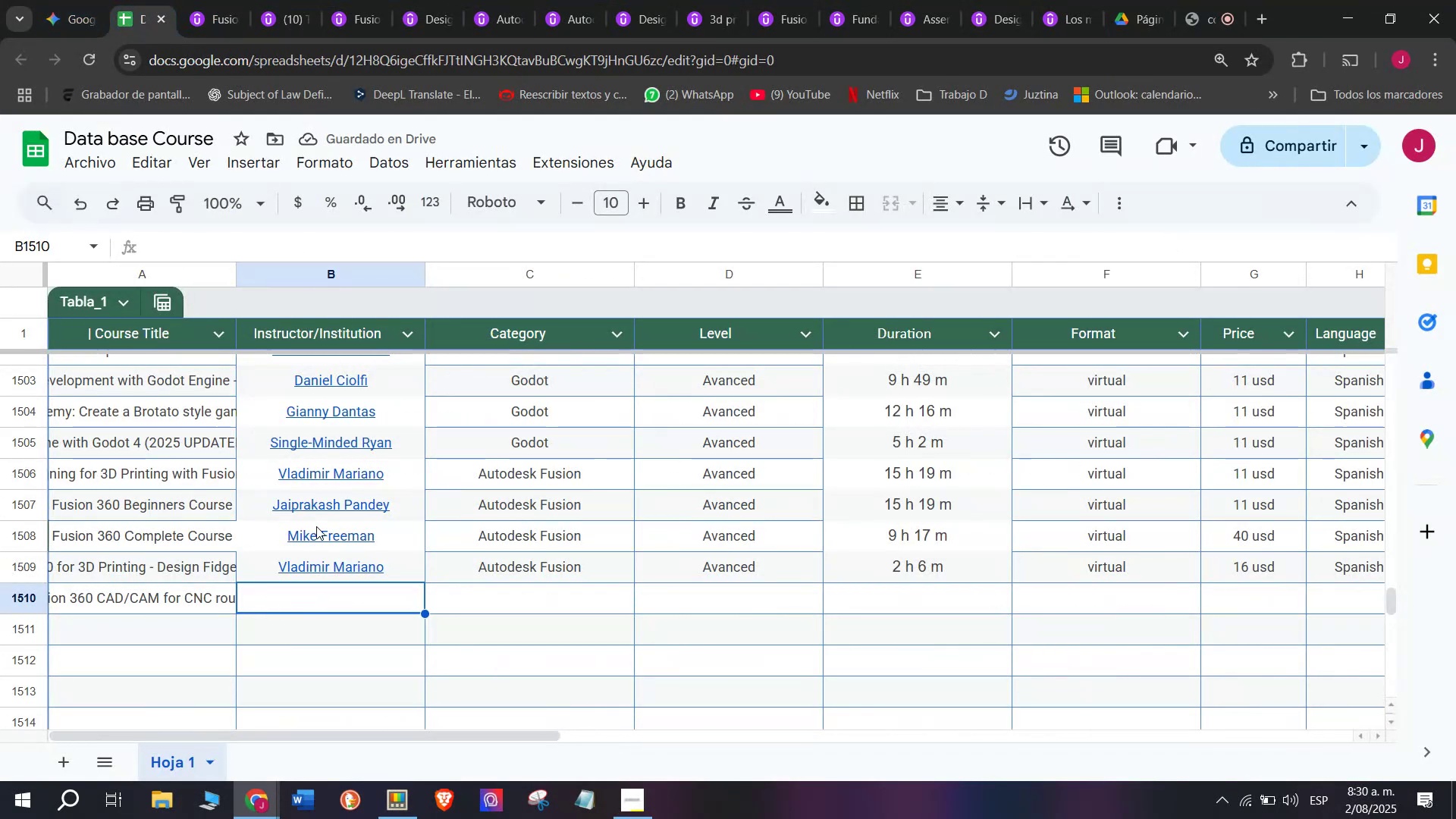 
key(Control+ControlLeft)
 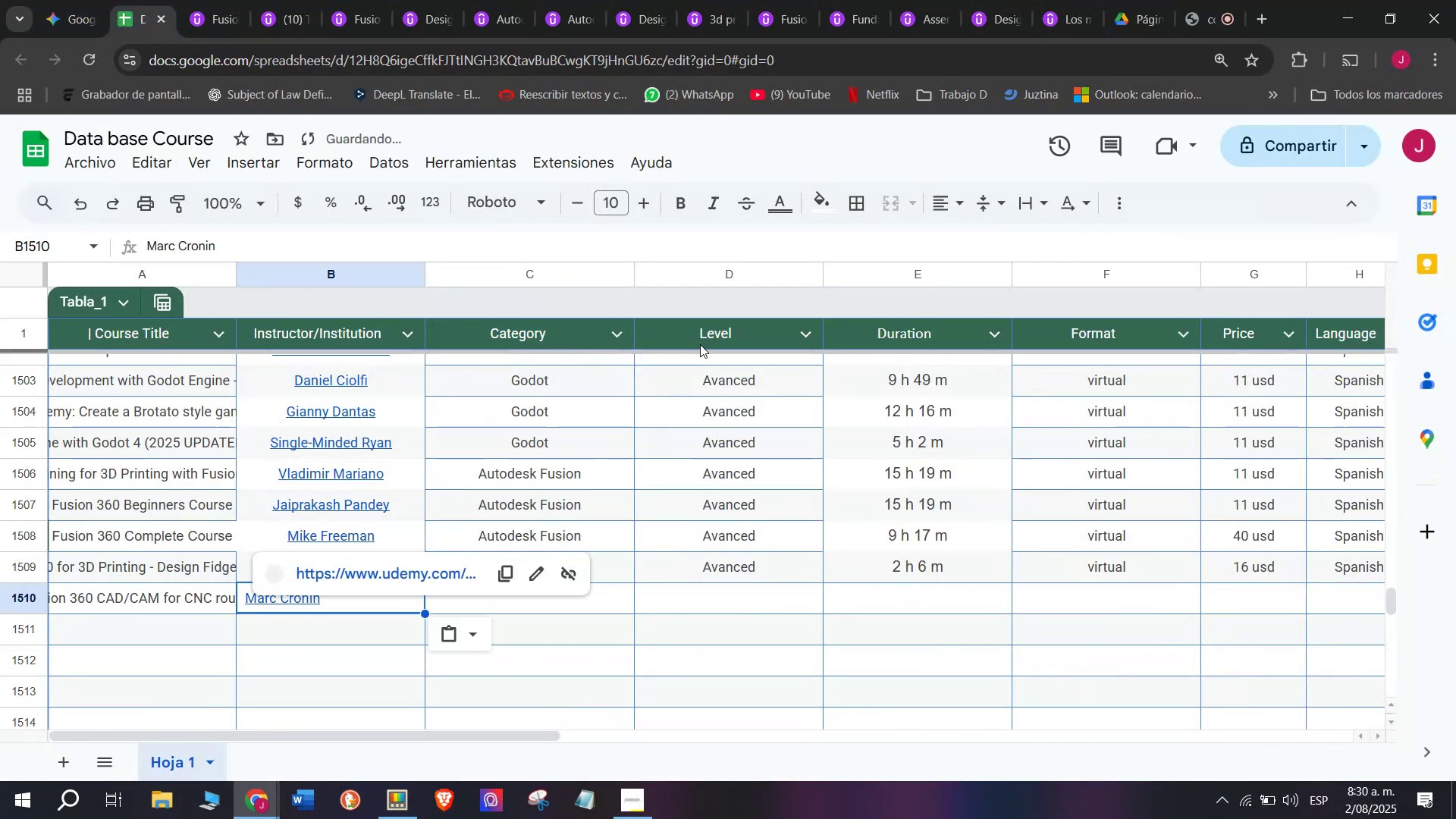 
key(Control+V)
 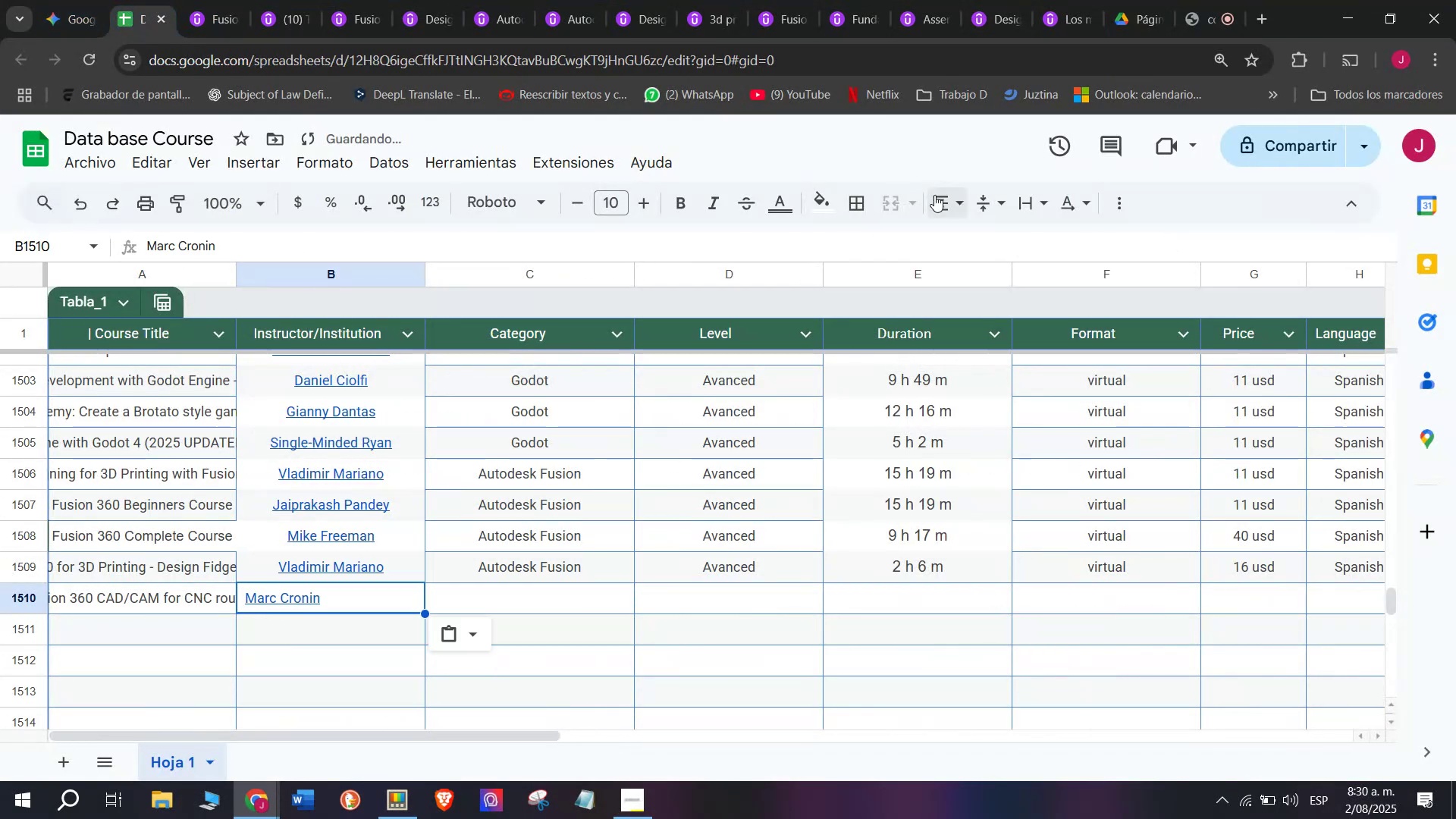 
left_click([937, 195])
 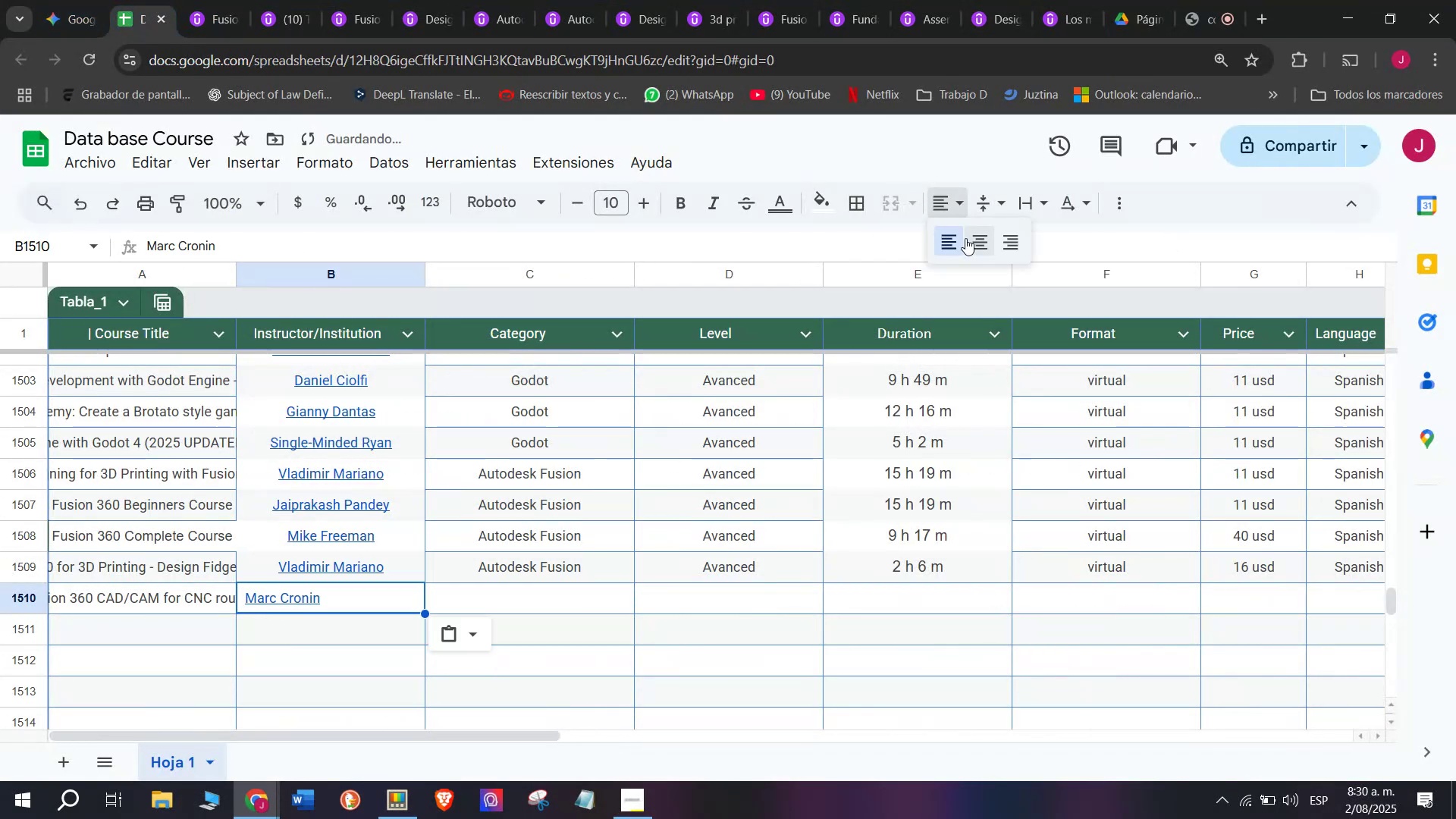 
left_click([965, 238])
 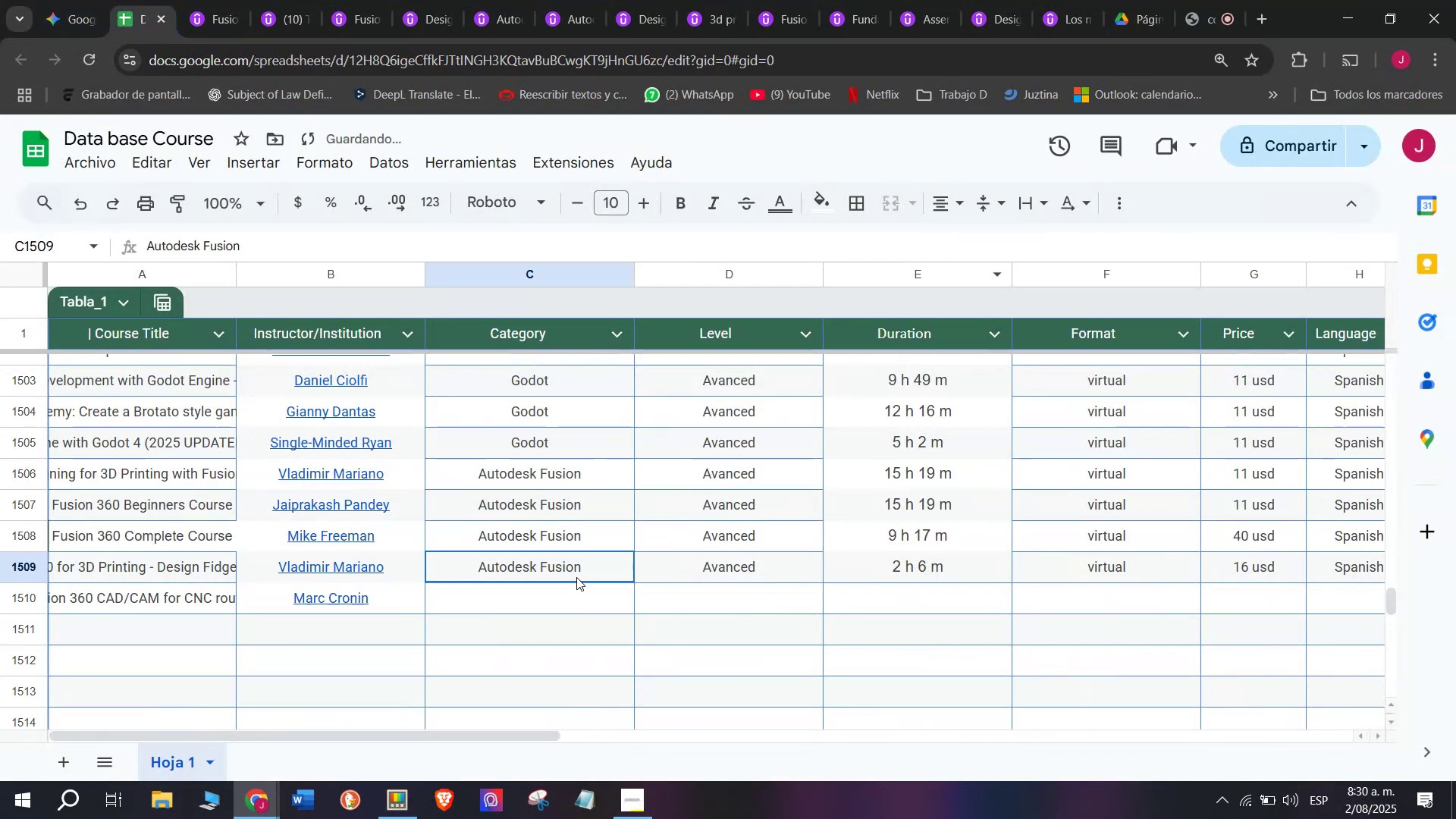 
key(Control+C)
 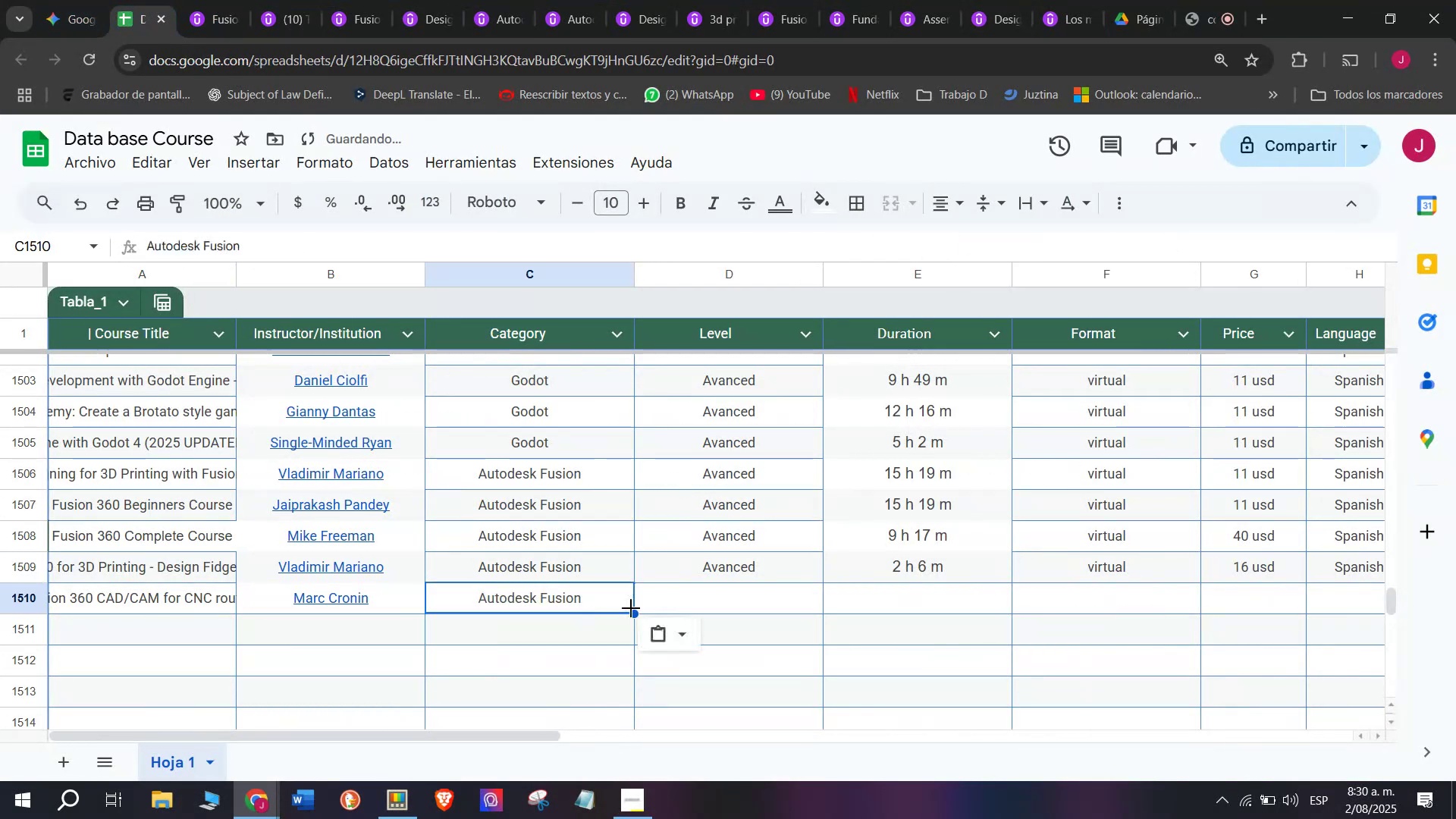 
key(Break)
 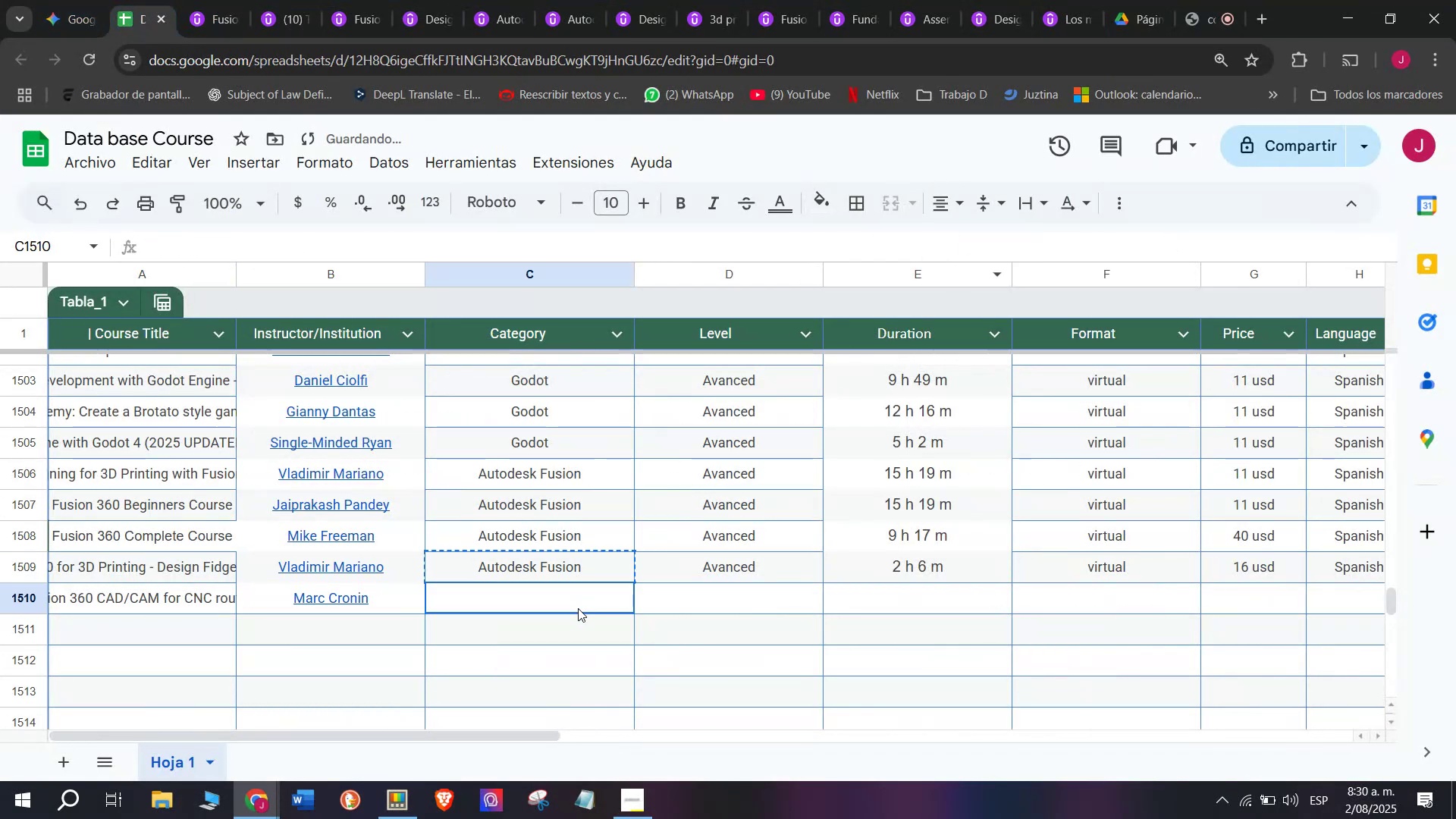 
key(Control+ControlLeft)
 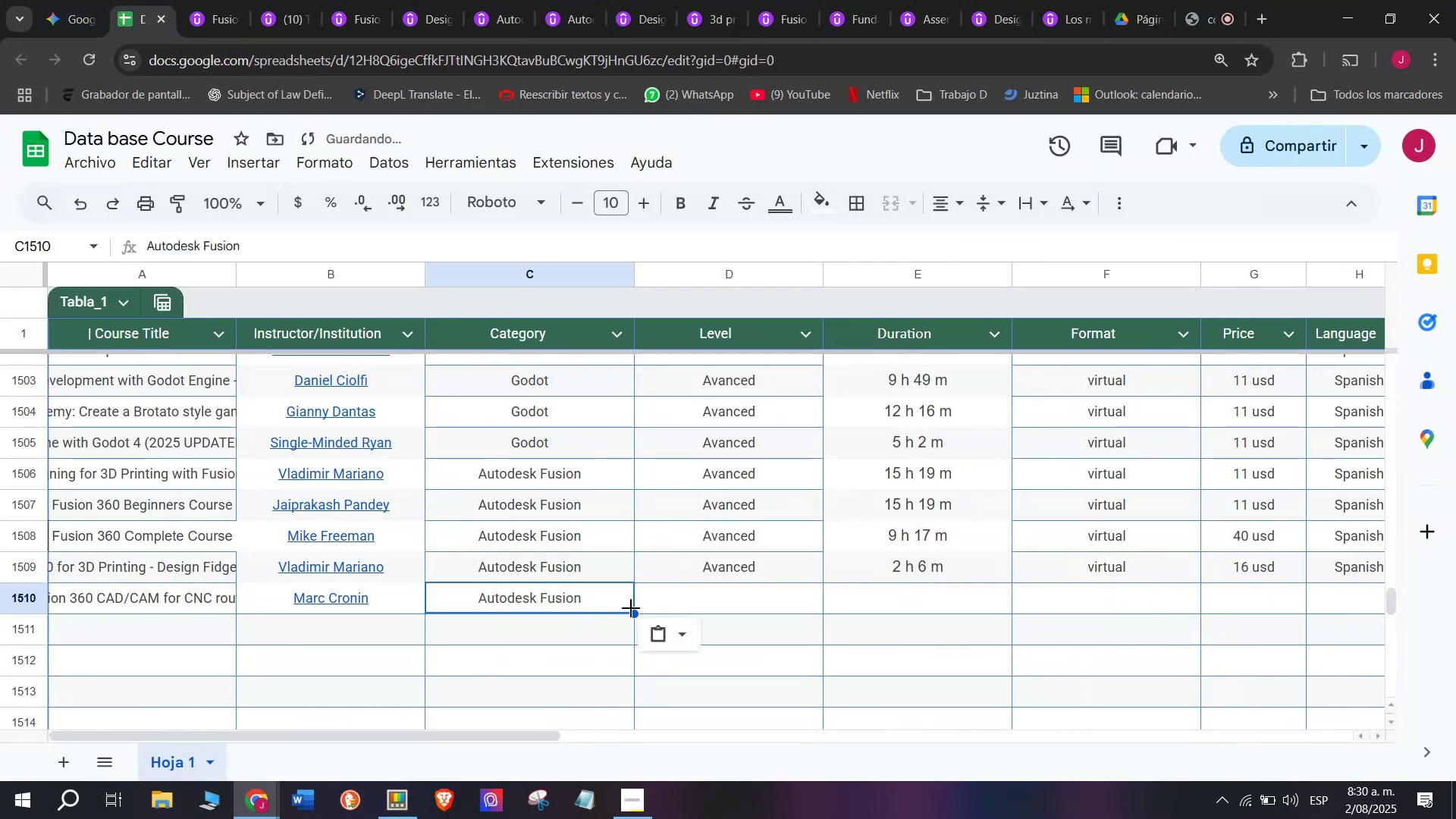 
left_click([578, 608])
 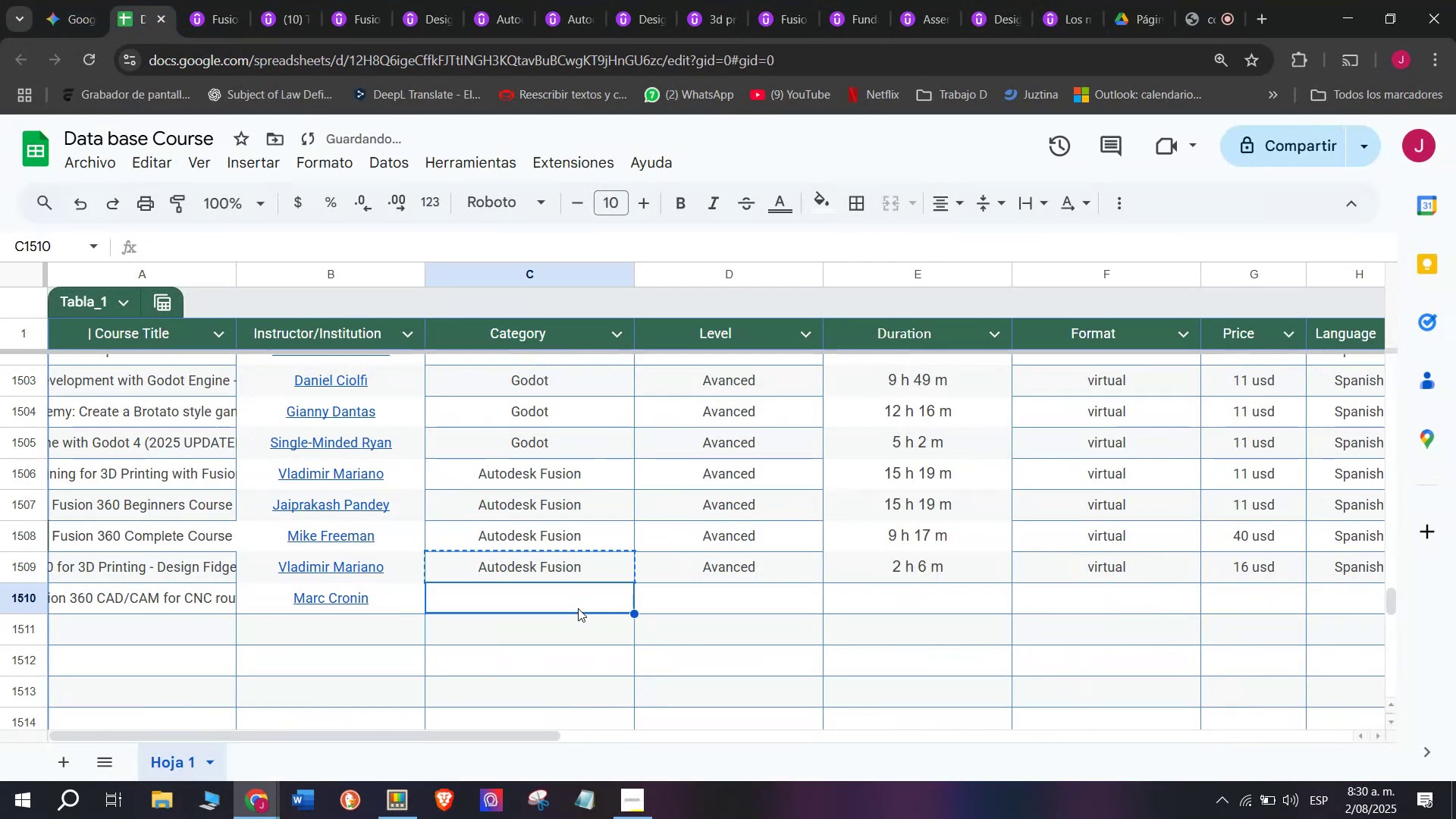 
key(Control+ControlLeft)
 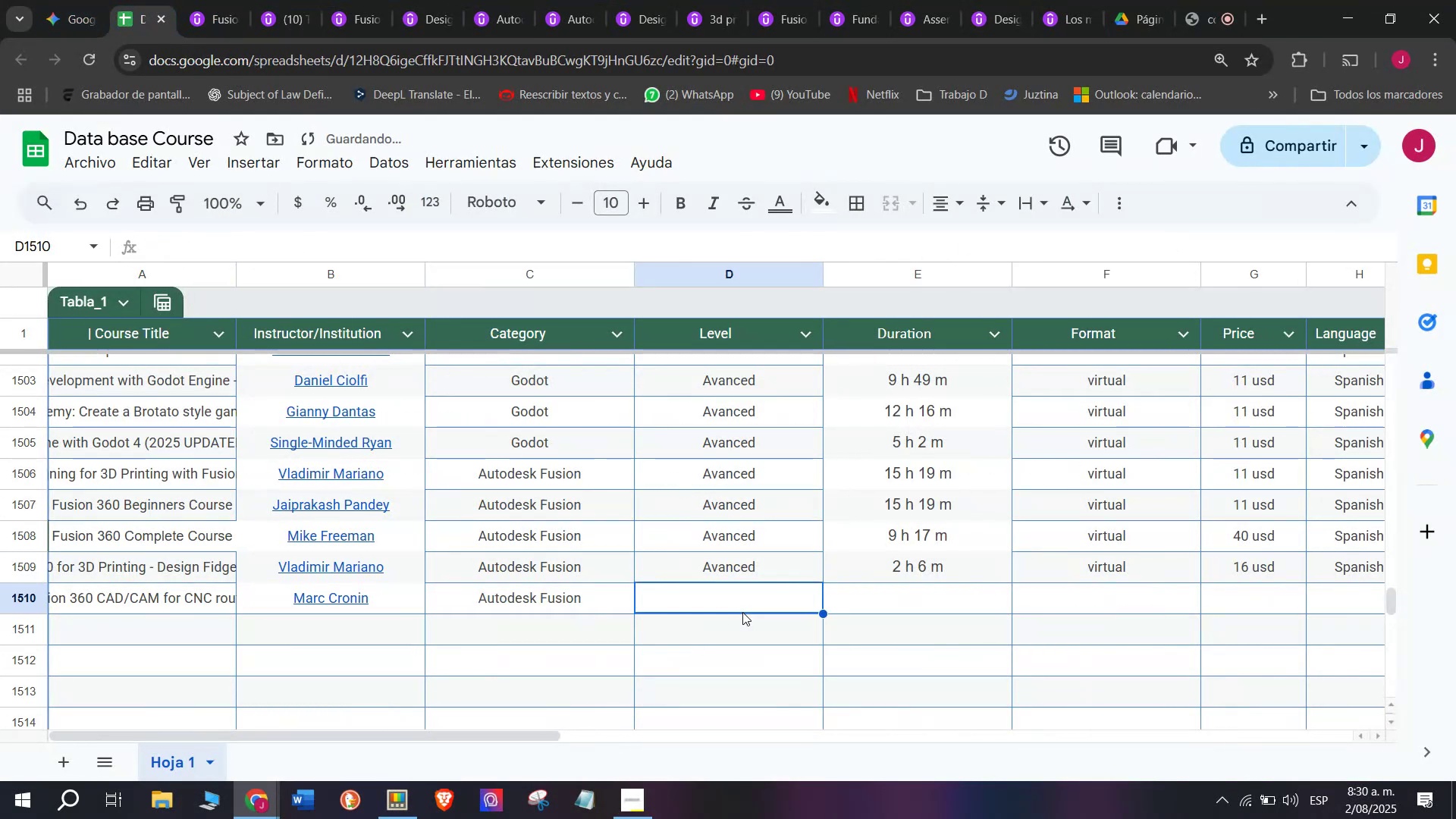 
key(Z)
 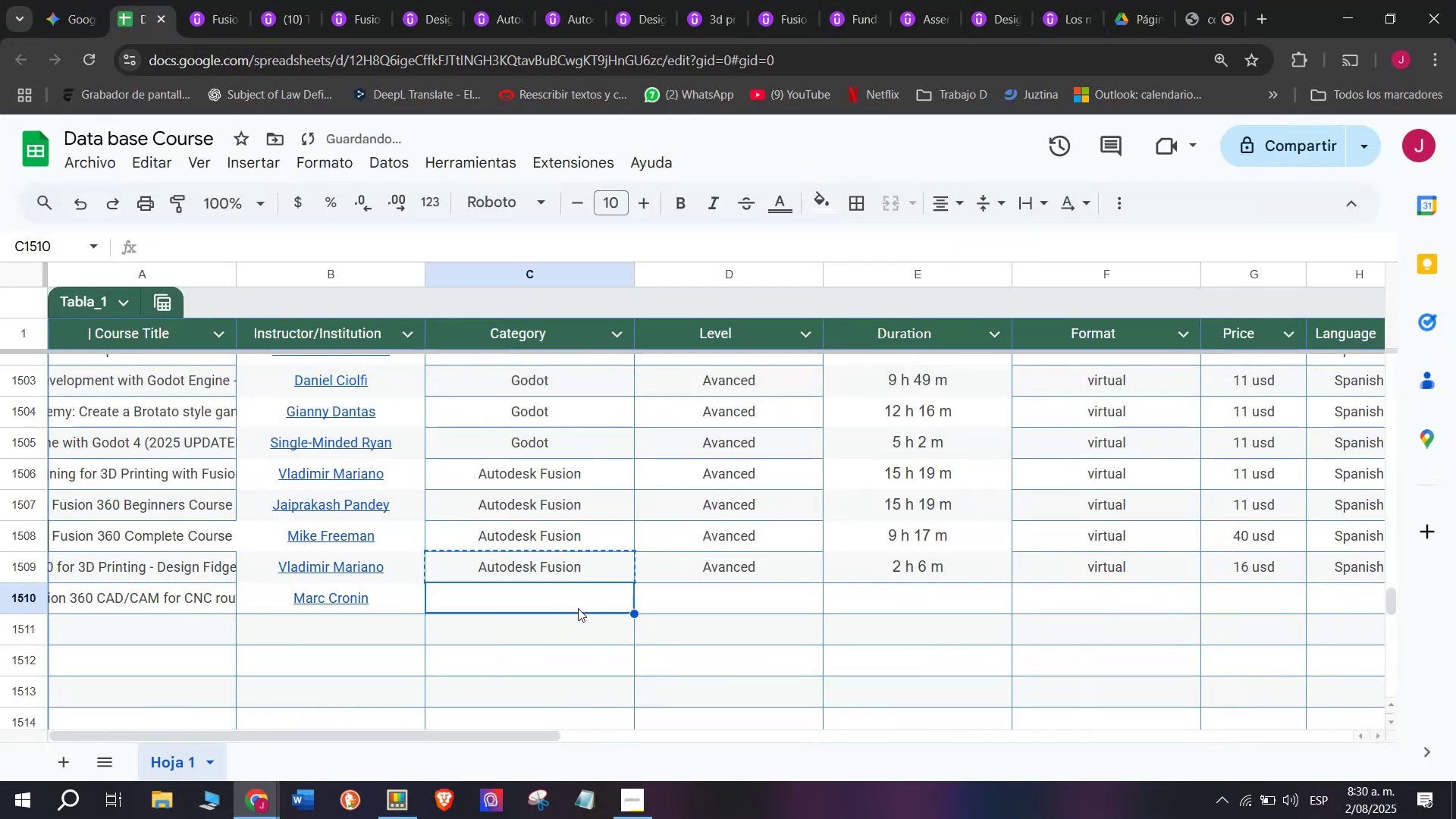 
key(Control+V)
 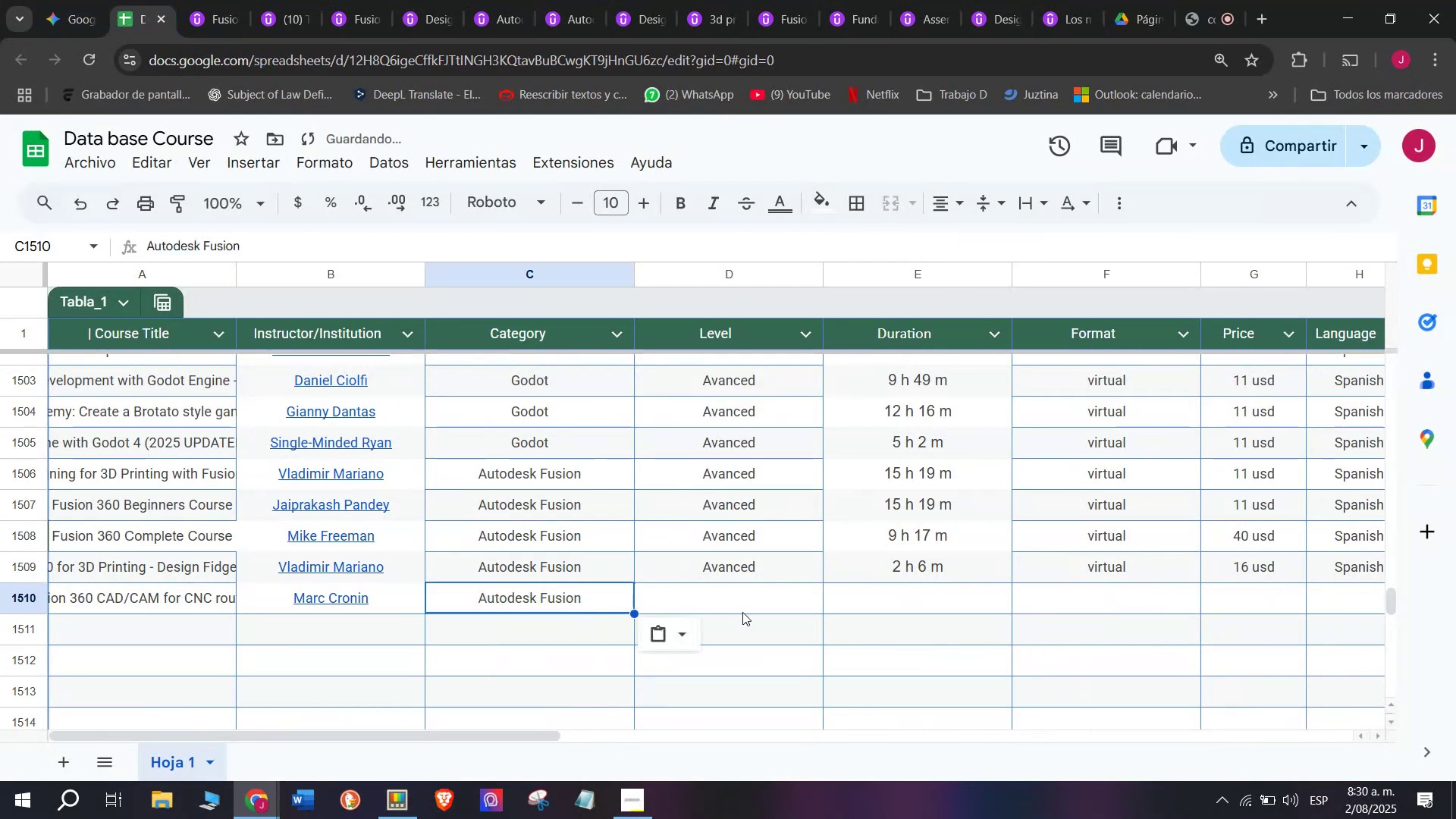 
double_click([742, 612])
 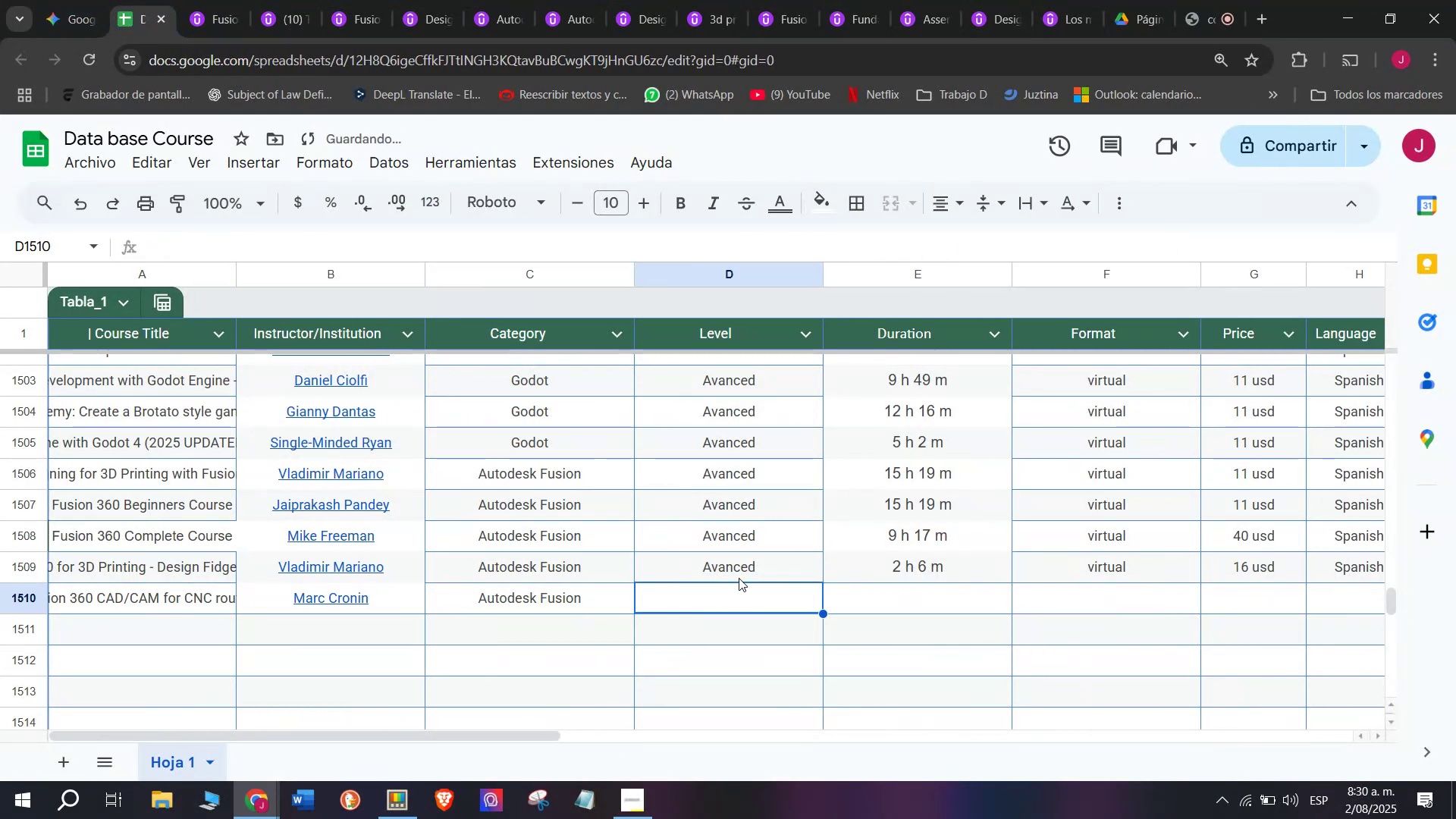 
left_click([739, 578])
 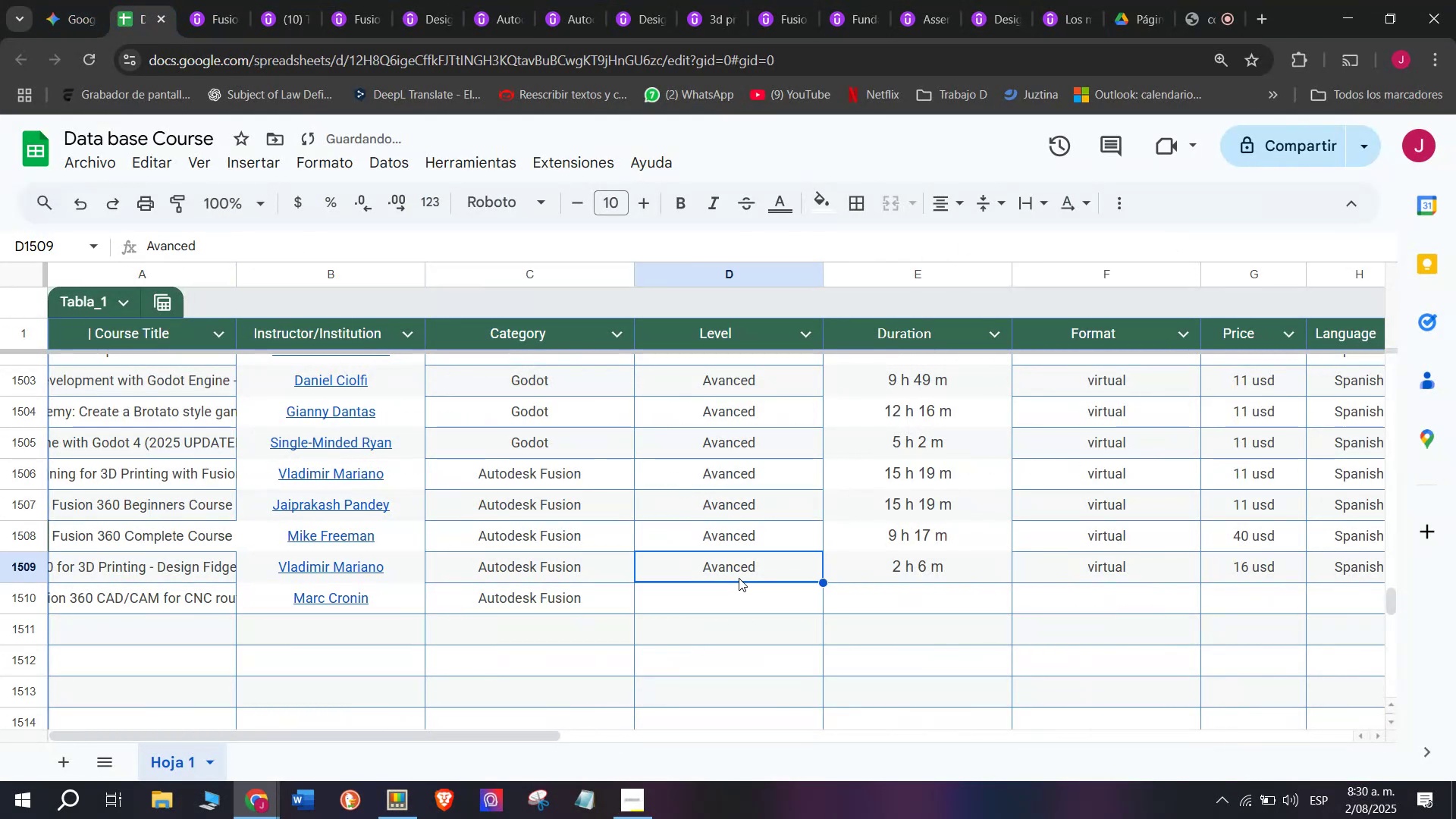 
key(Control+ControlLeft)
 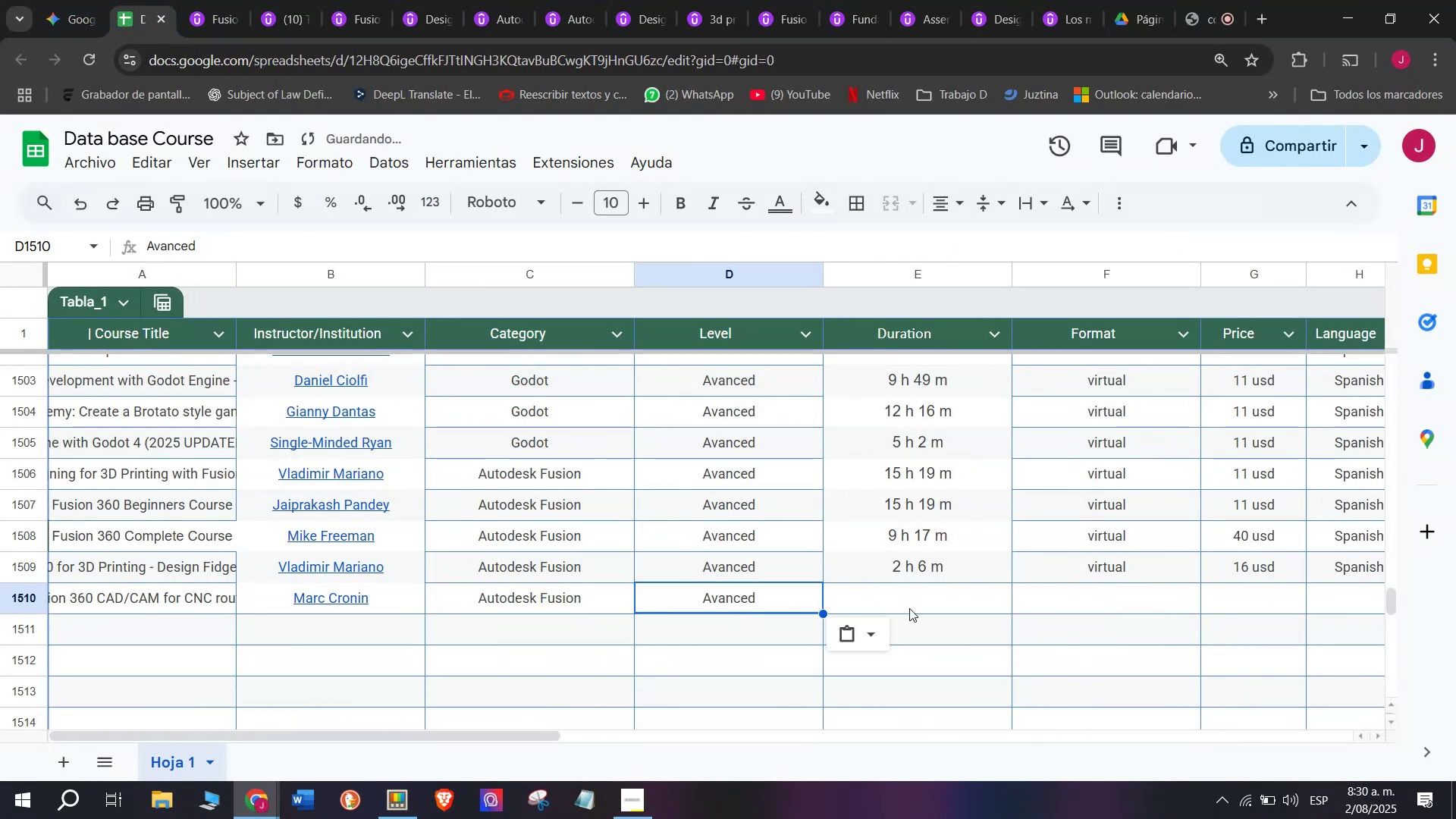 
key(Break)
 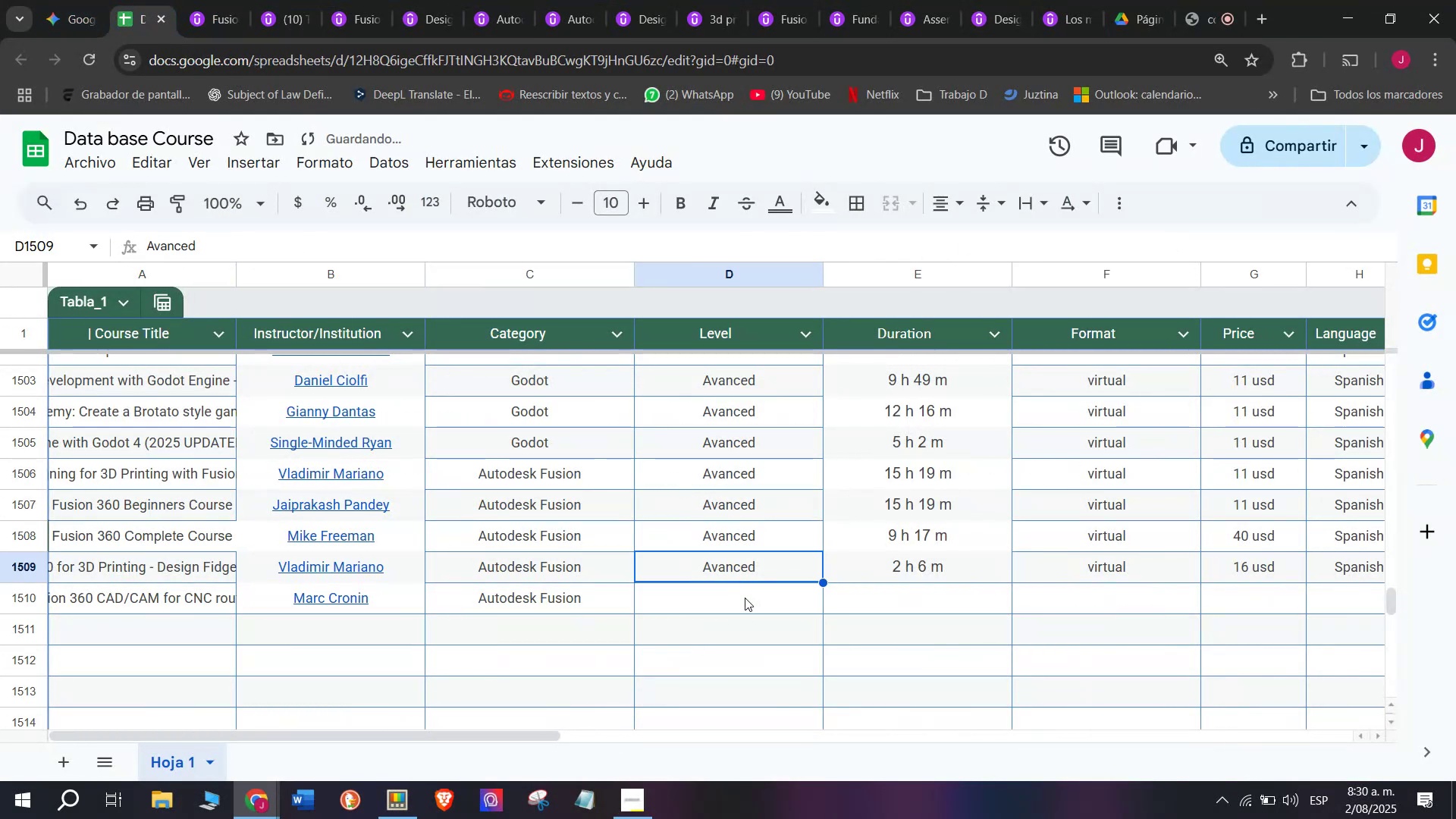 
key(Control+C)
 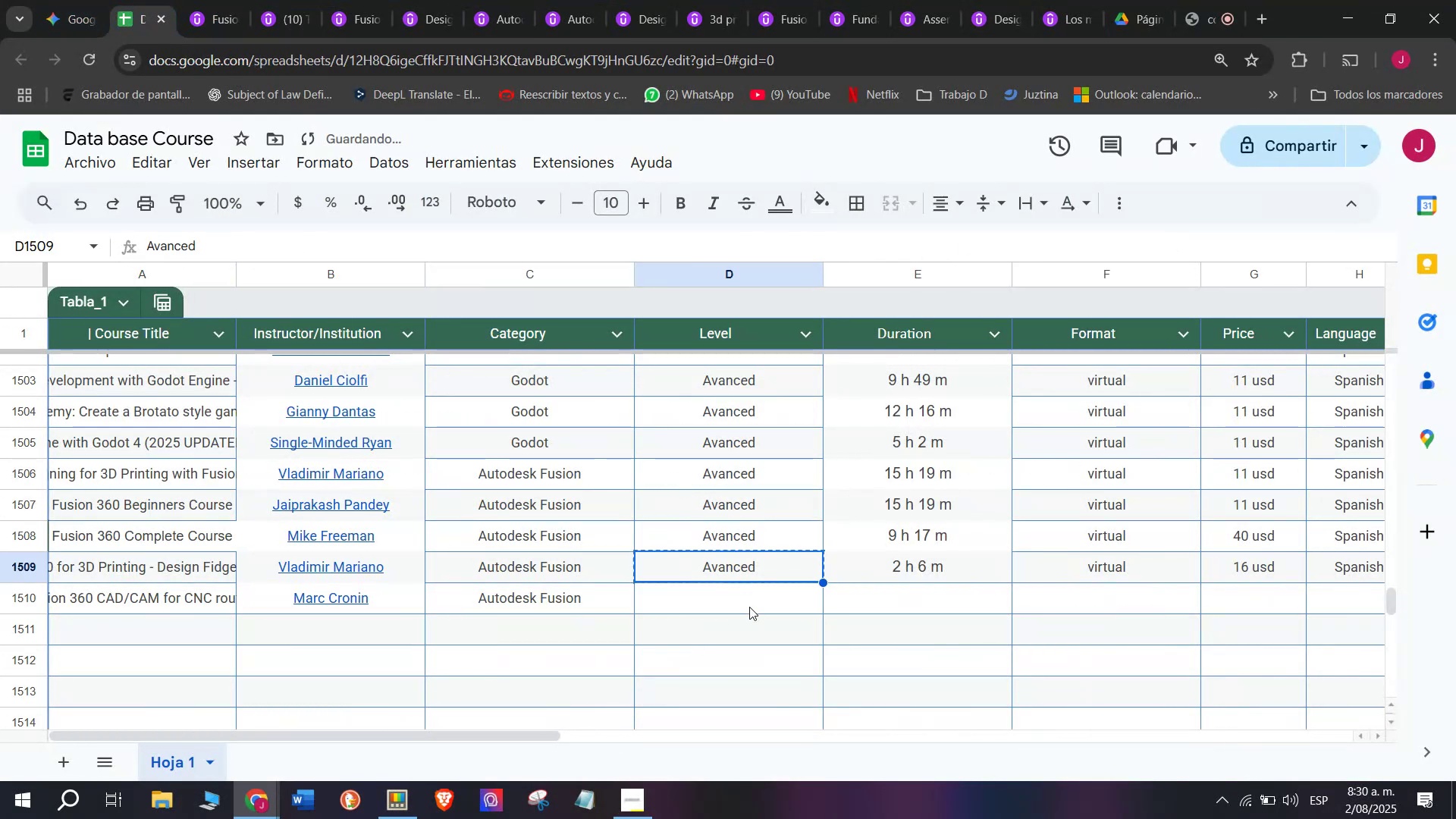 
double_click([749, 607])
 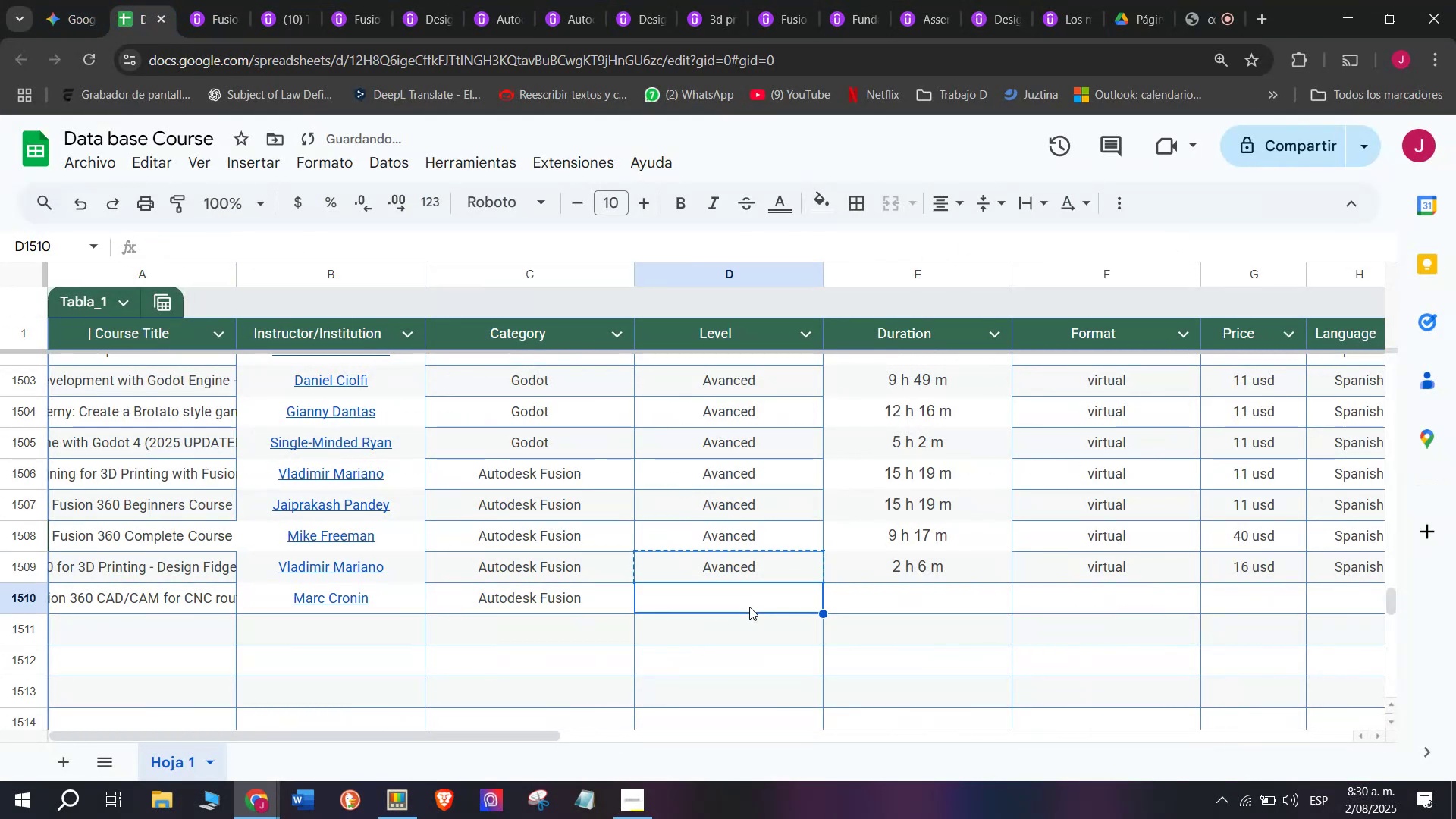 
key(Control+ControlLeft)
 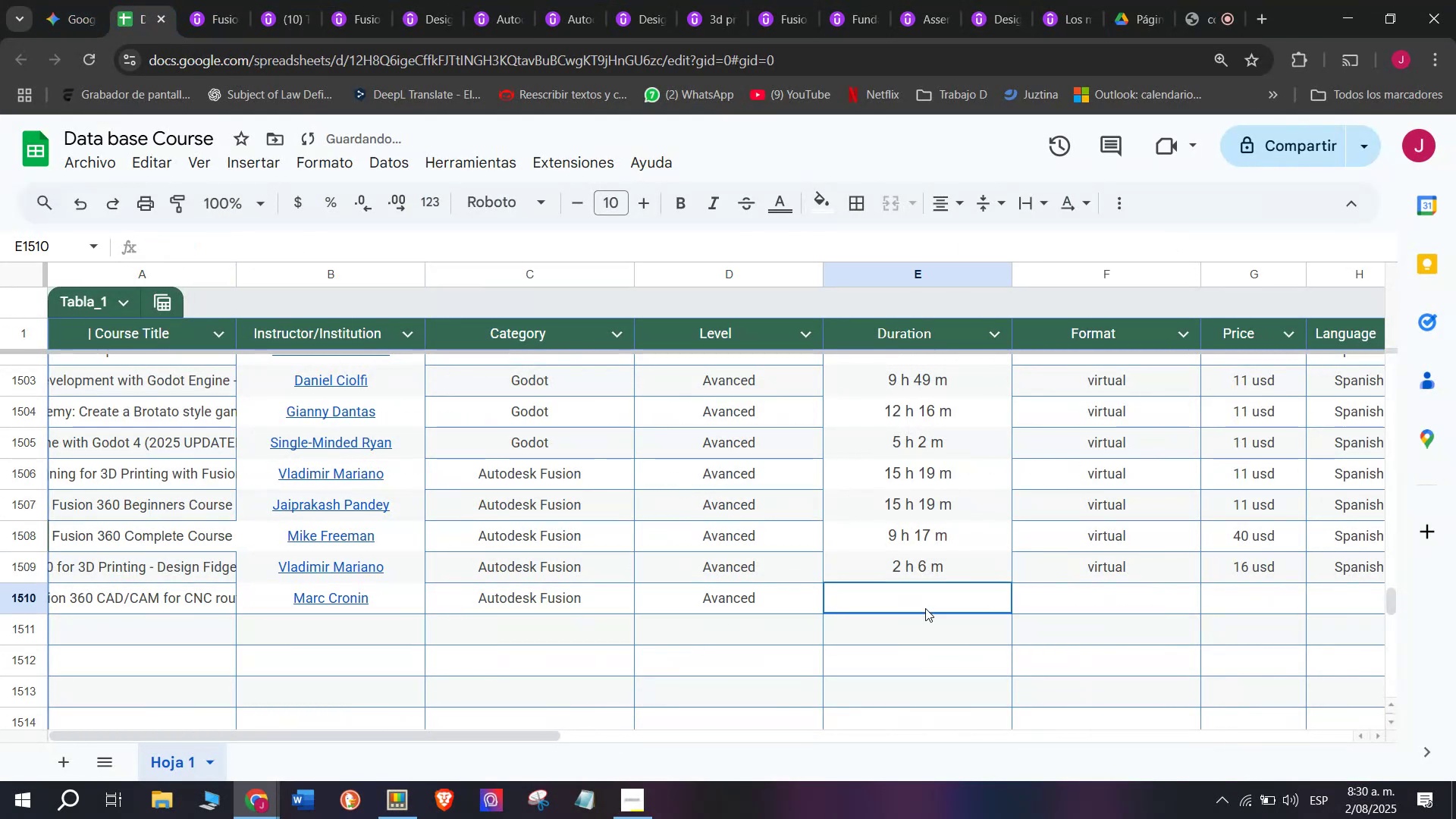 
key(Z)
 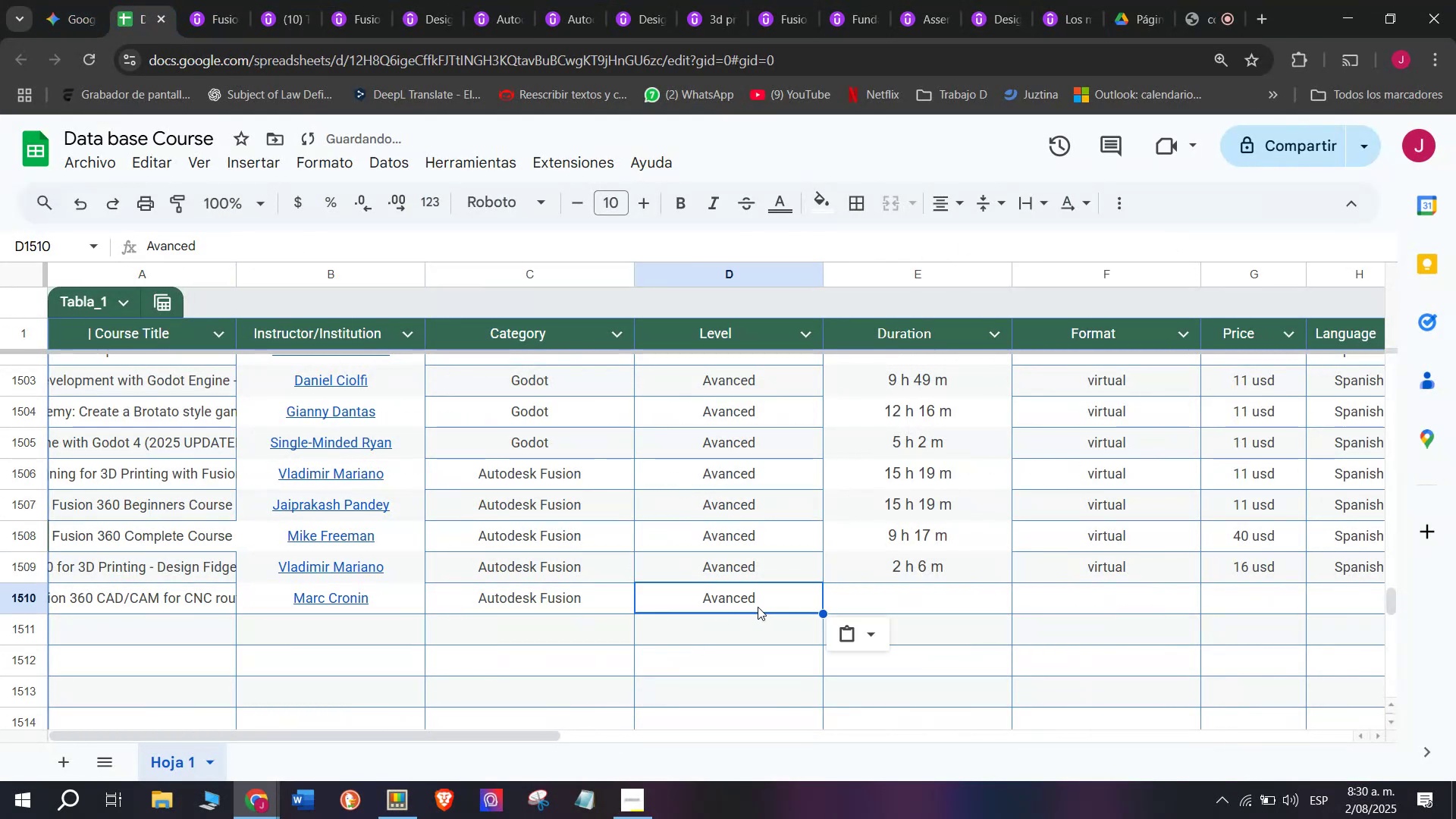 
key(Control+V)
 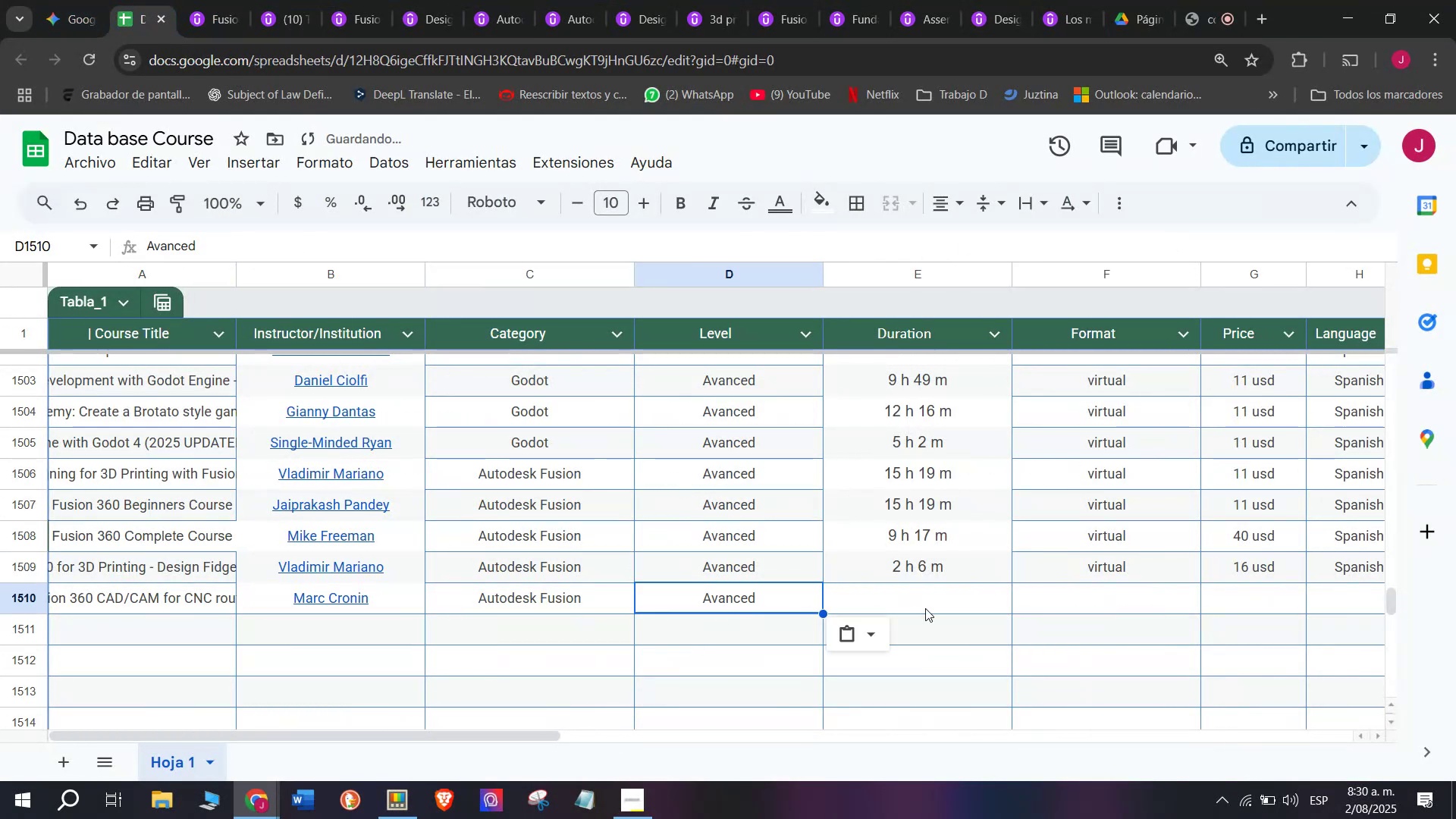 
triple_click([925, 608])
 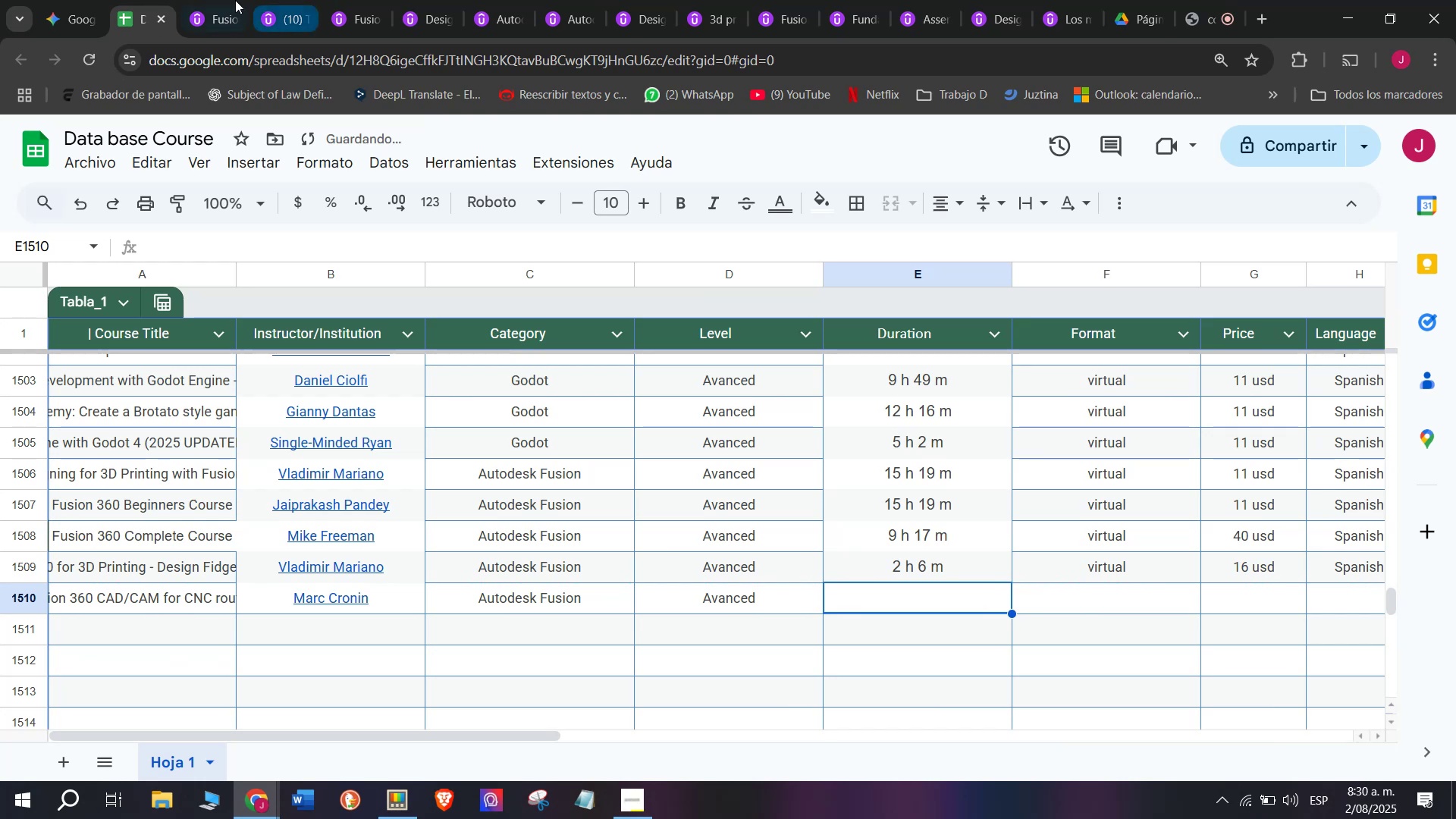 
left_click([219, 0])
 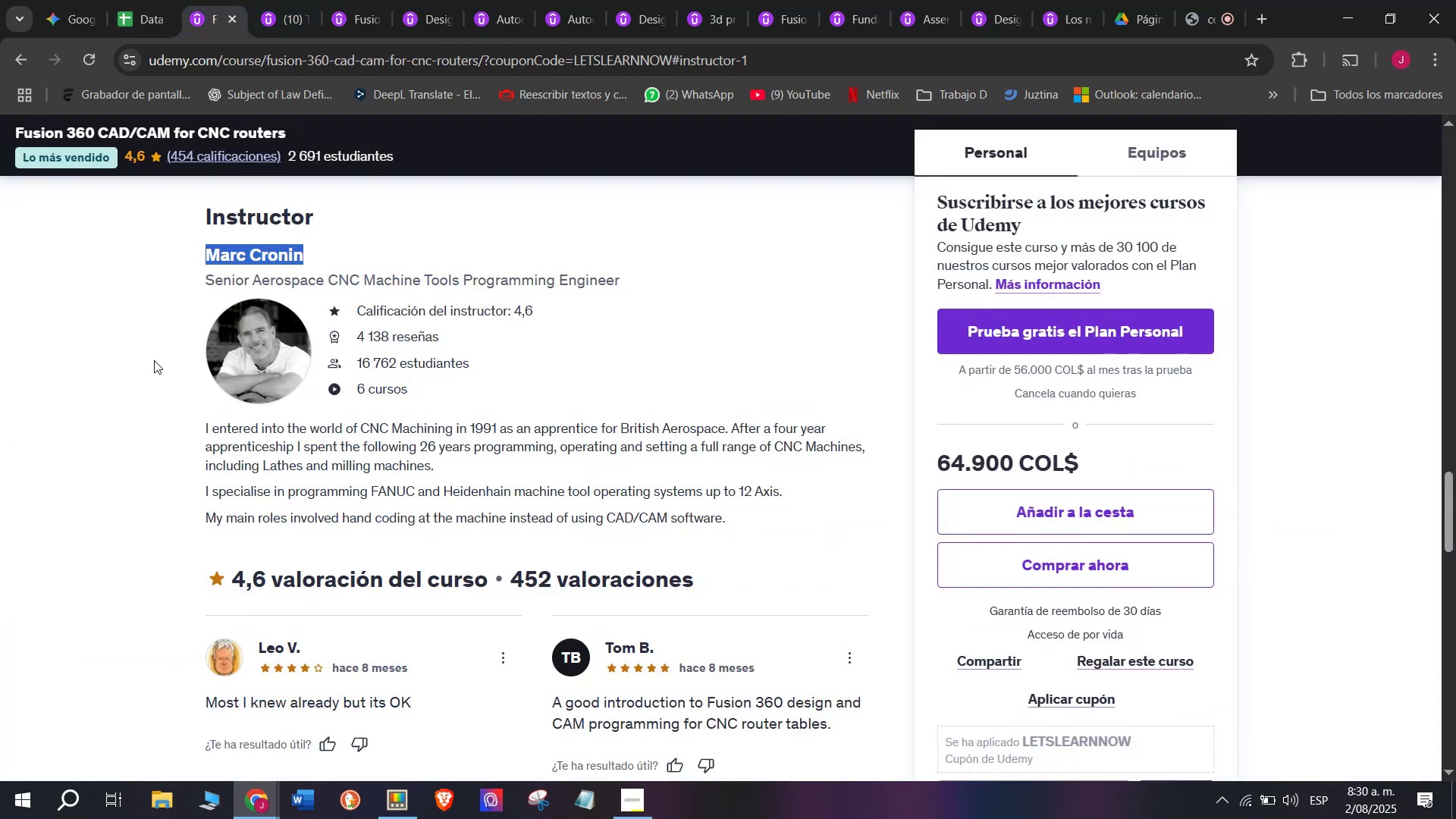 
scroll: coordinate [348, 629], scroll_direction: up, amount: 8.0
 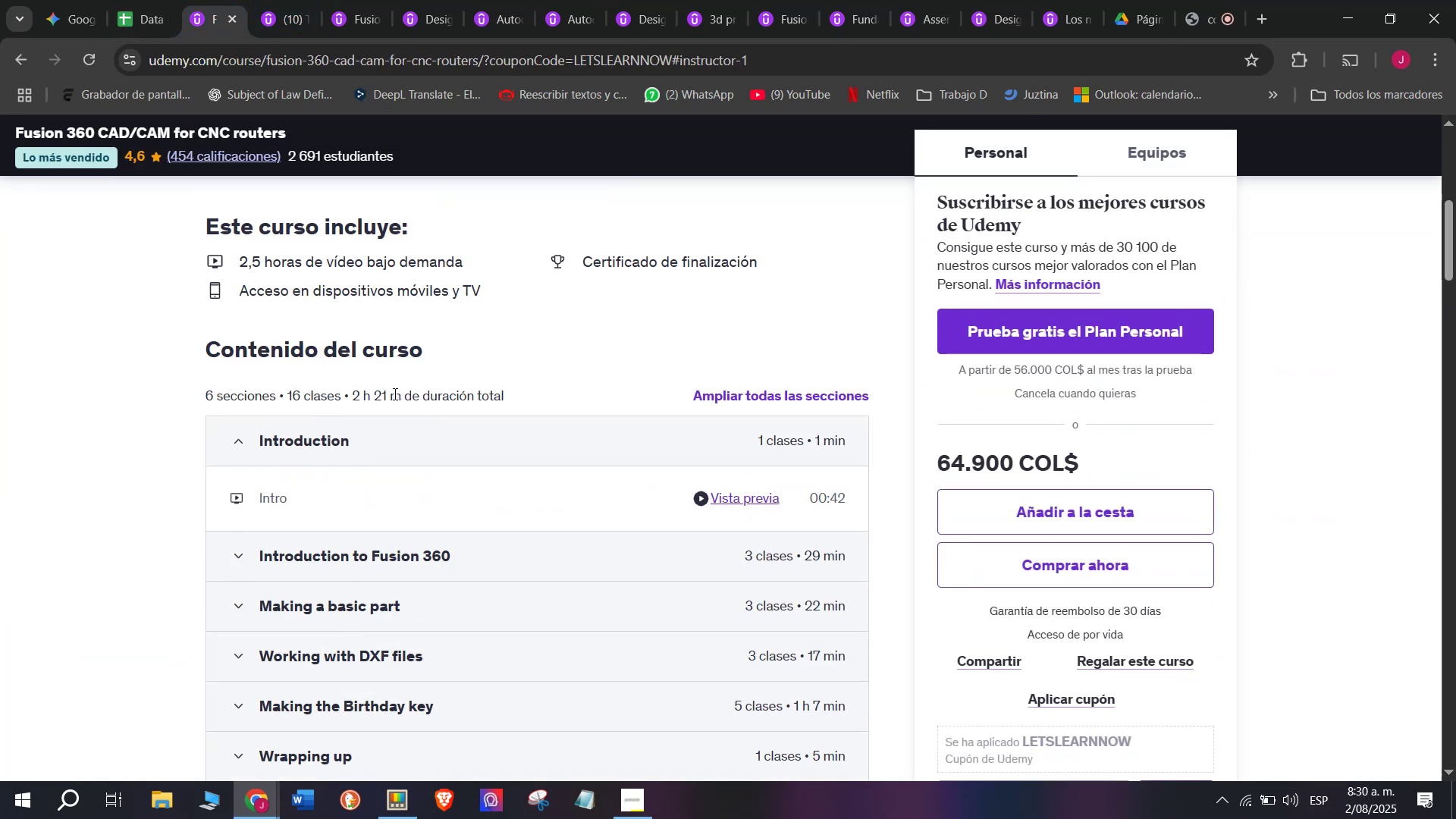 
left_click_drag(start_coordinate=[400, 394], to_coordinate=[354, 396])
 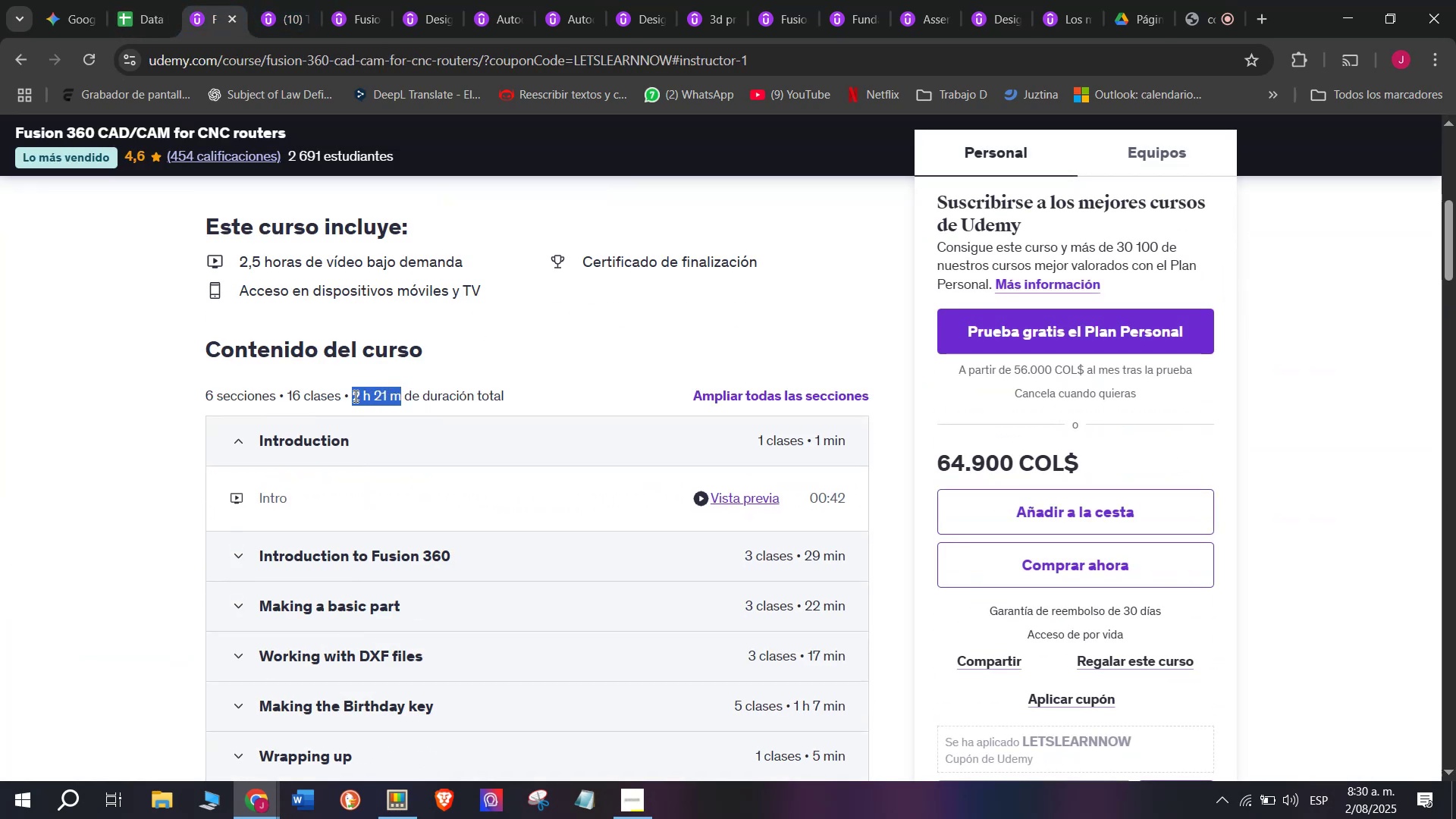 
key(Break)
 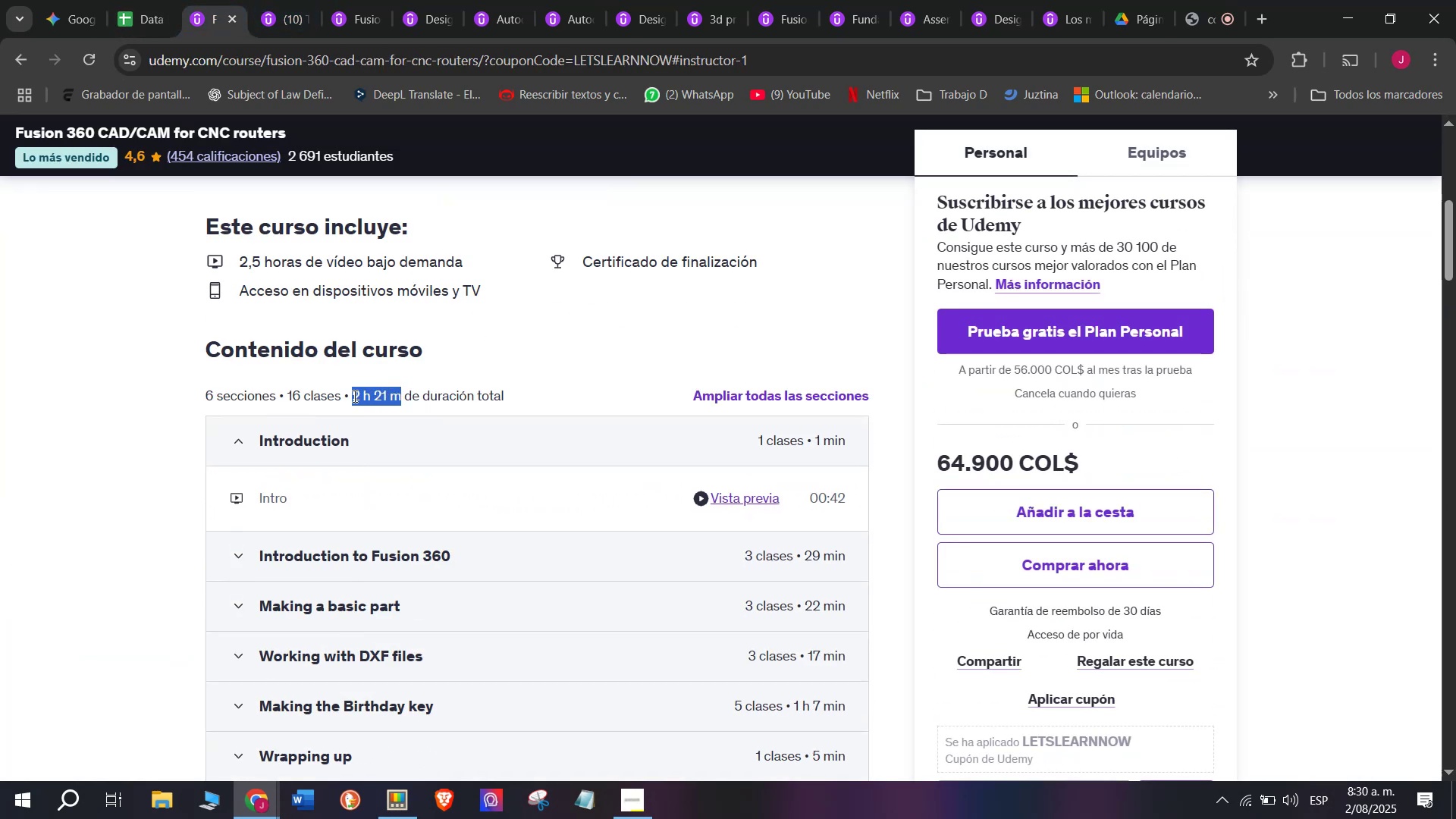 
key(Control+ControlLeft)
 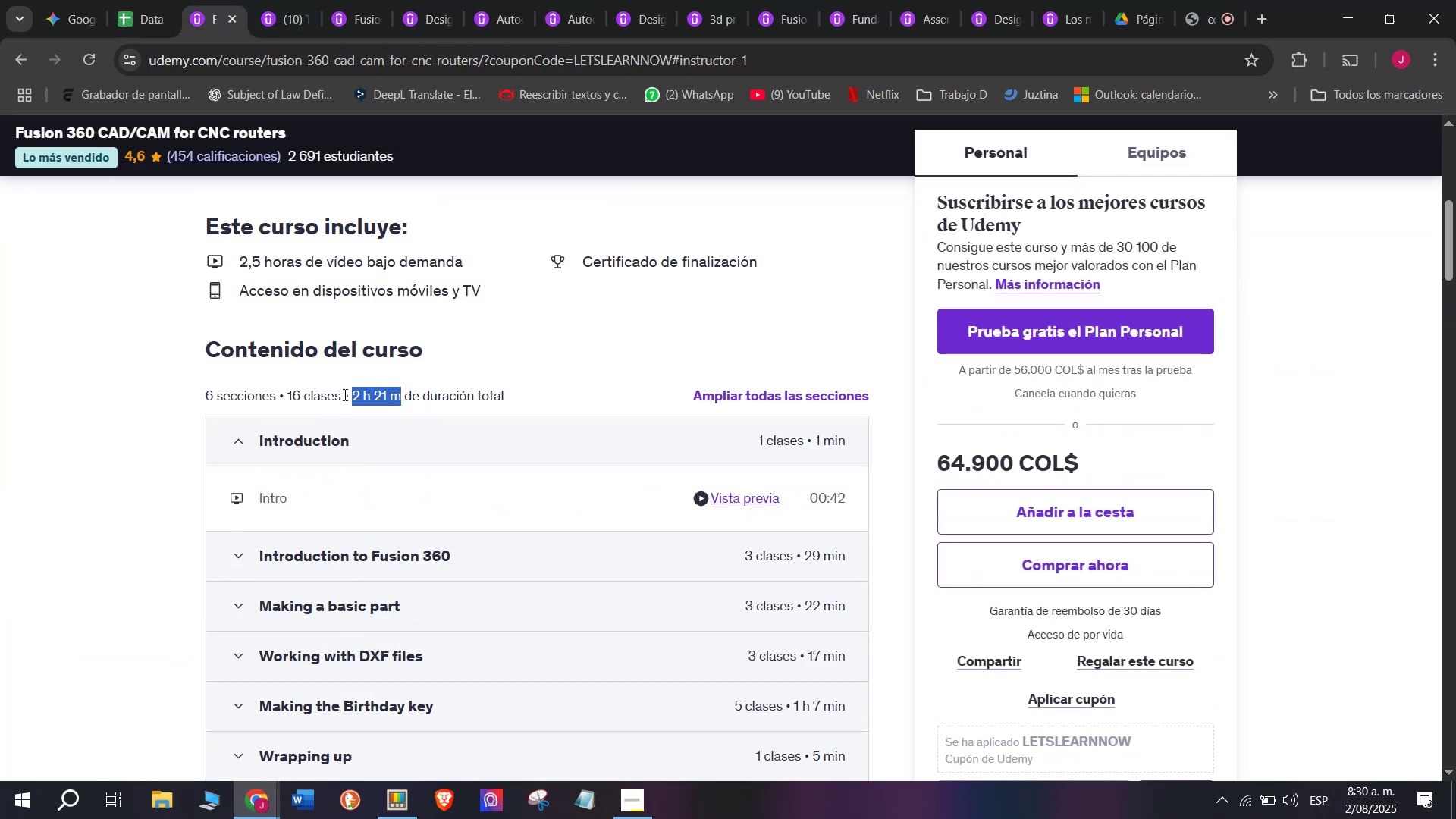 
key(Control+C)
 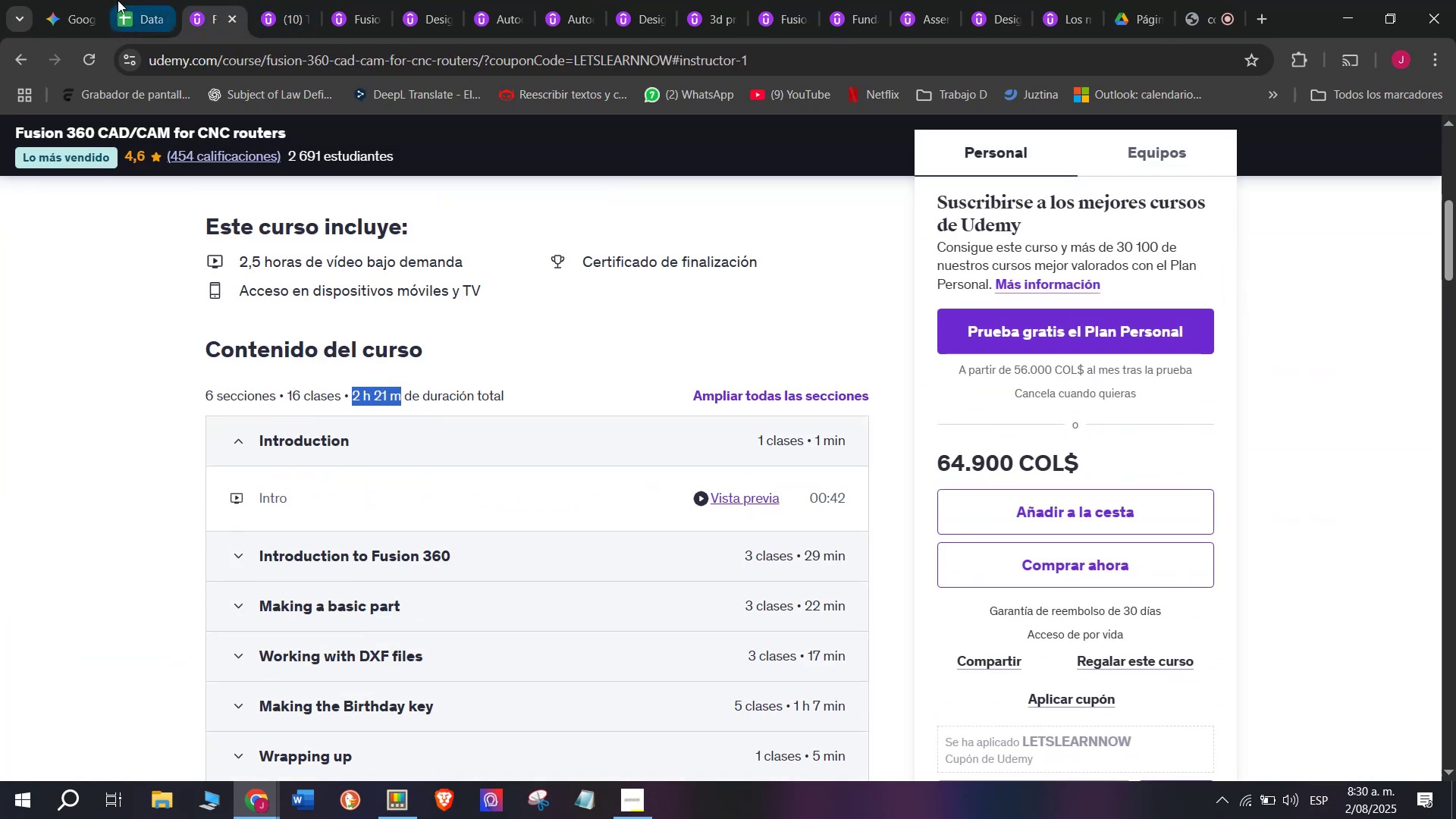 
left_click([118, 0])
 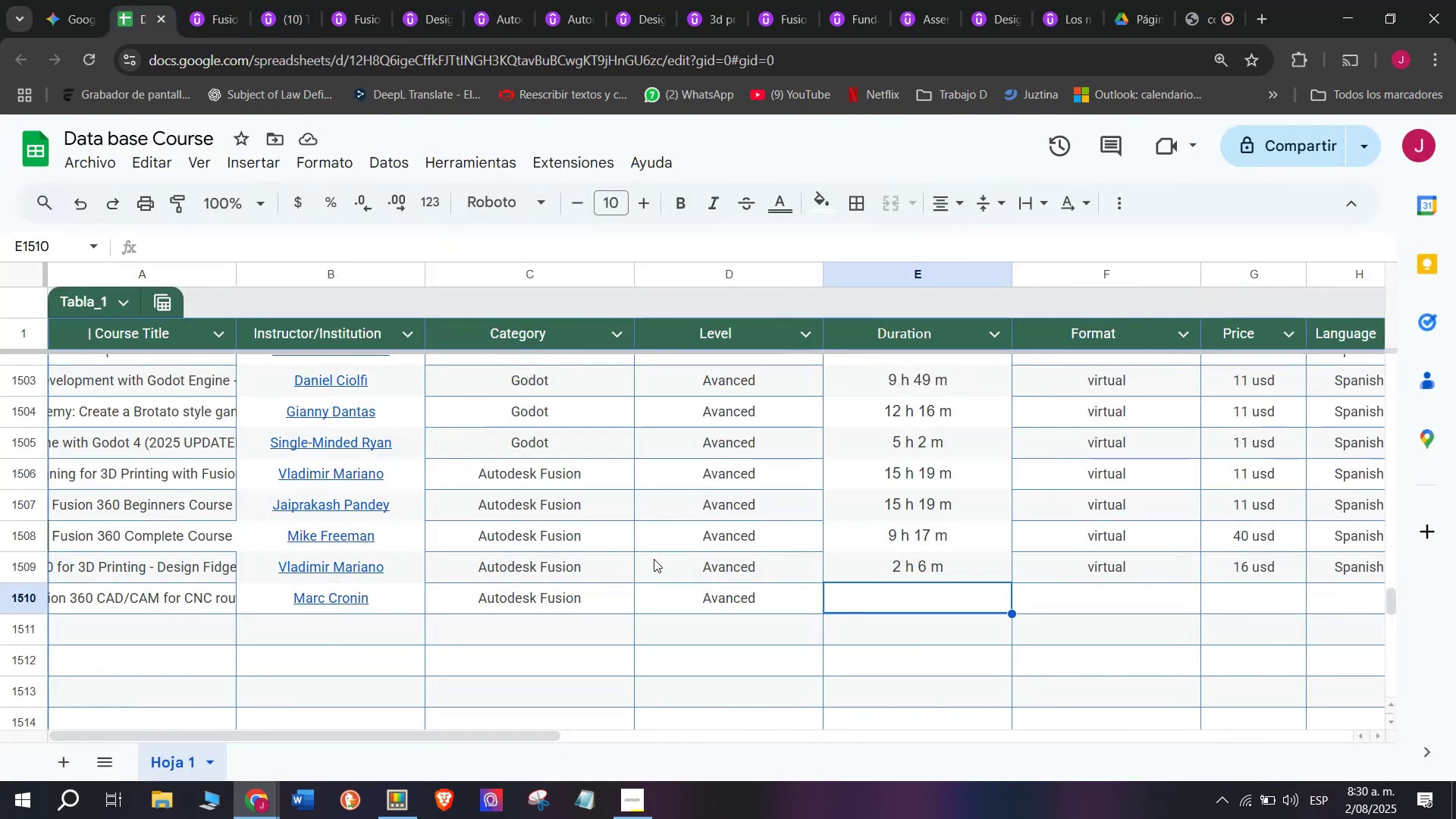 
key(Control+ControlLeft)
 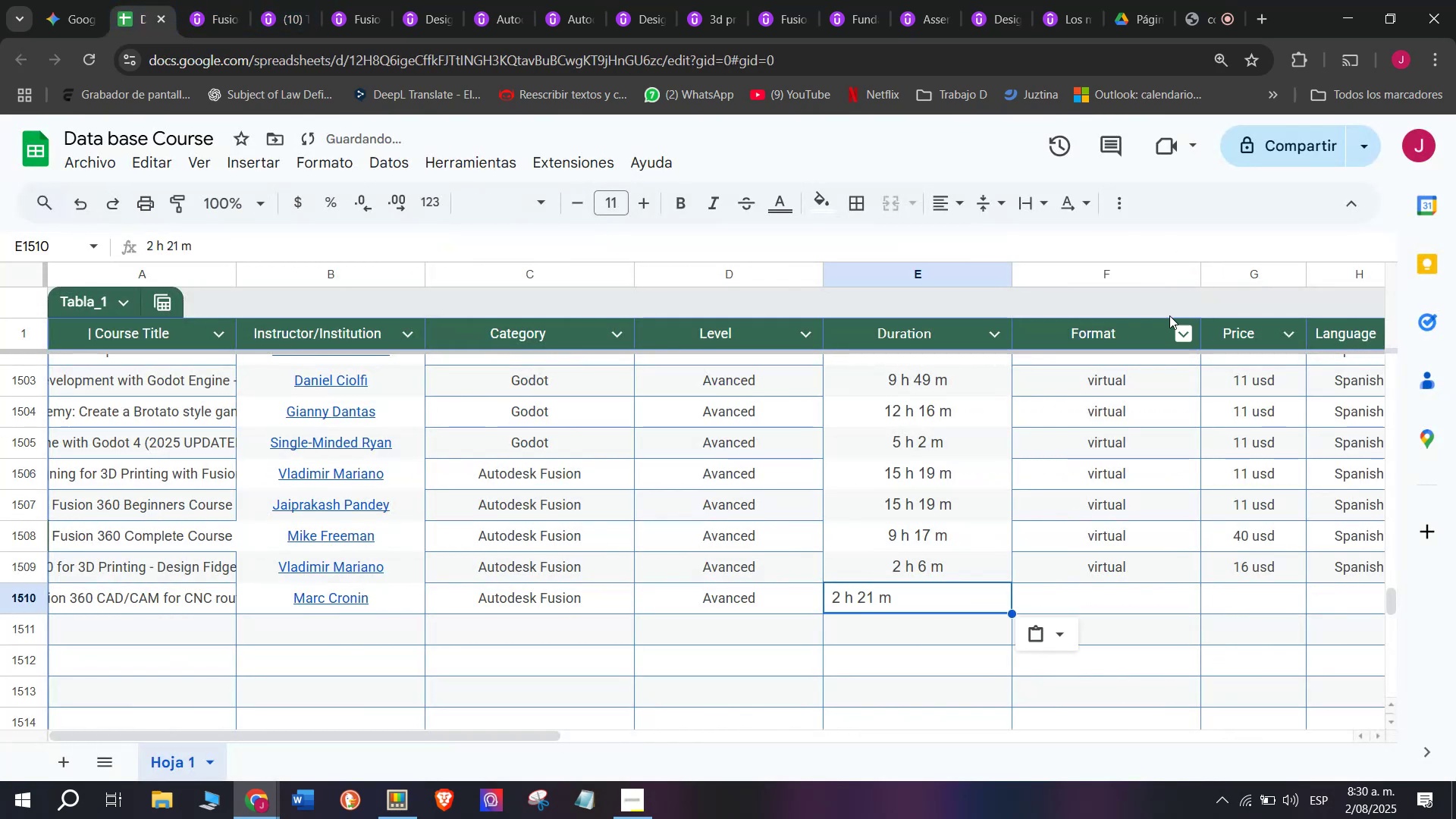 
key(Z)
 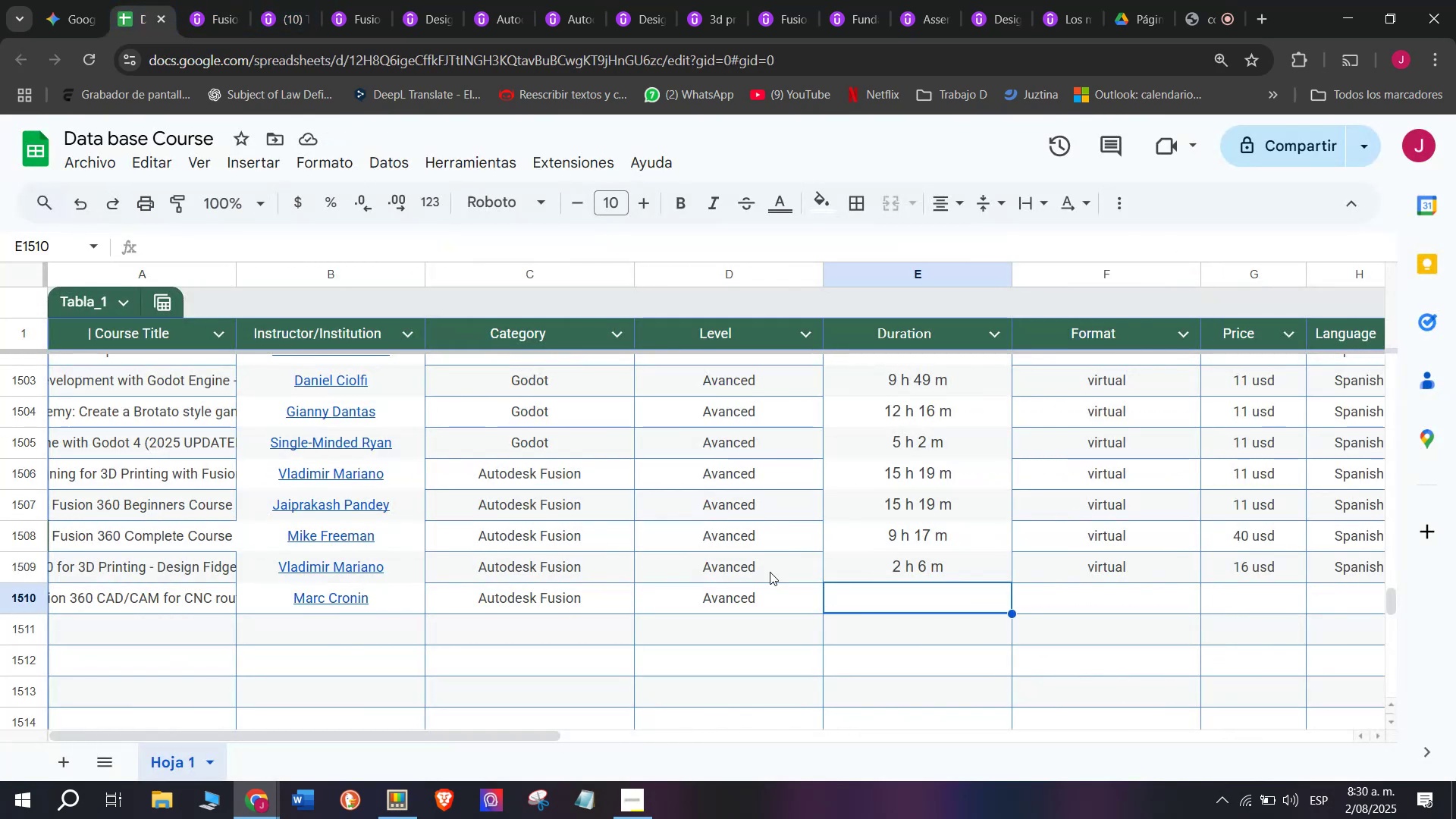 
key(Control+V)
 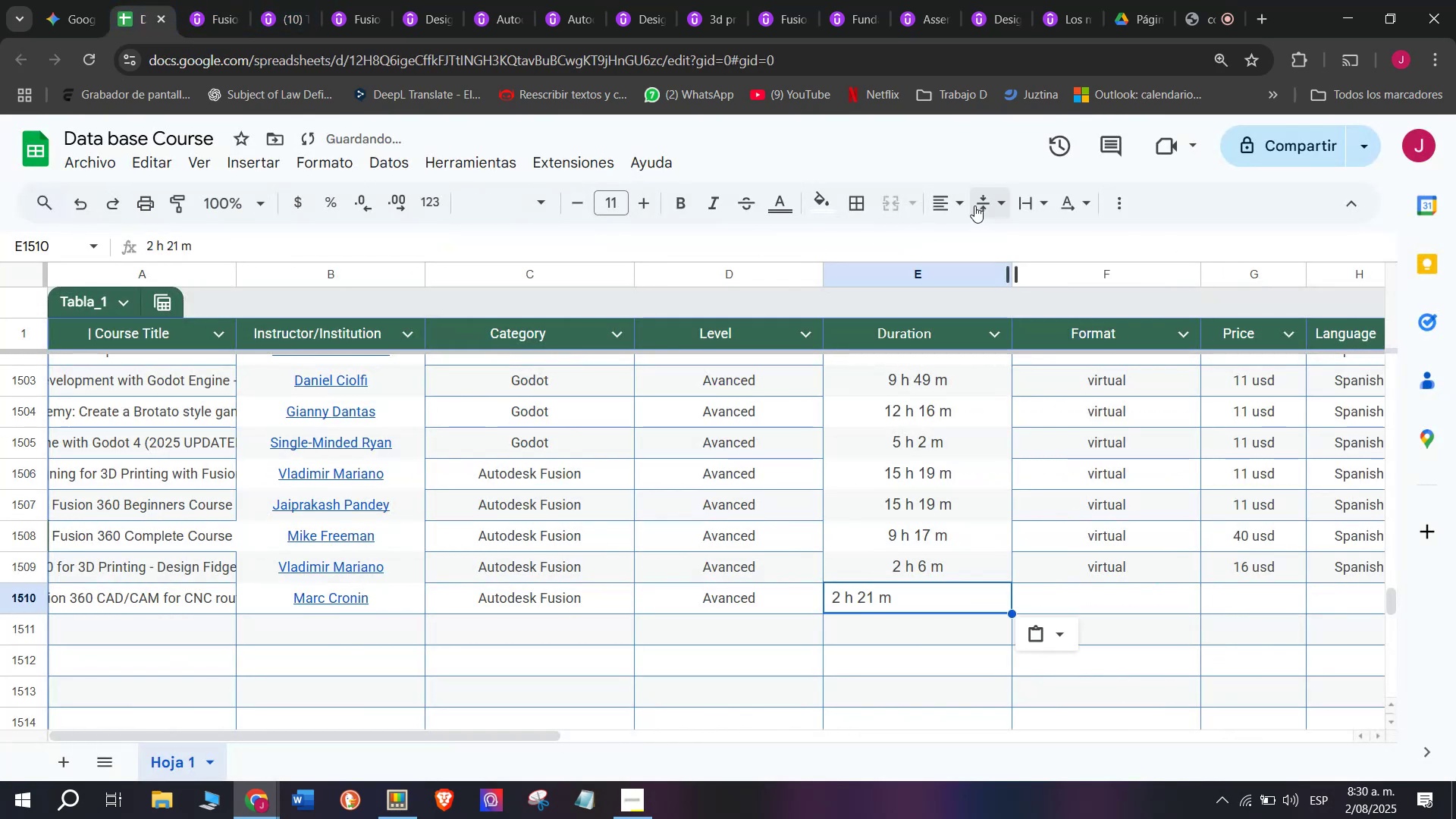 
left_click([960, 202])
 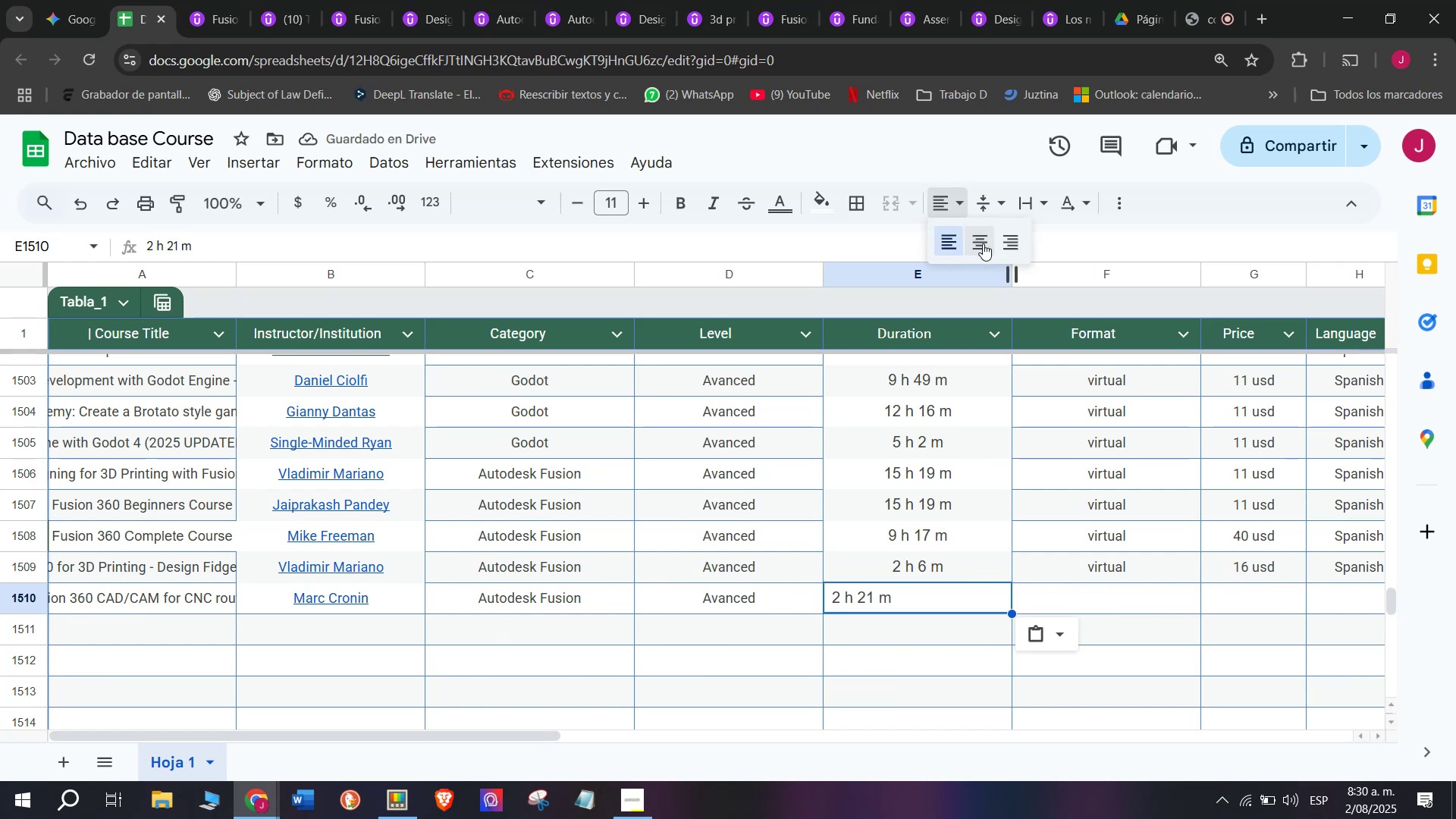 
left_click([983, 243])
 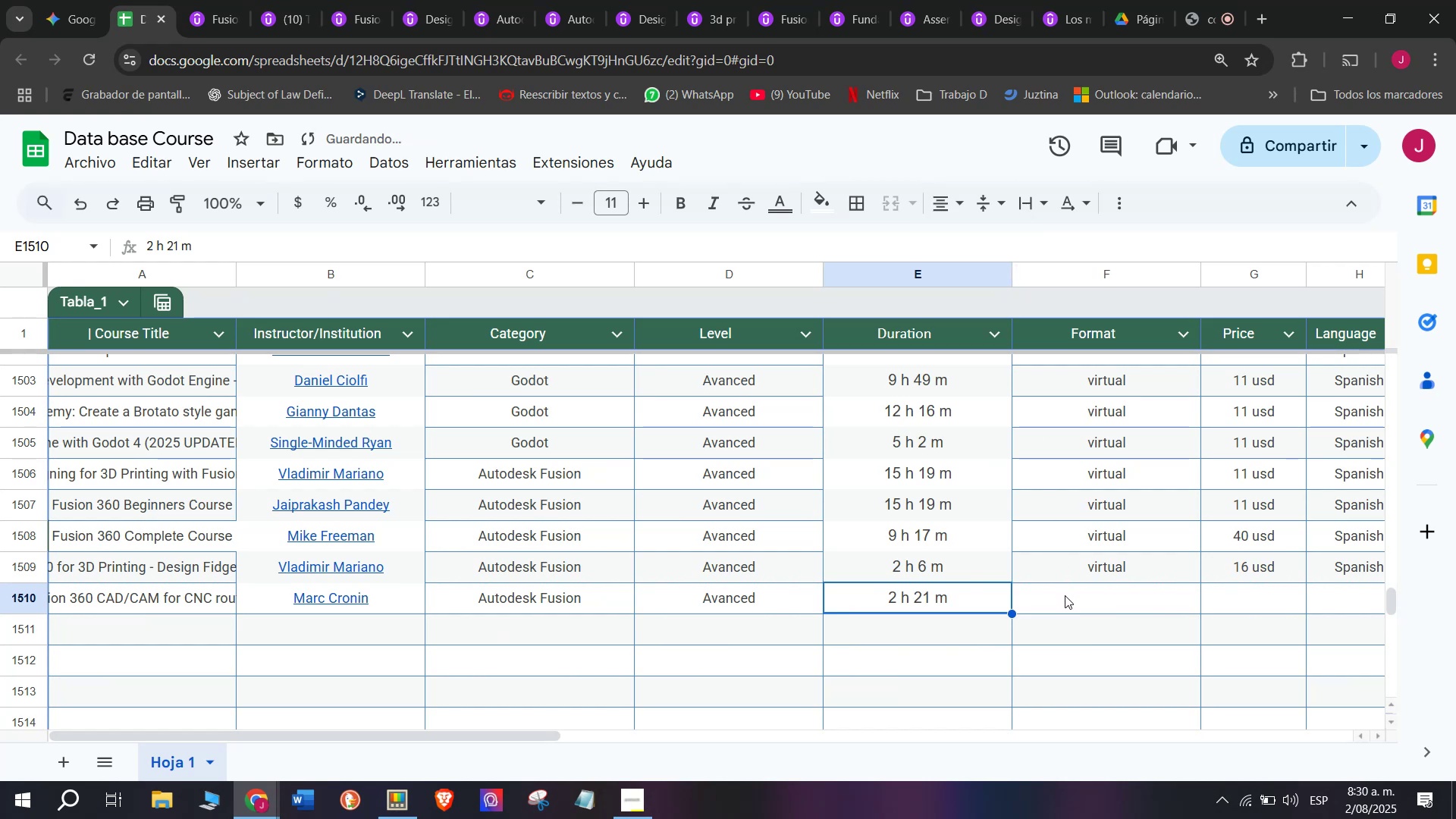 
left_click([1071, 598])
 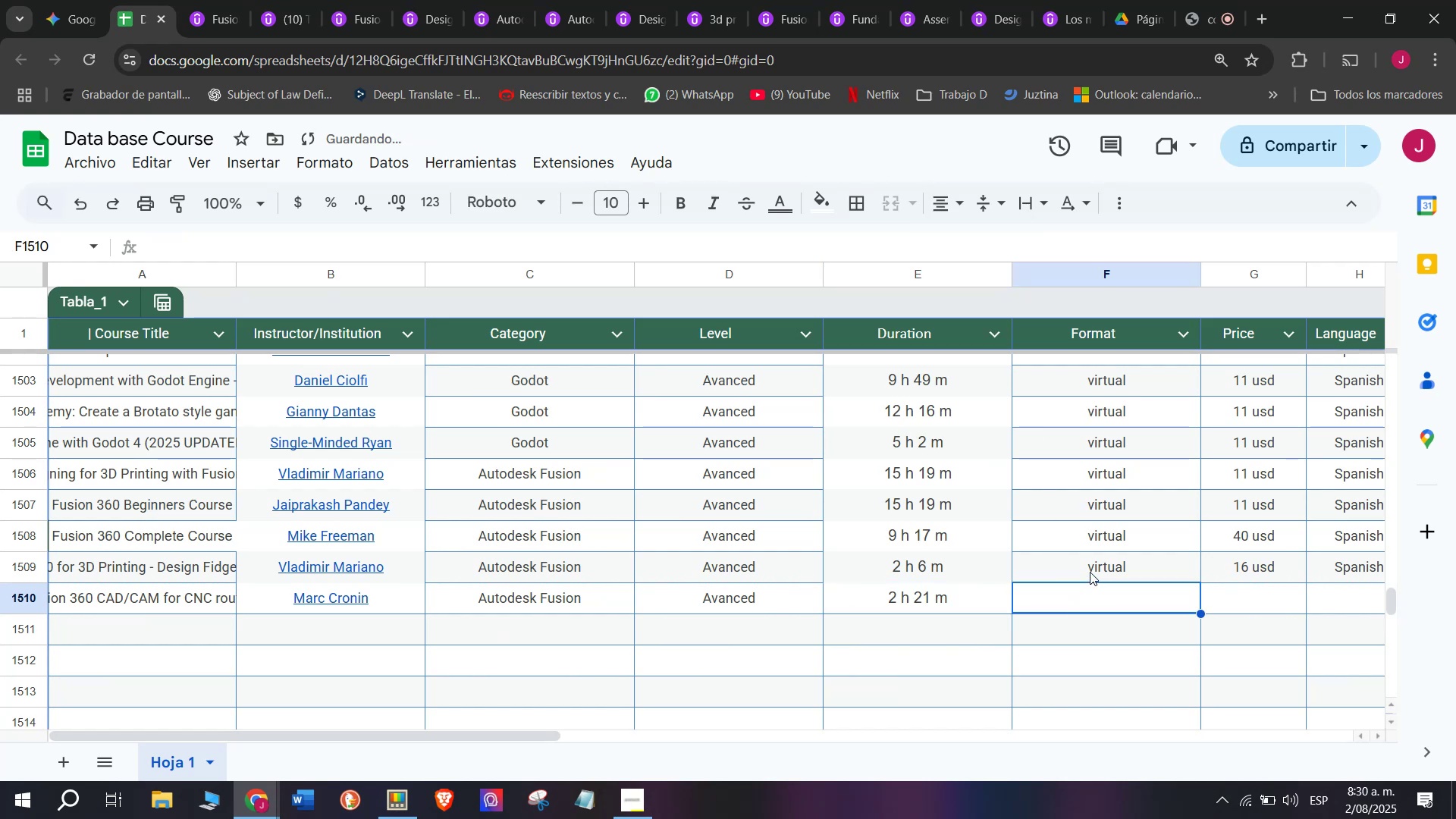 
left_click([1090, 570])
 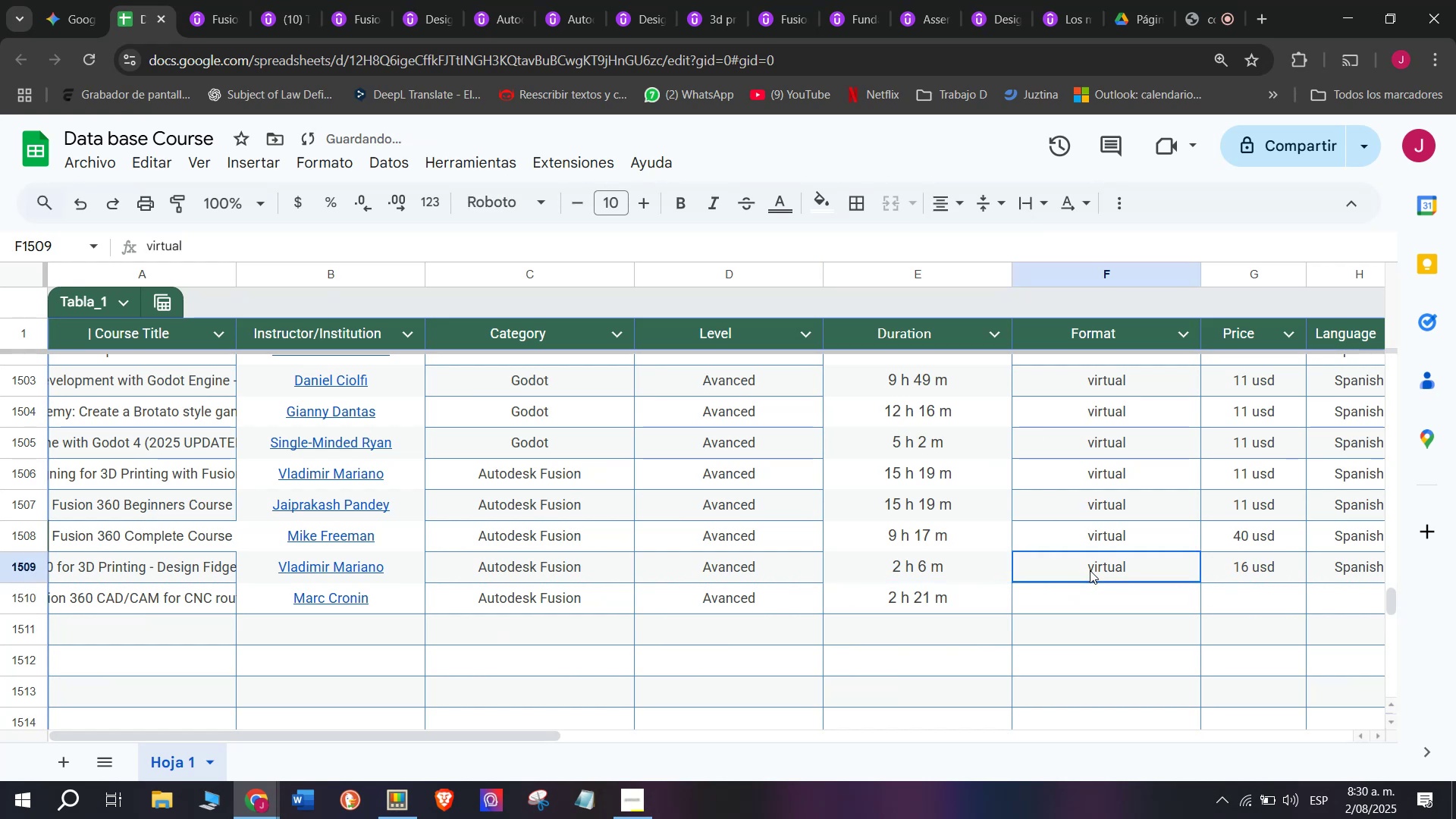 
key(Break)
 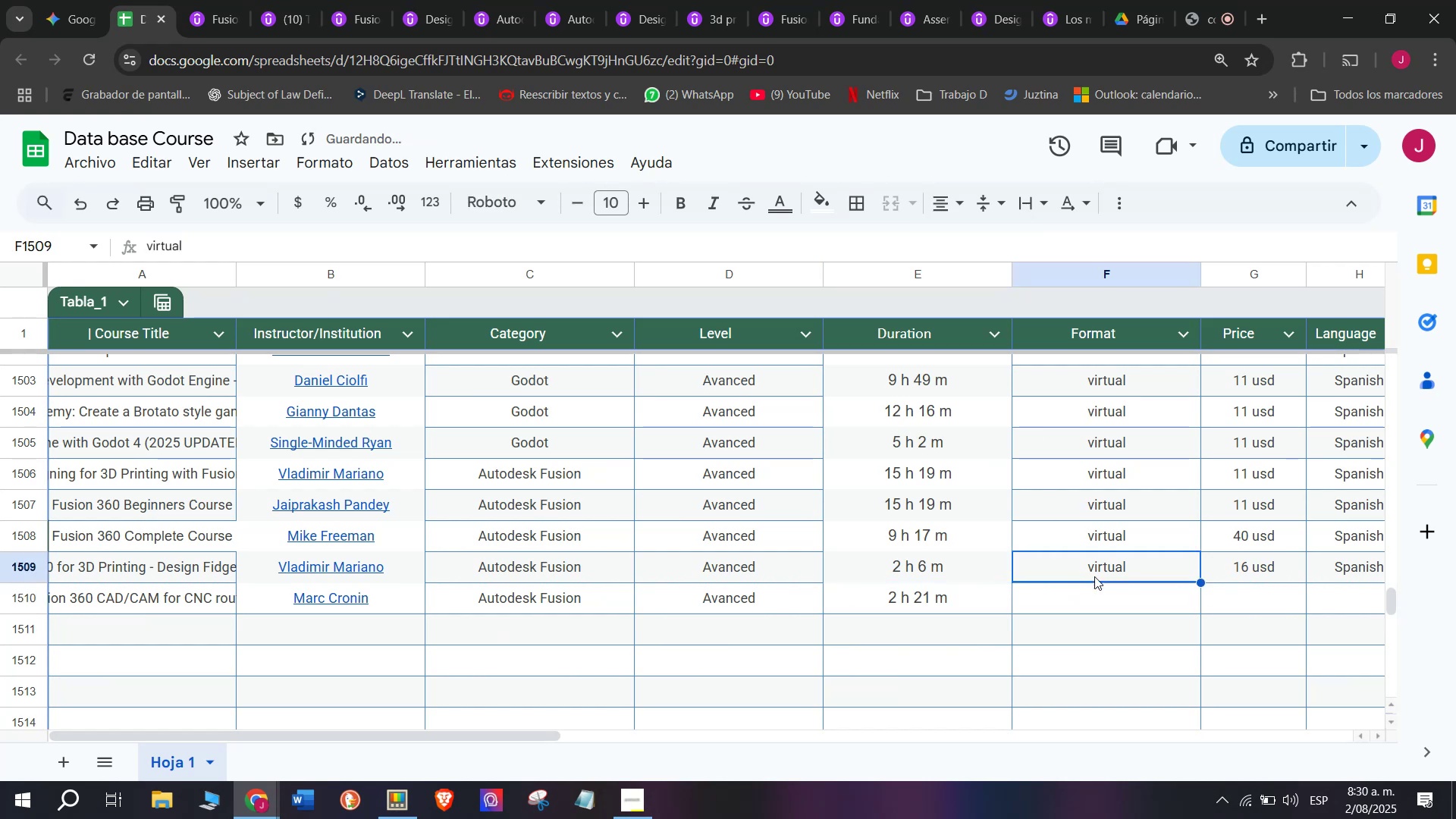 
key(Control+ControlLeft)
 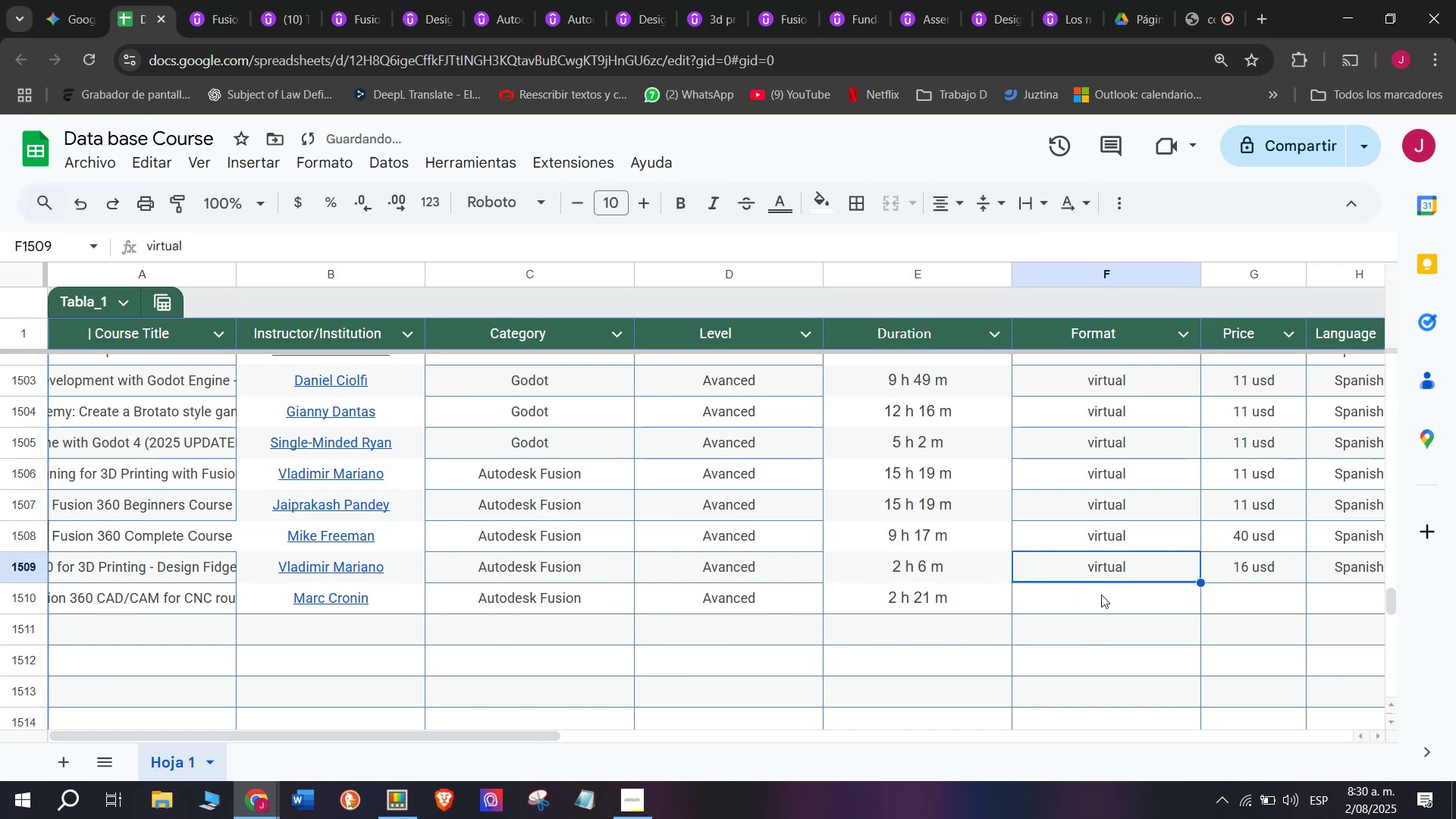 
key(Control+C)
 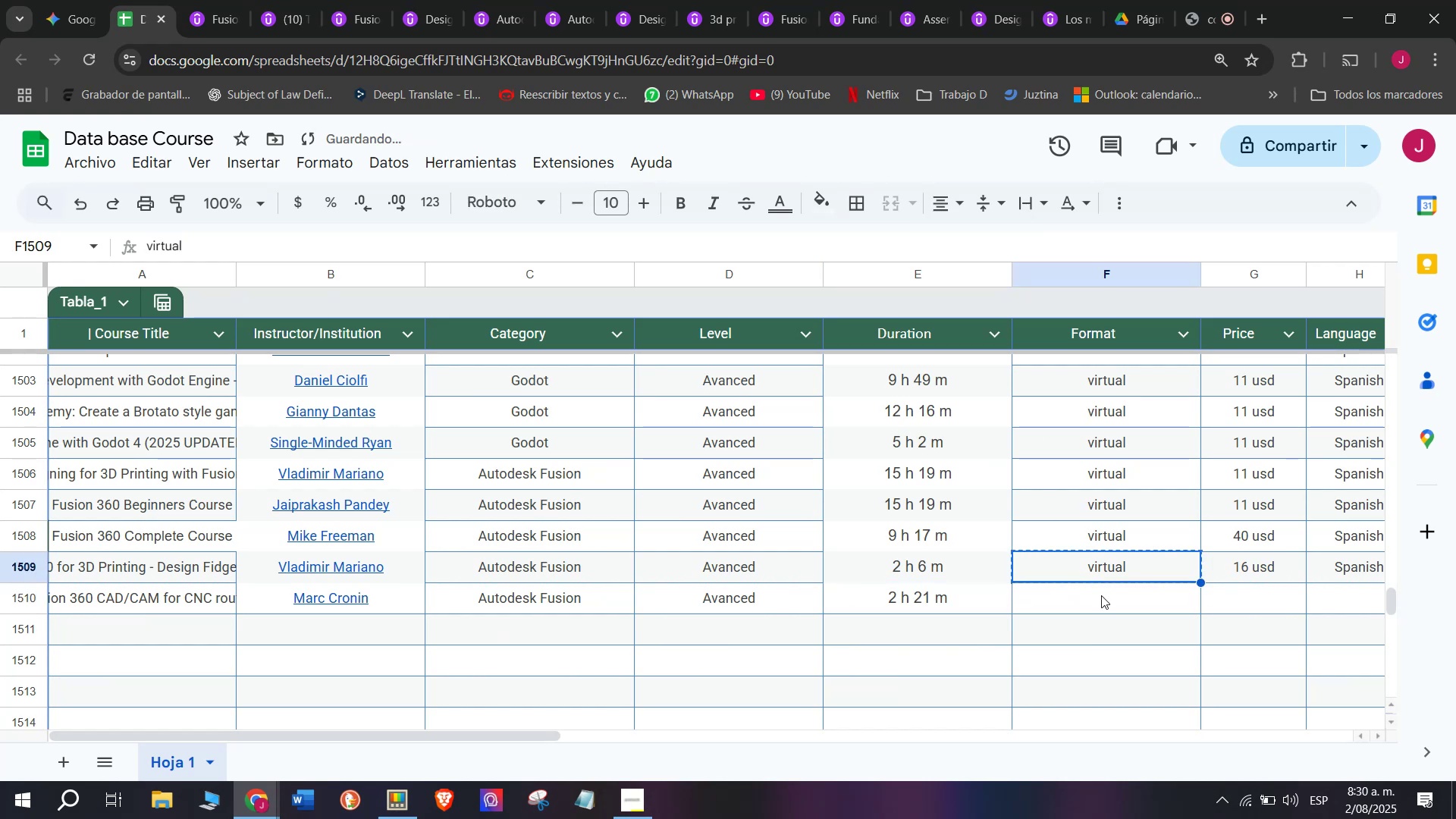 
double_click([1101, 595])
 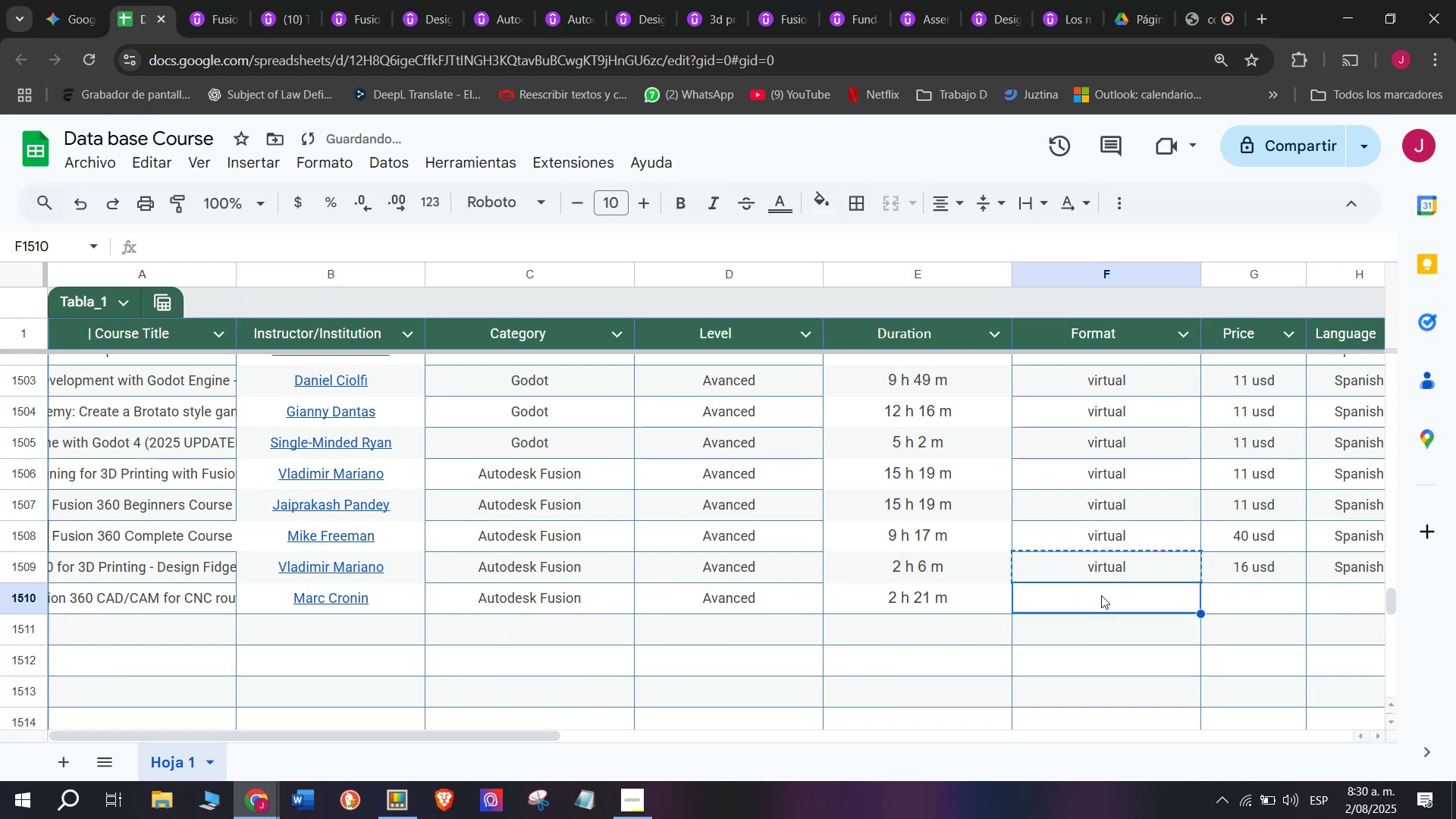 
key(Z)
 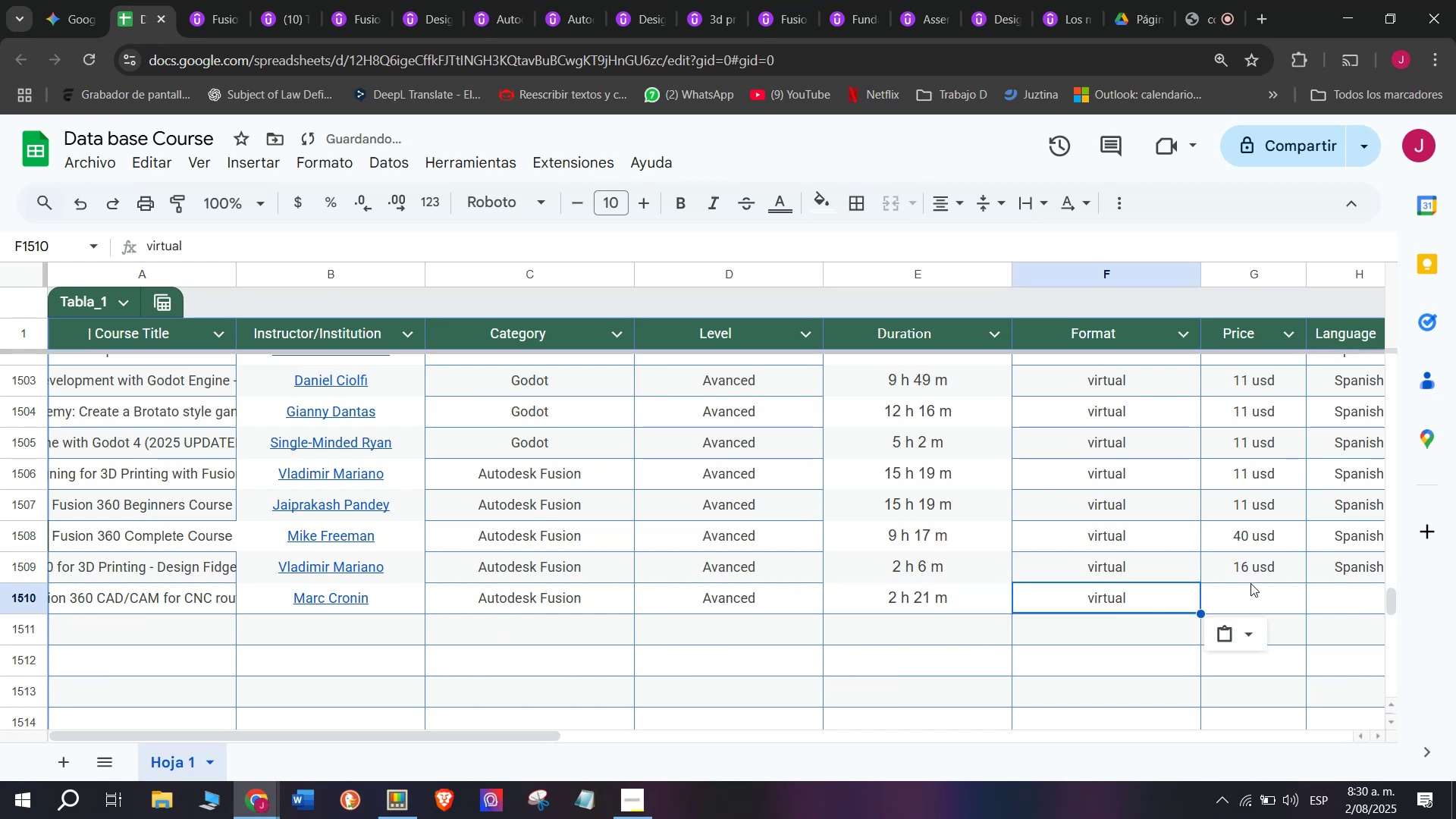 
key(Control+ControlLeft)
 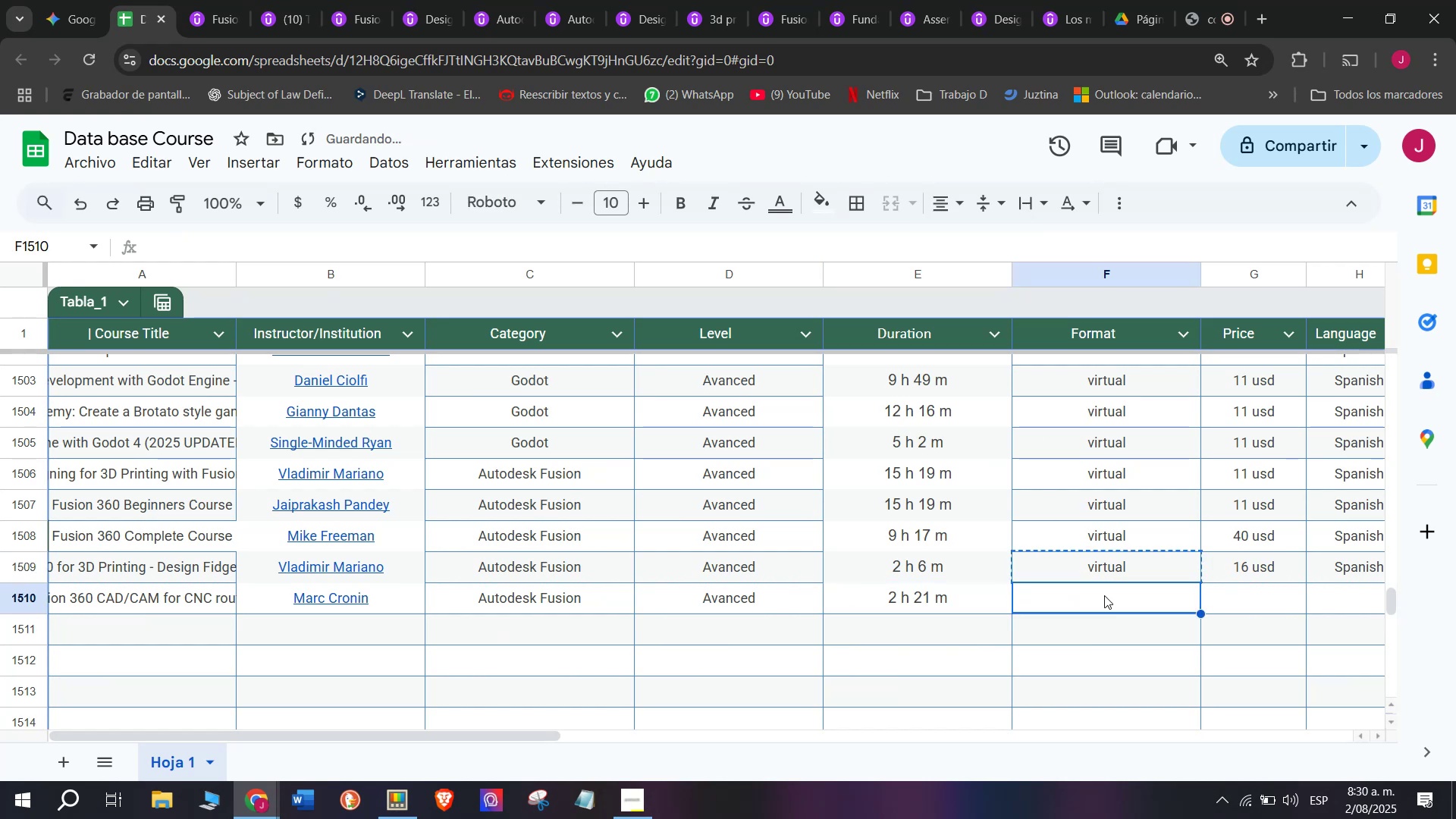 
key(Control+V)
 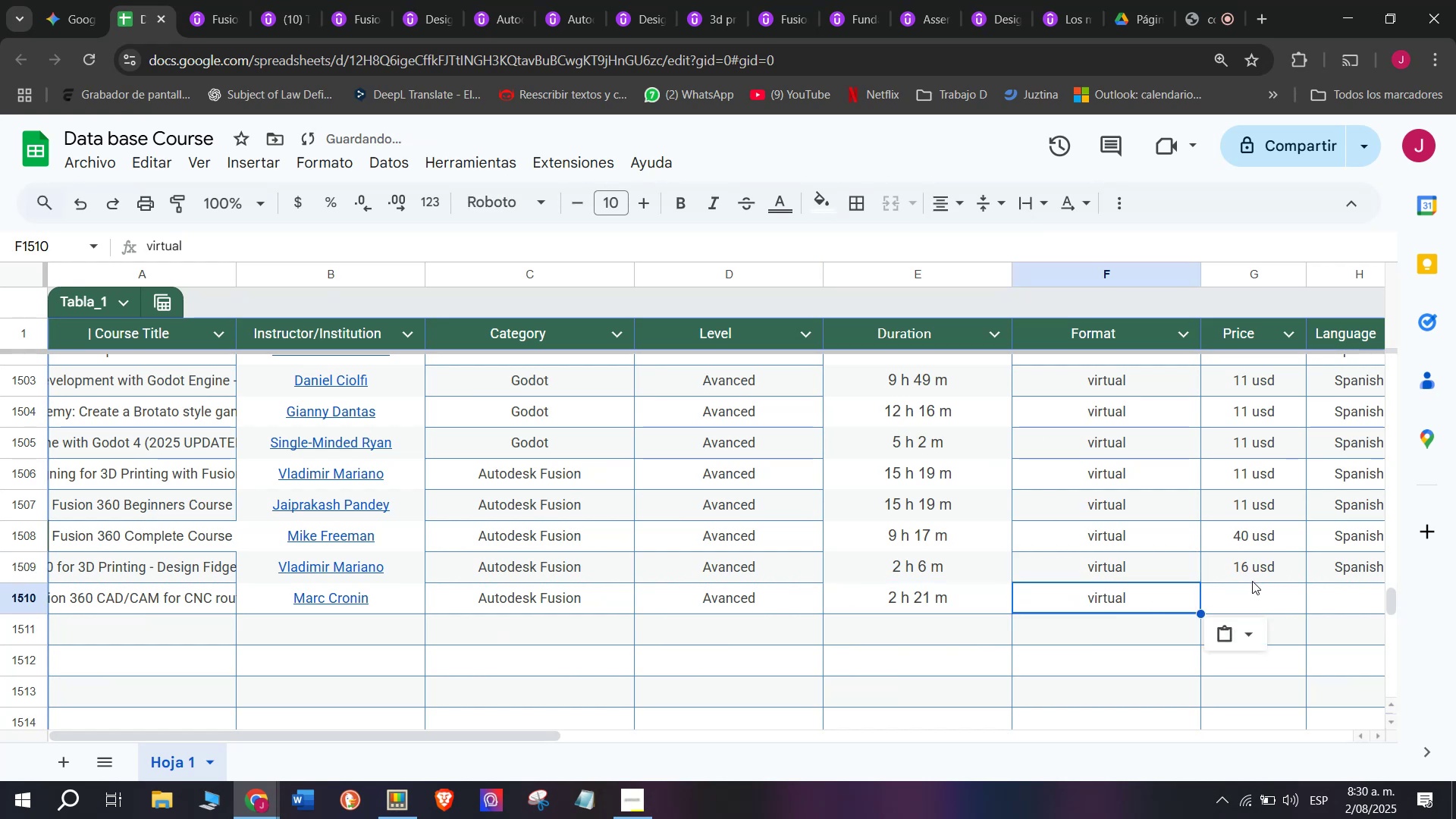 
left_click([1256, 573])
 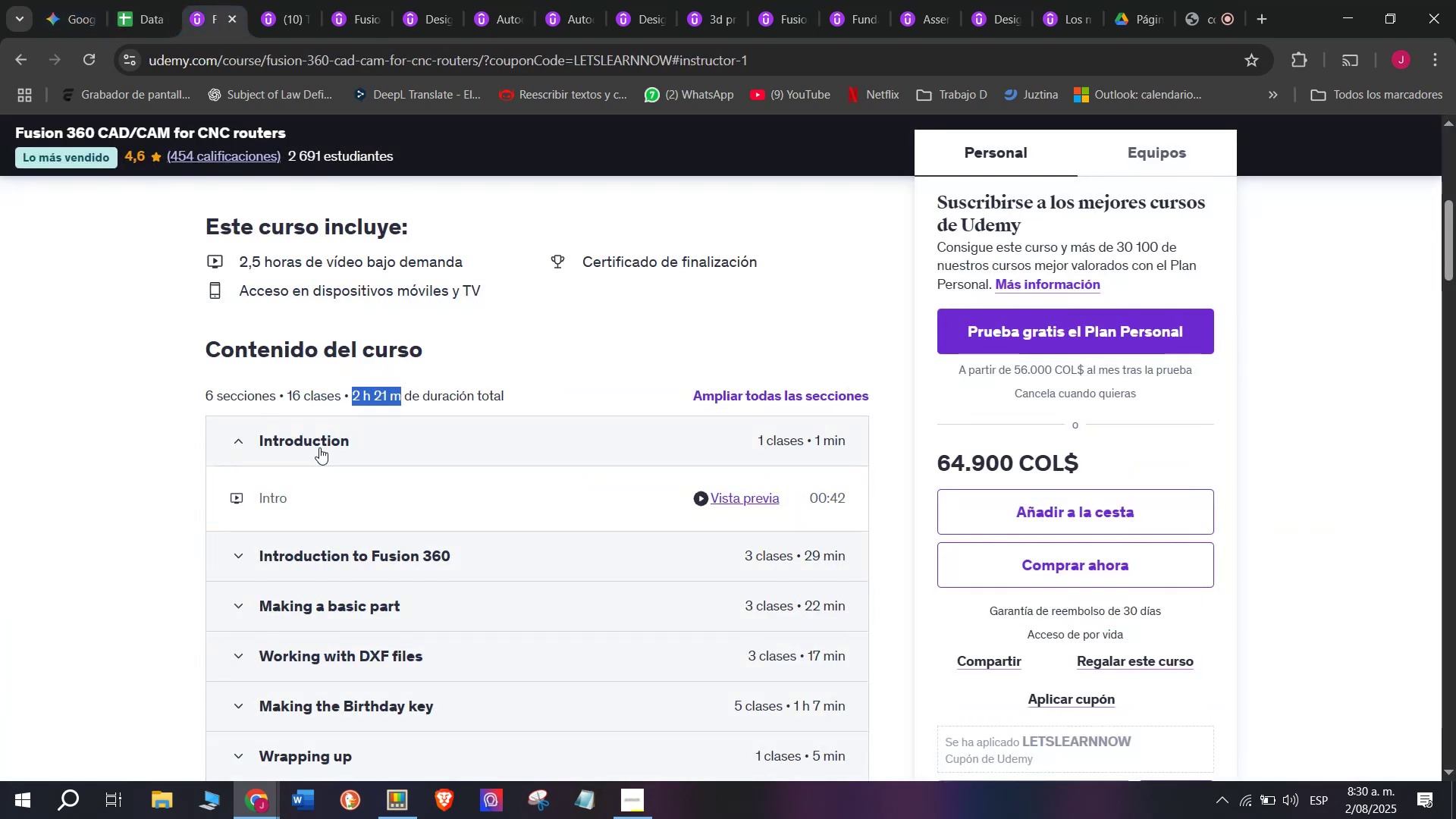 
scroll: coordinate [332, 371], scroll_direction: up, amount: 7.0
 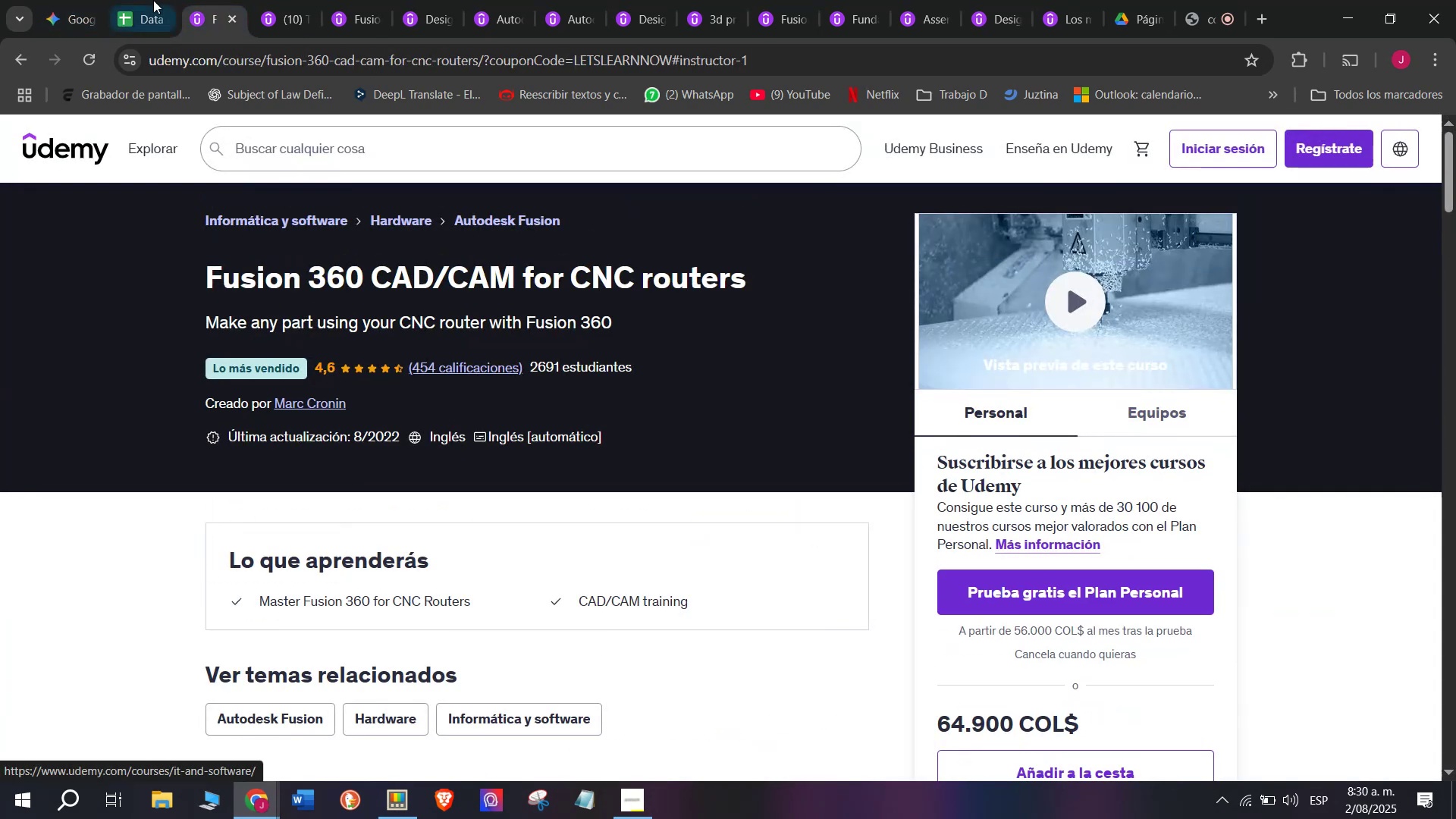 
left_click([146, 0])
 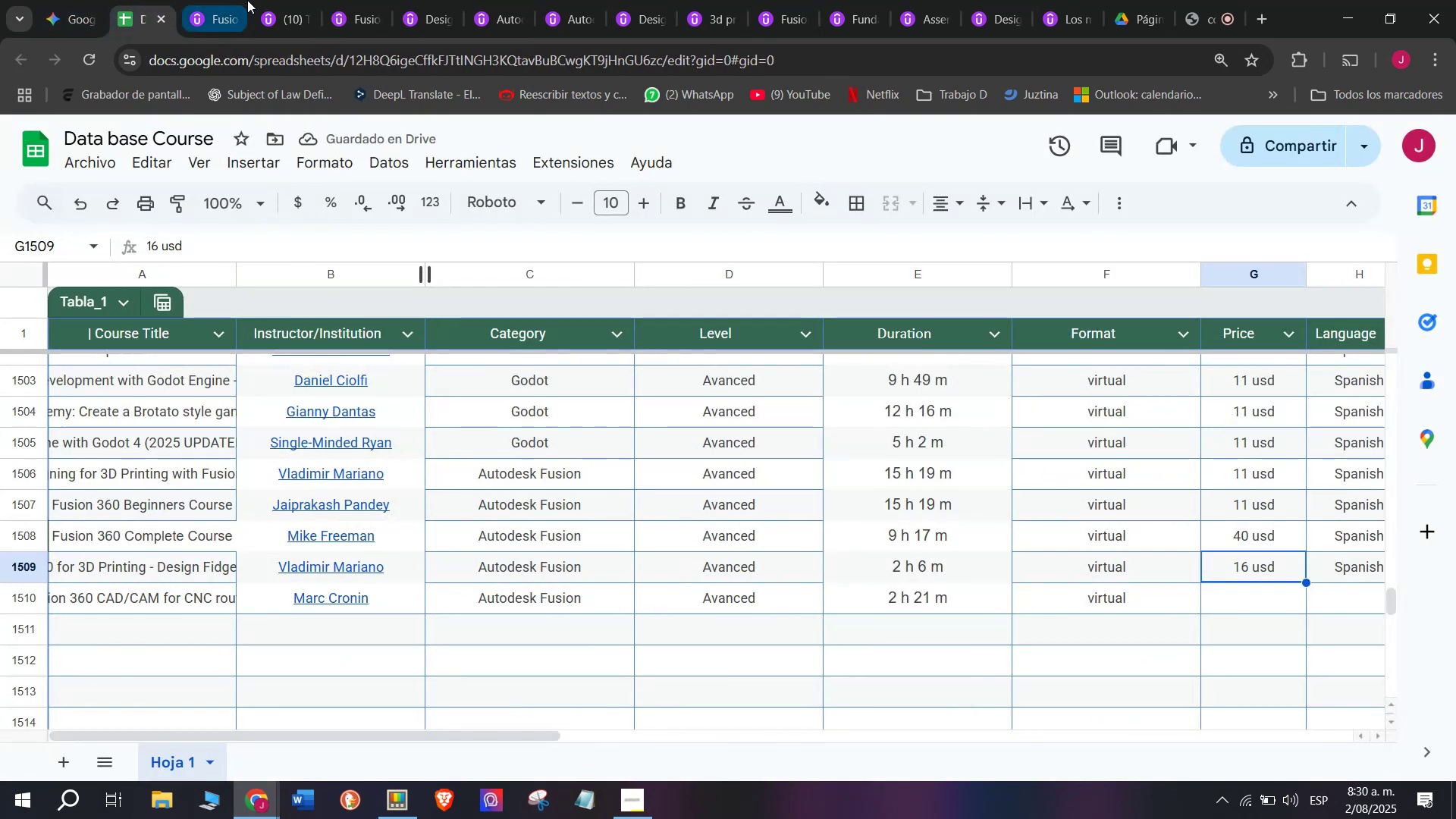 
left_click([216, 0])
 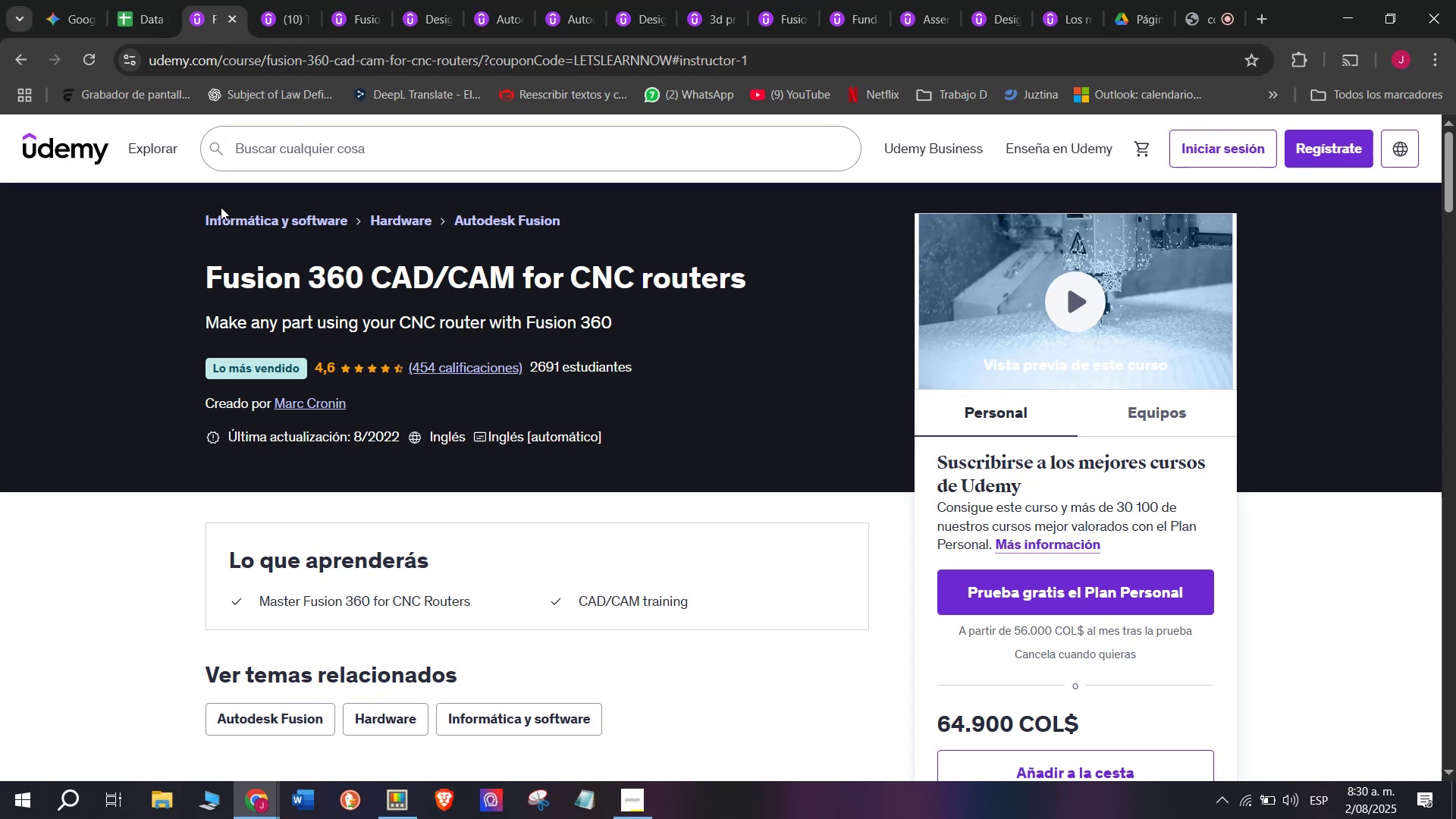 
left_click([123, 0])
 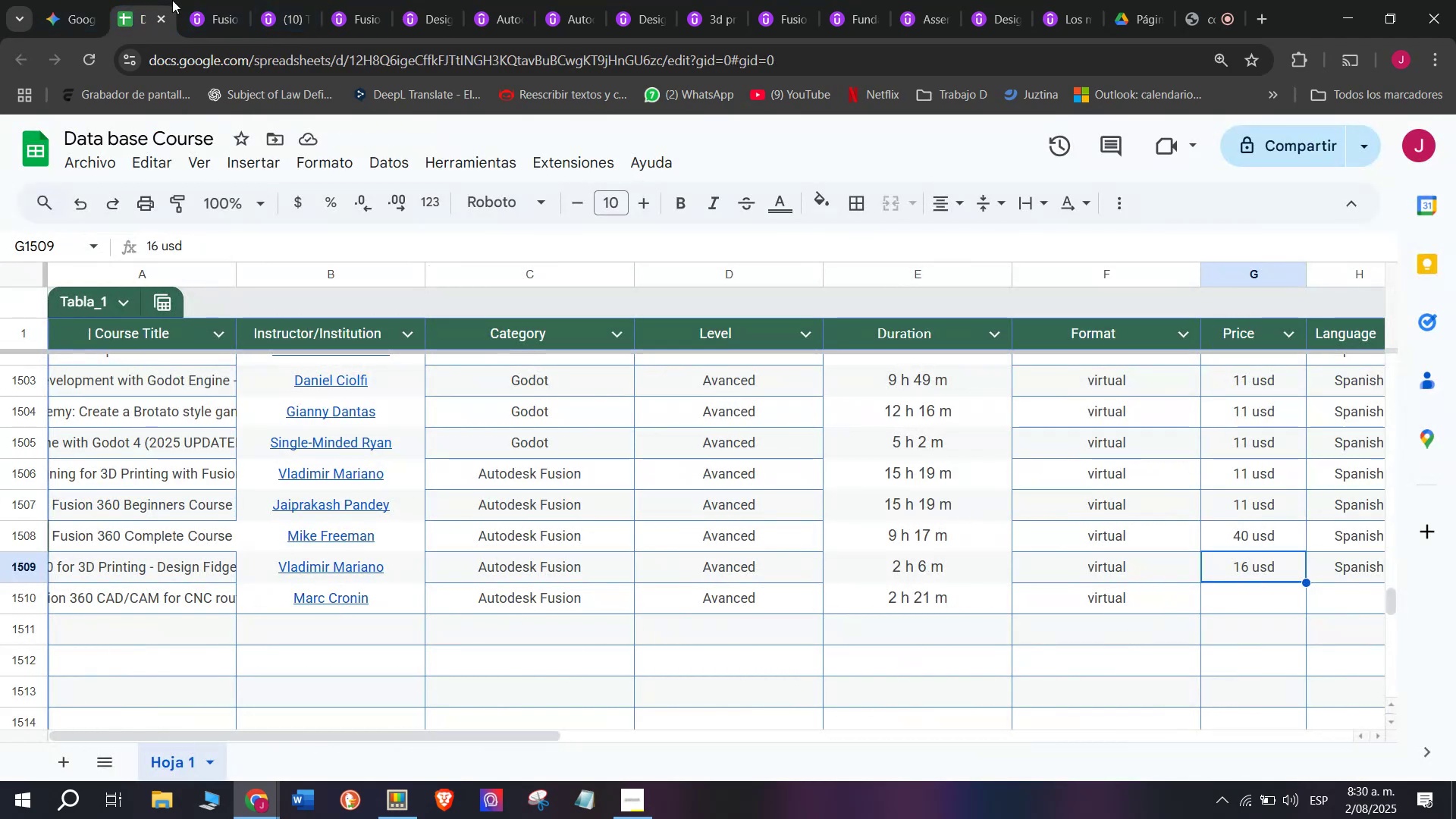 
double_click([199, 0])
 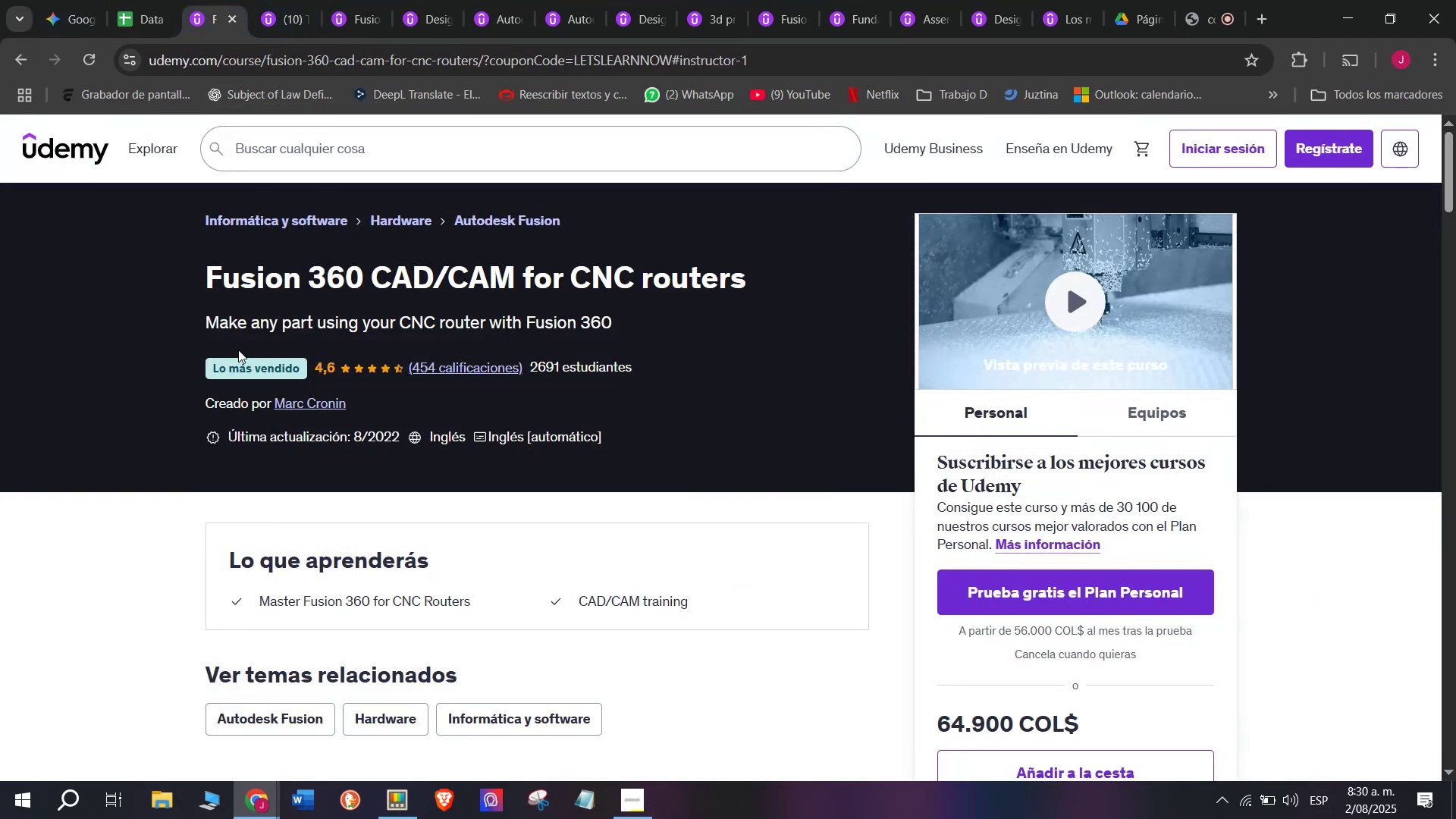 
left_click([126, 0])
 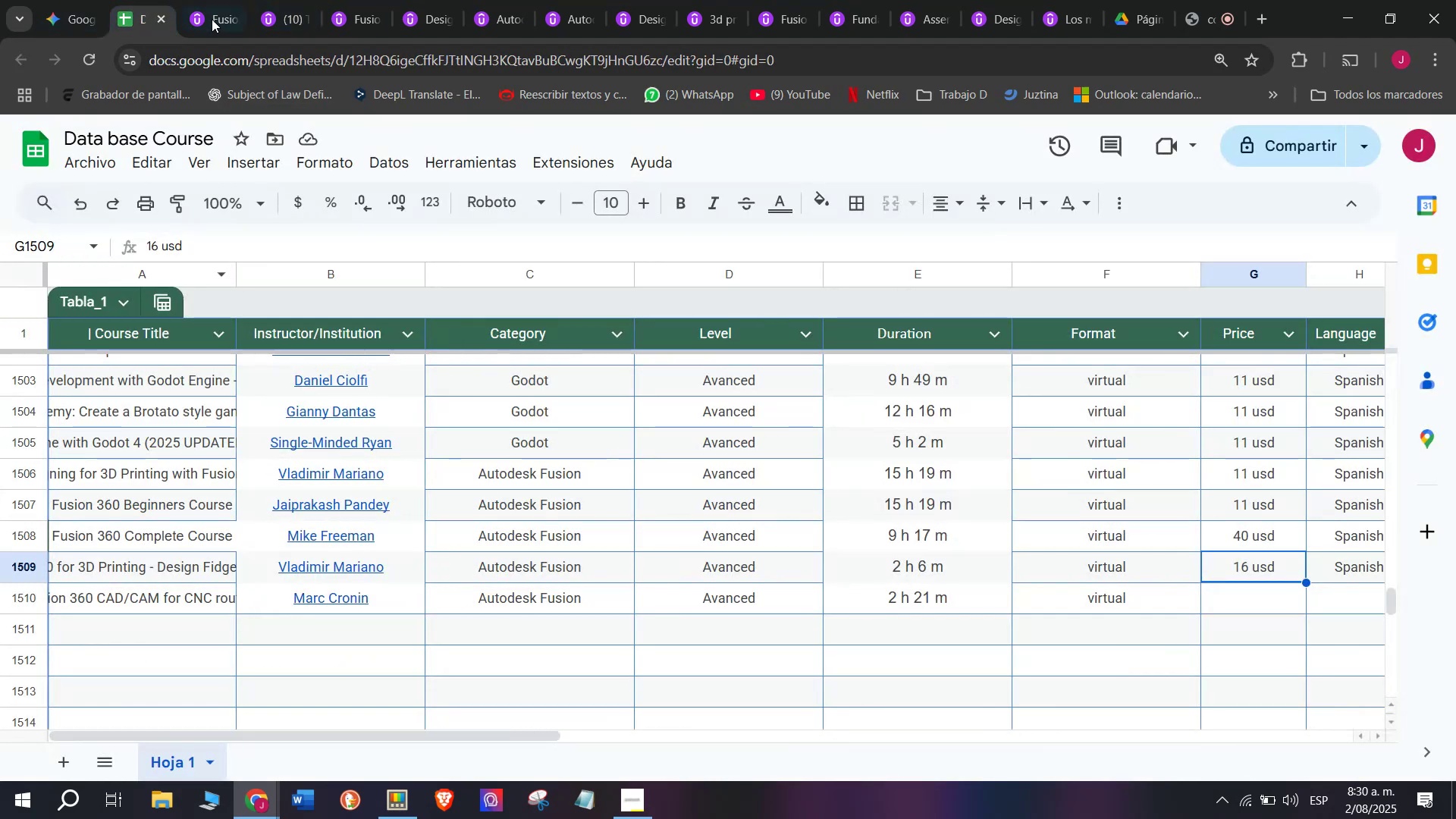 
left_click([218, 0])
 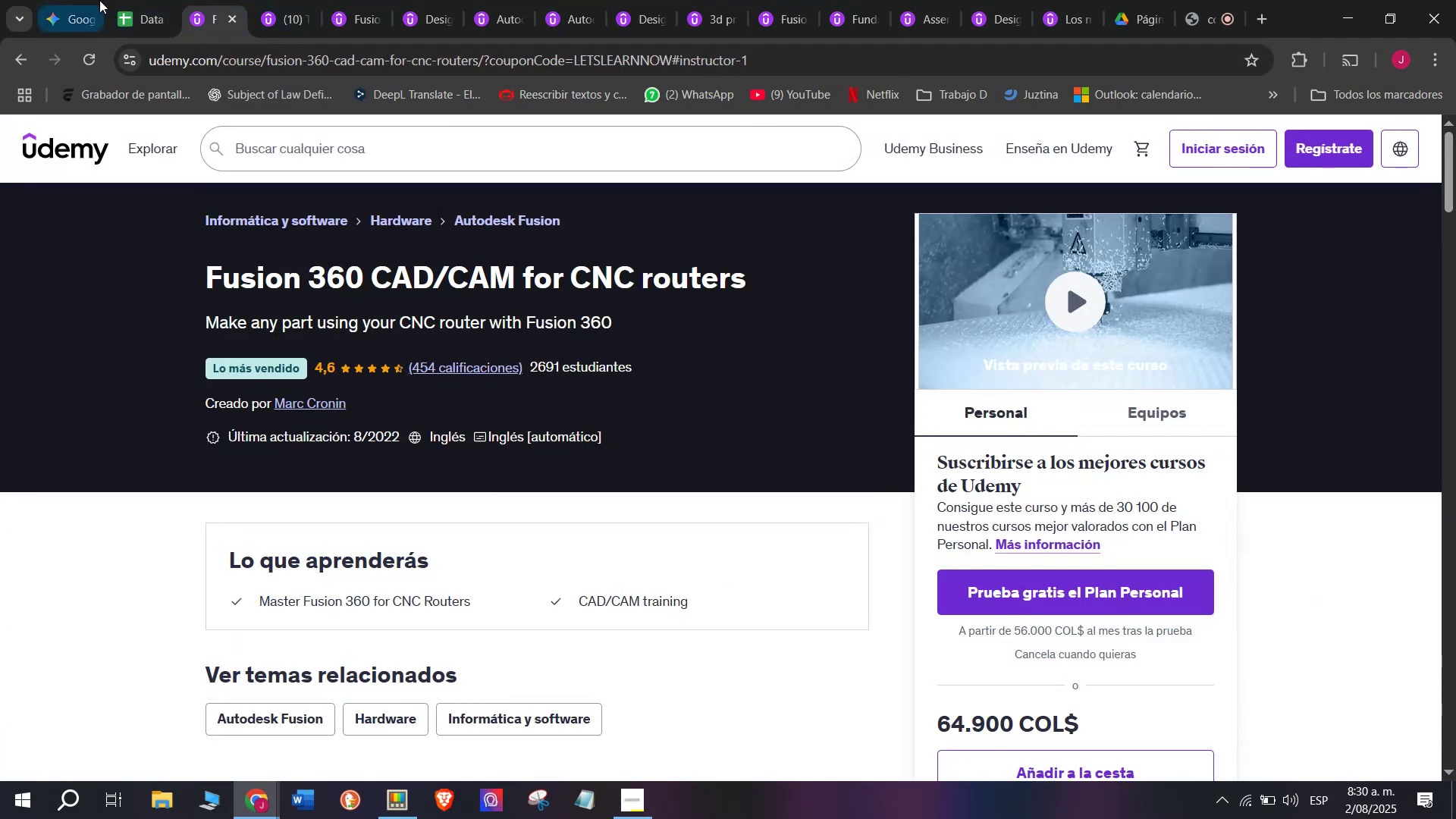 
left_click([125, 1])
 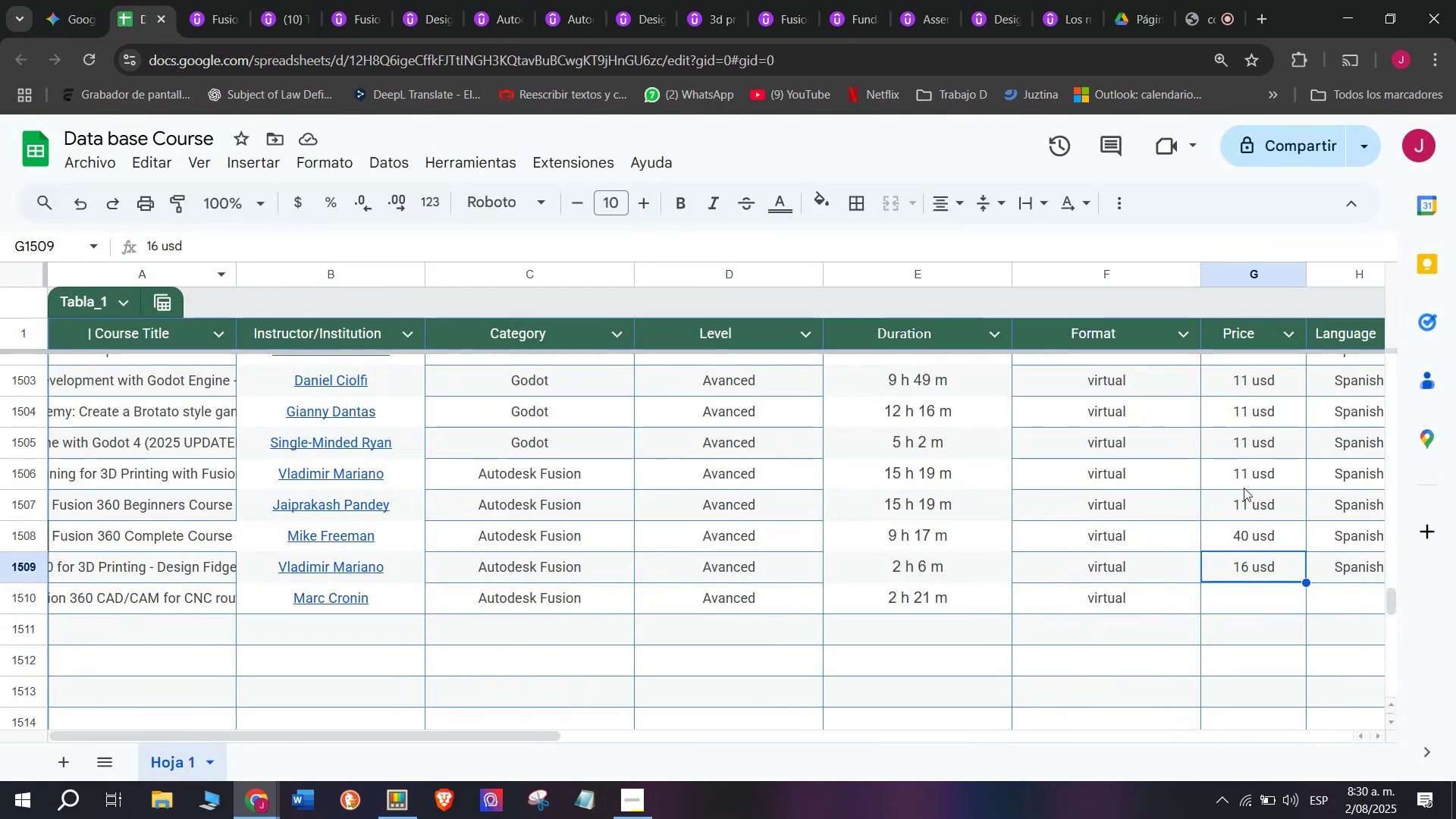 
key(Control+ControlLeft)
 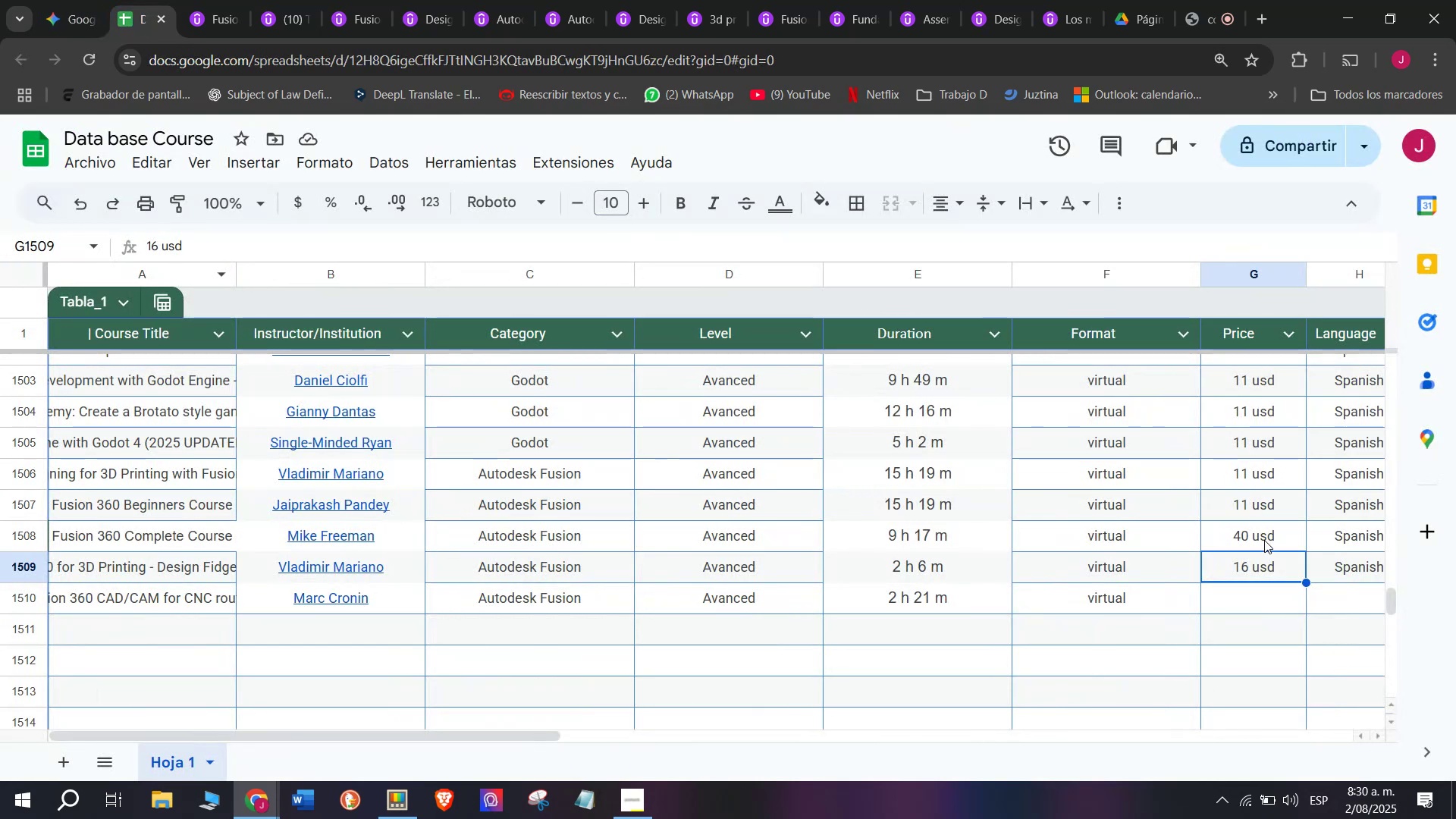 
key(Break)
 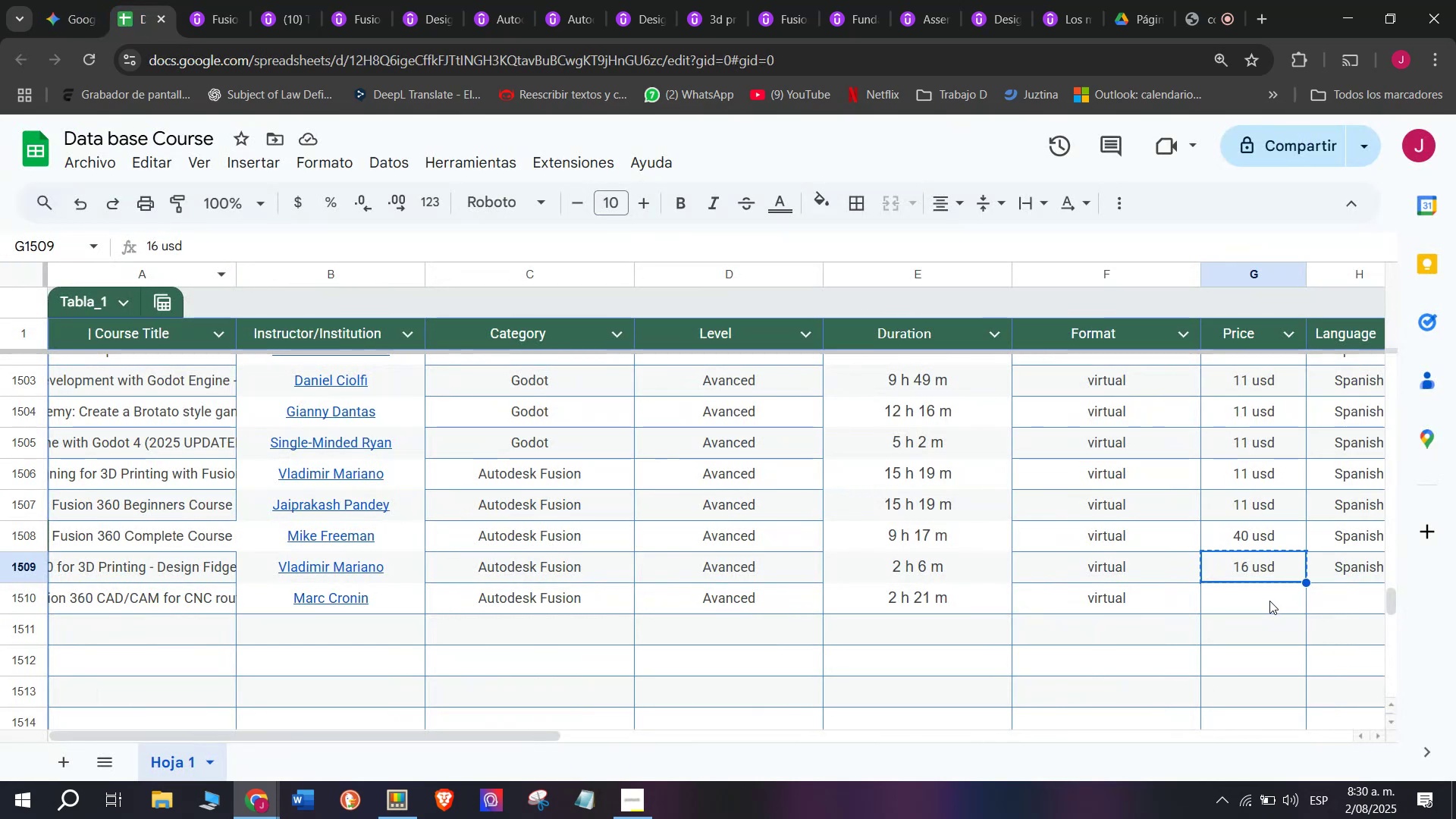 
key(Control+C)
 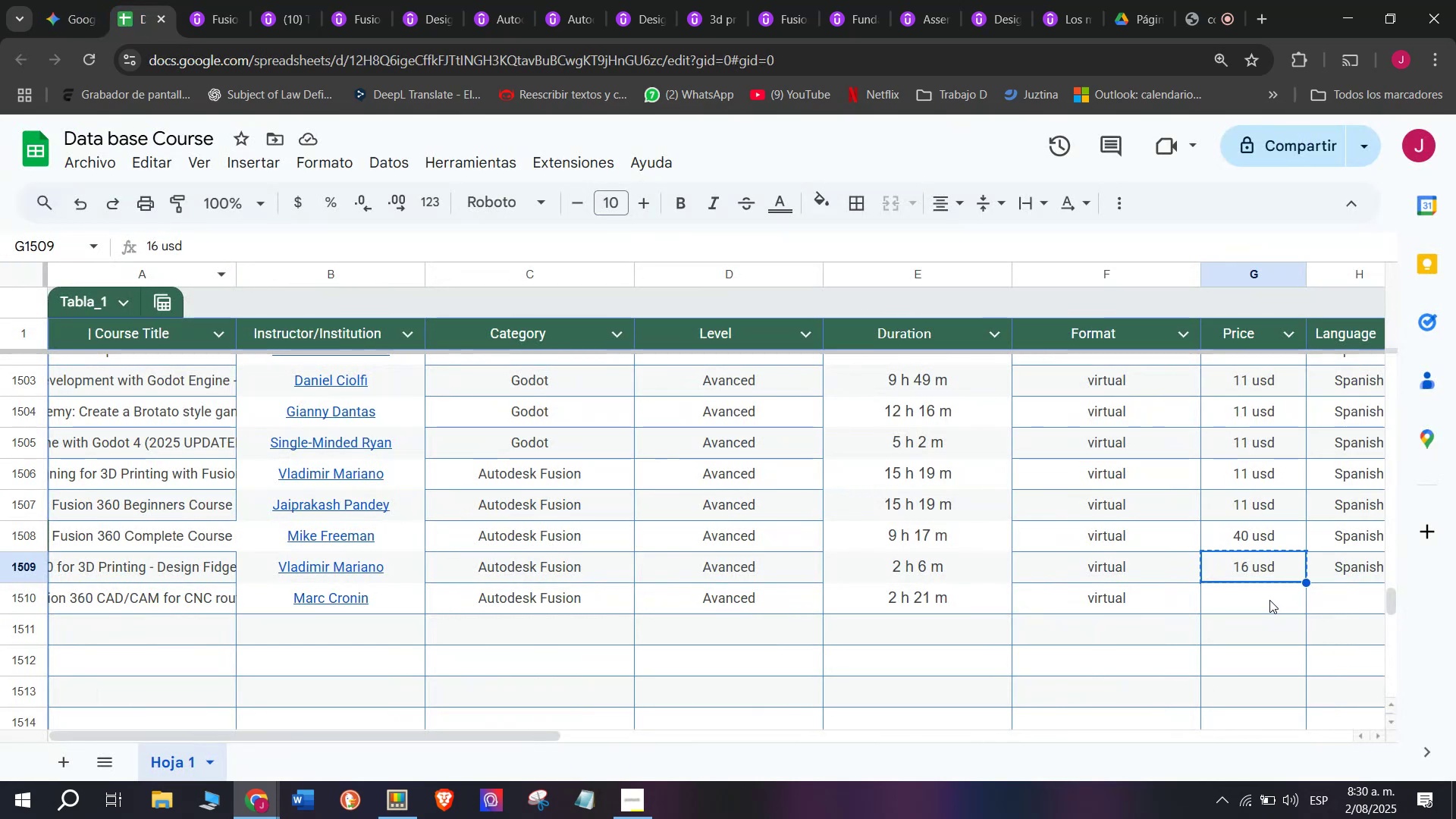 
key(Control+ControlLeft)
 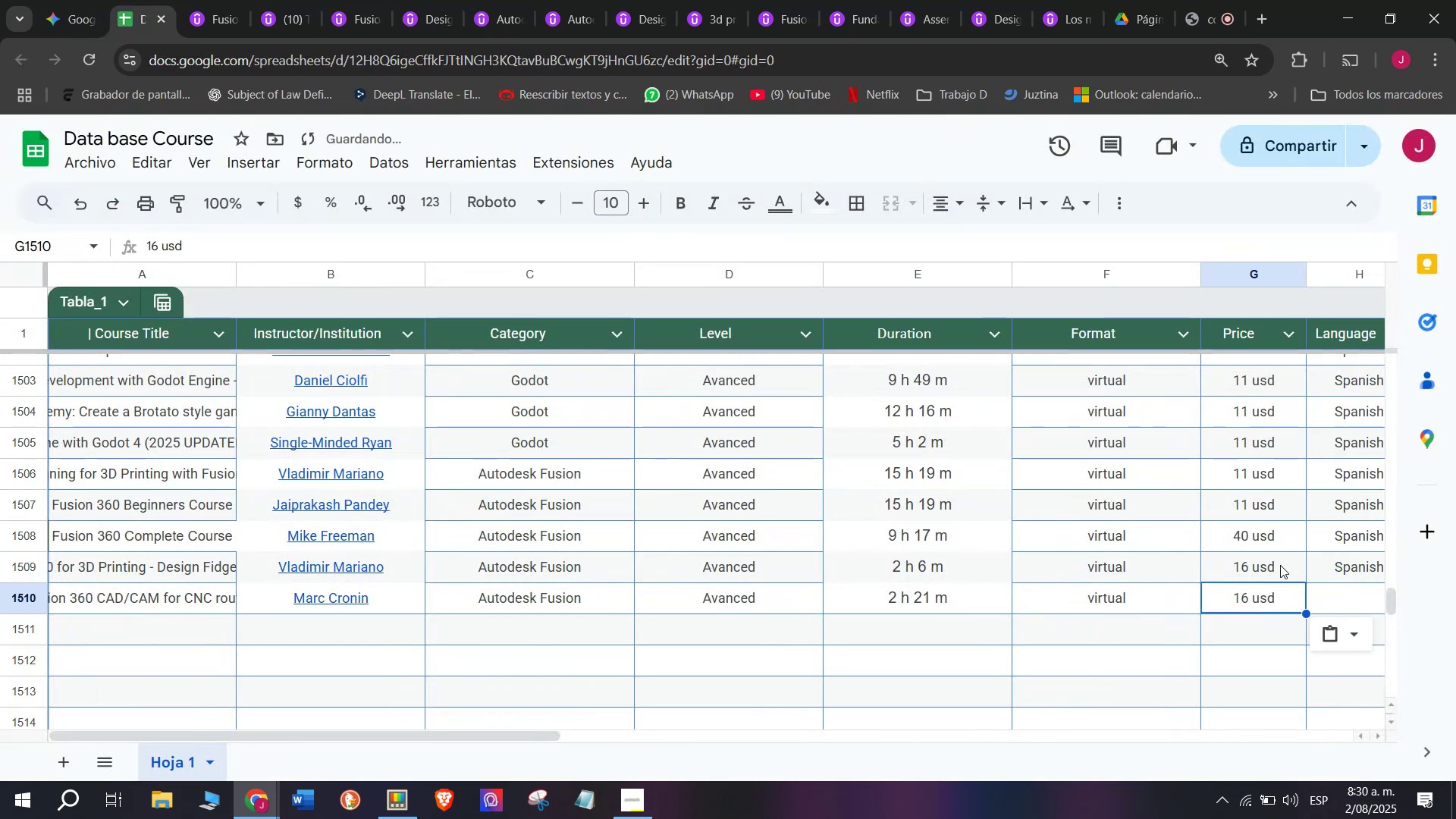 
key(Z)
 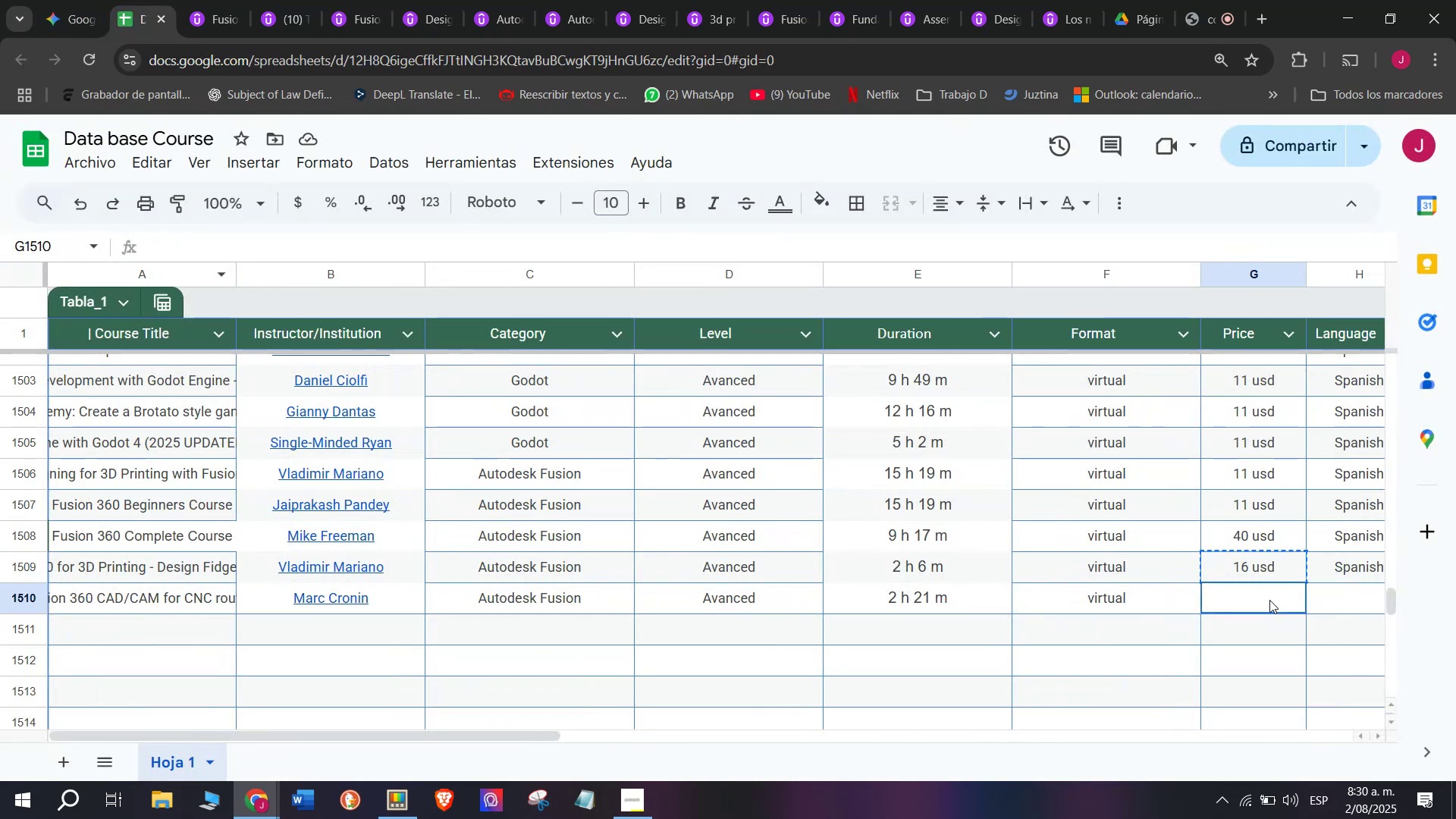 
key(Control+V)
 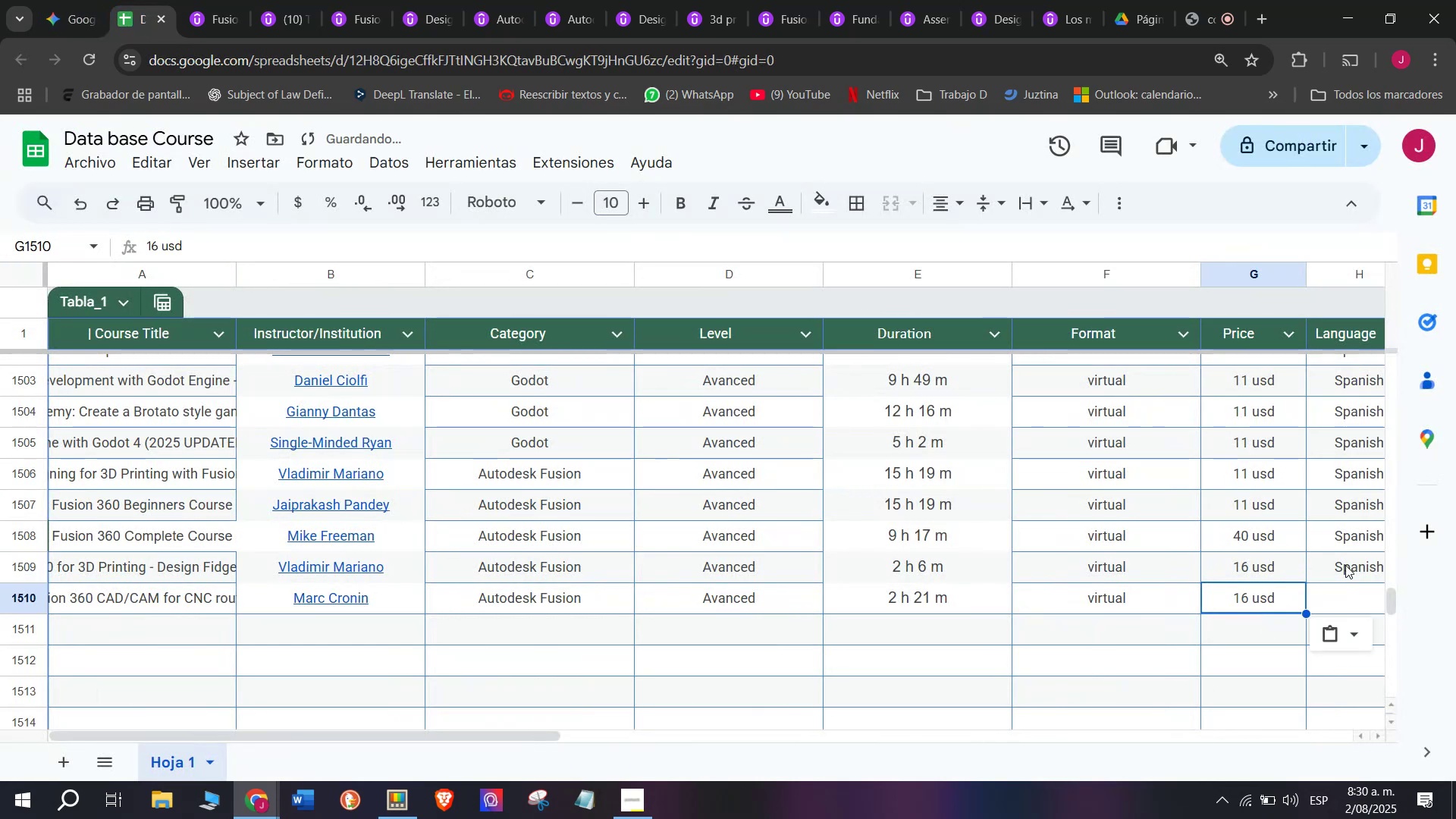 
key(Break)
 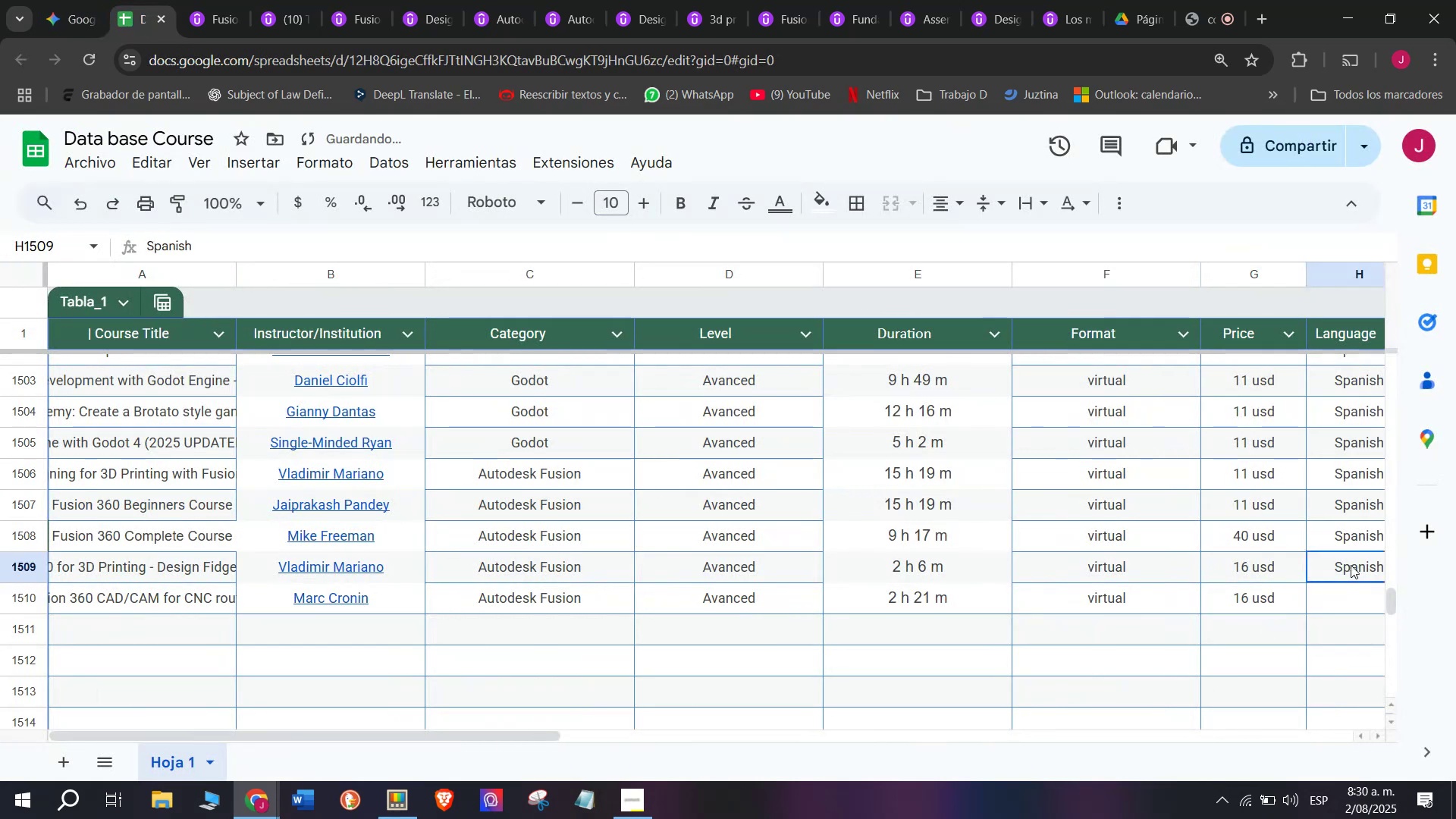 
key(Control+ControlLeft)
 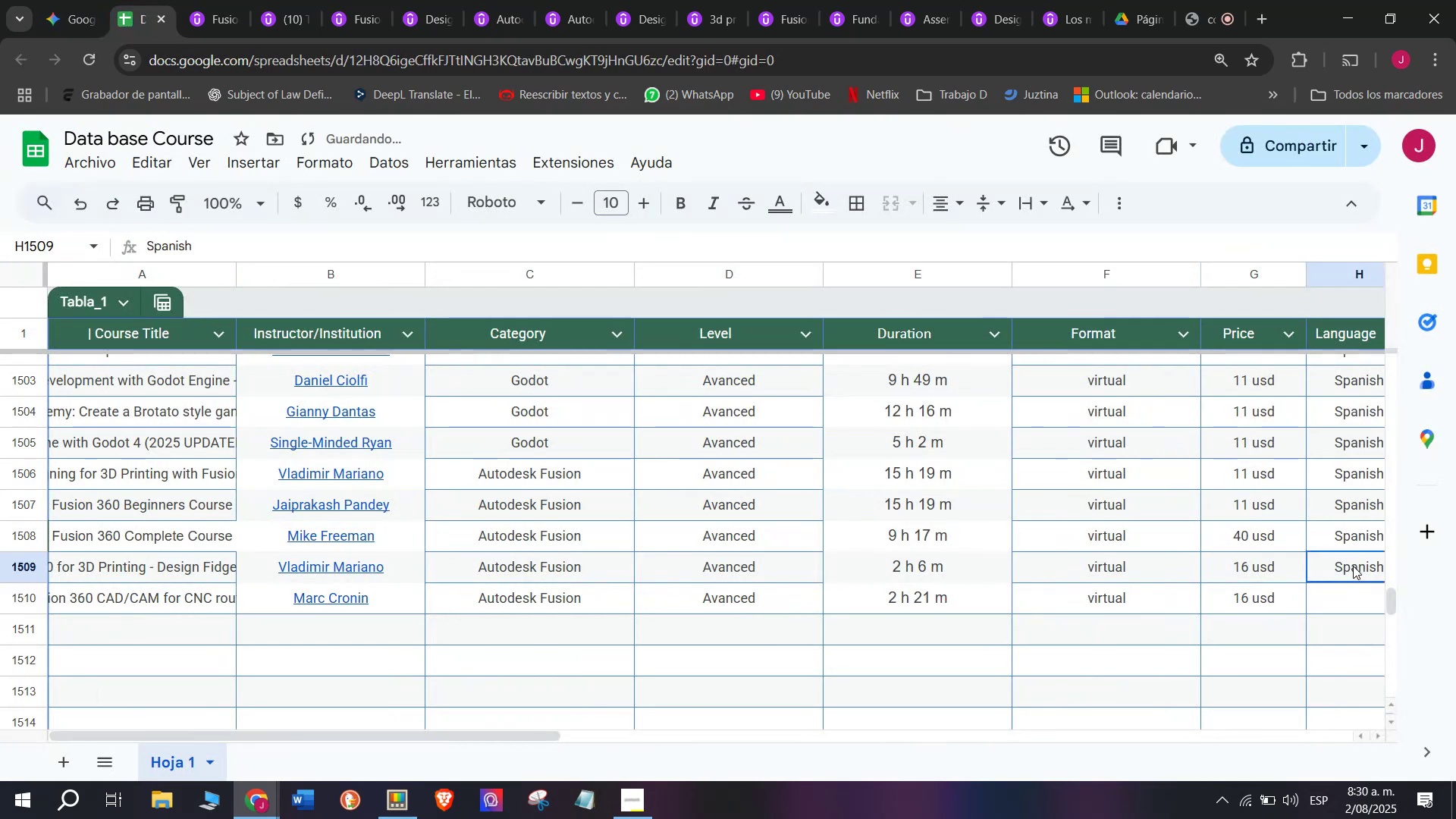 
key(Control+C)
 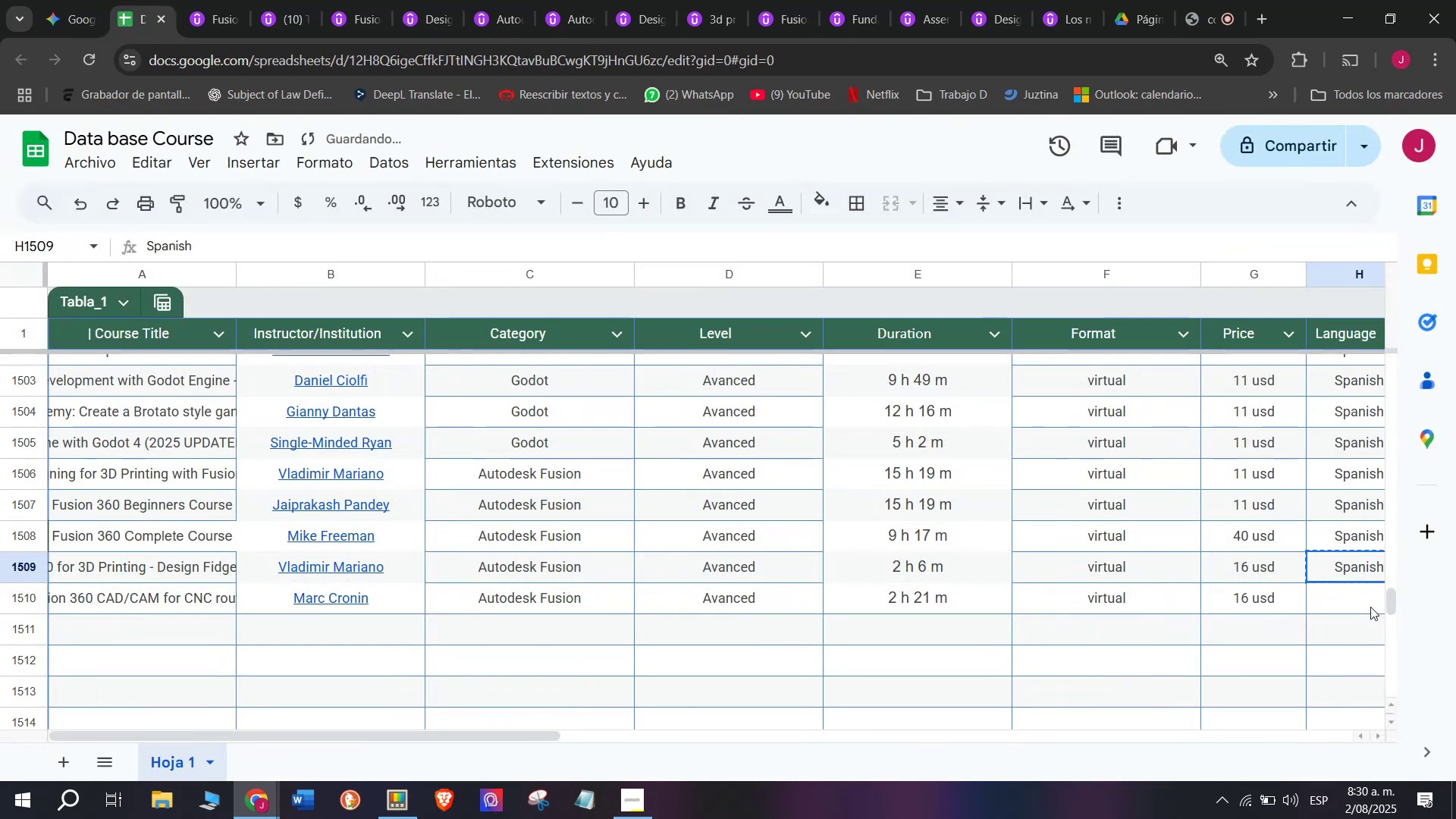 
left_click([1370, 604])
 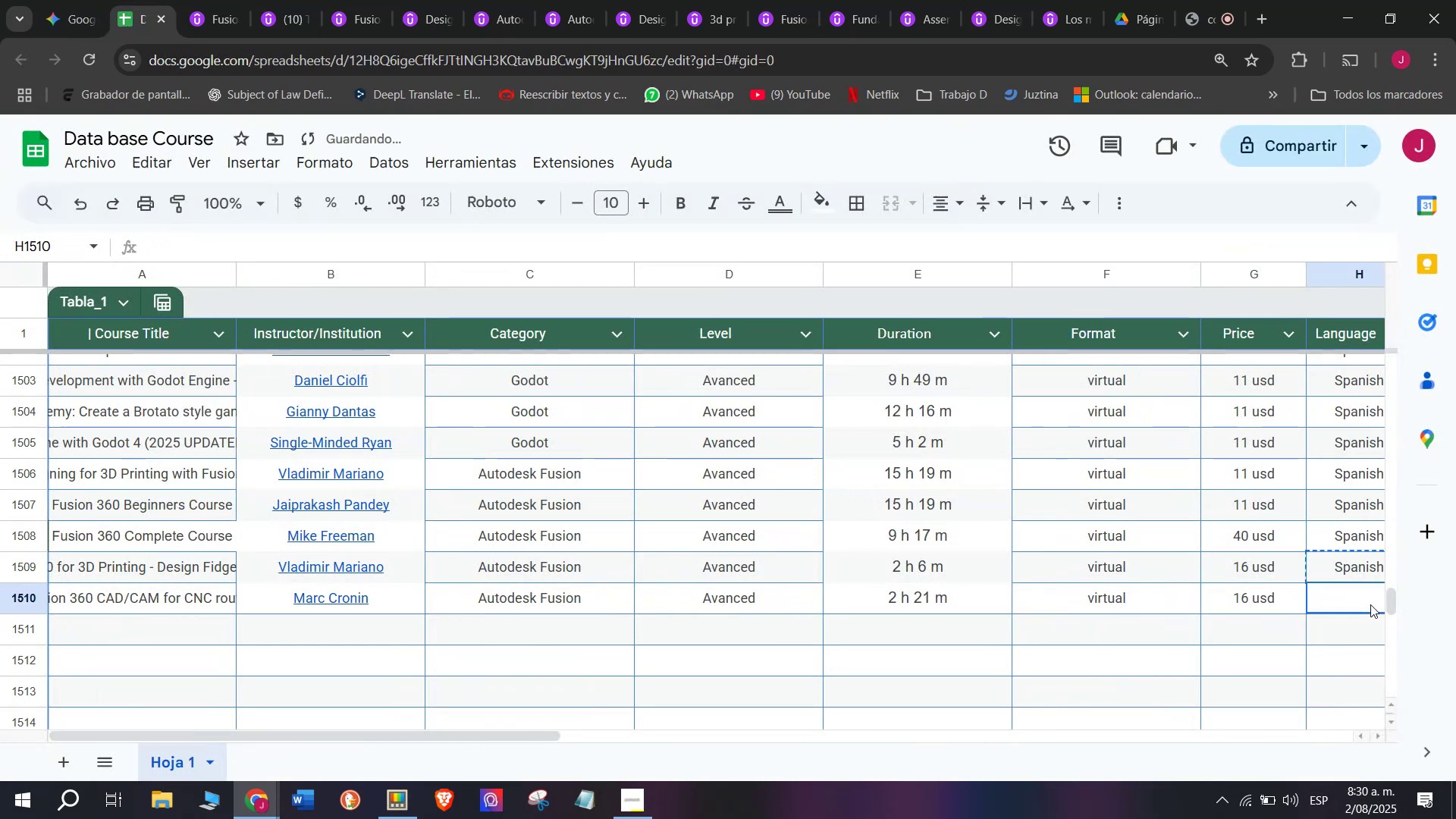 
key(Control+ControlLeft)
 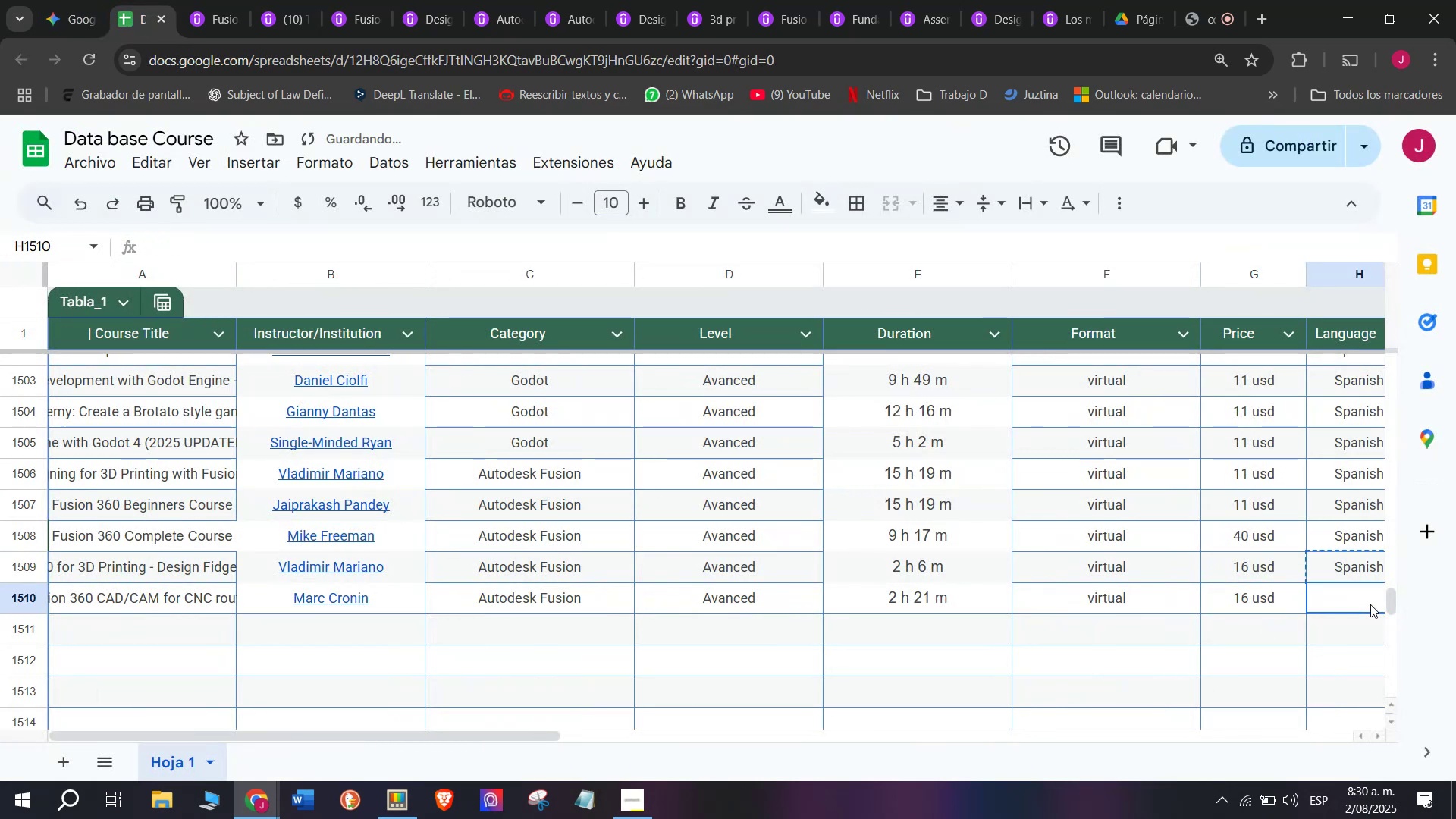 
key(Z)
 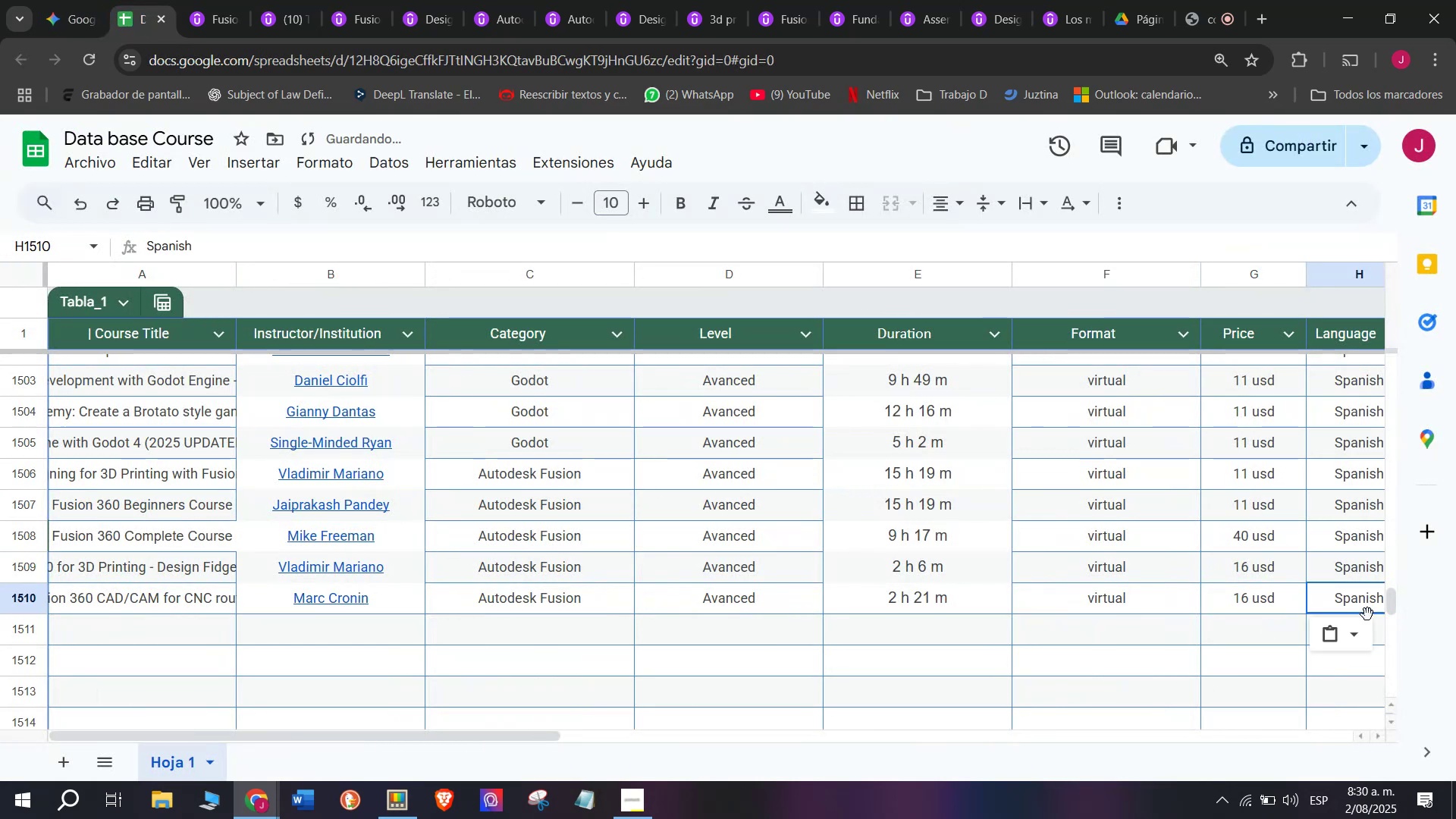 
key(Control+V)
 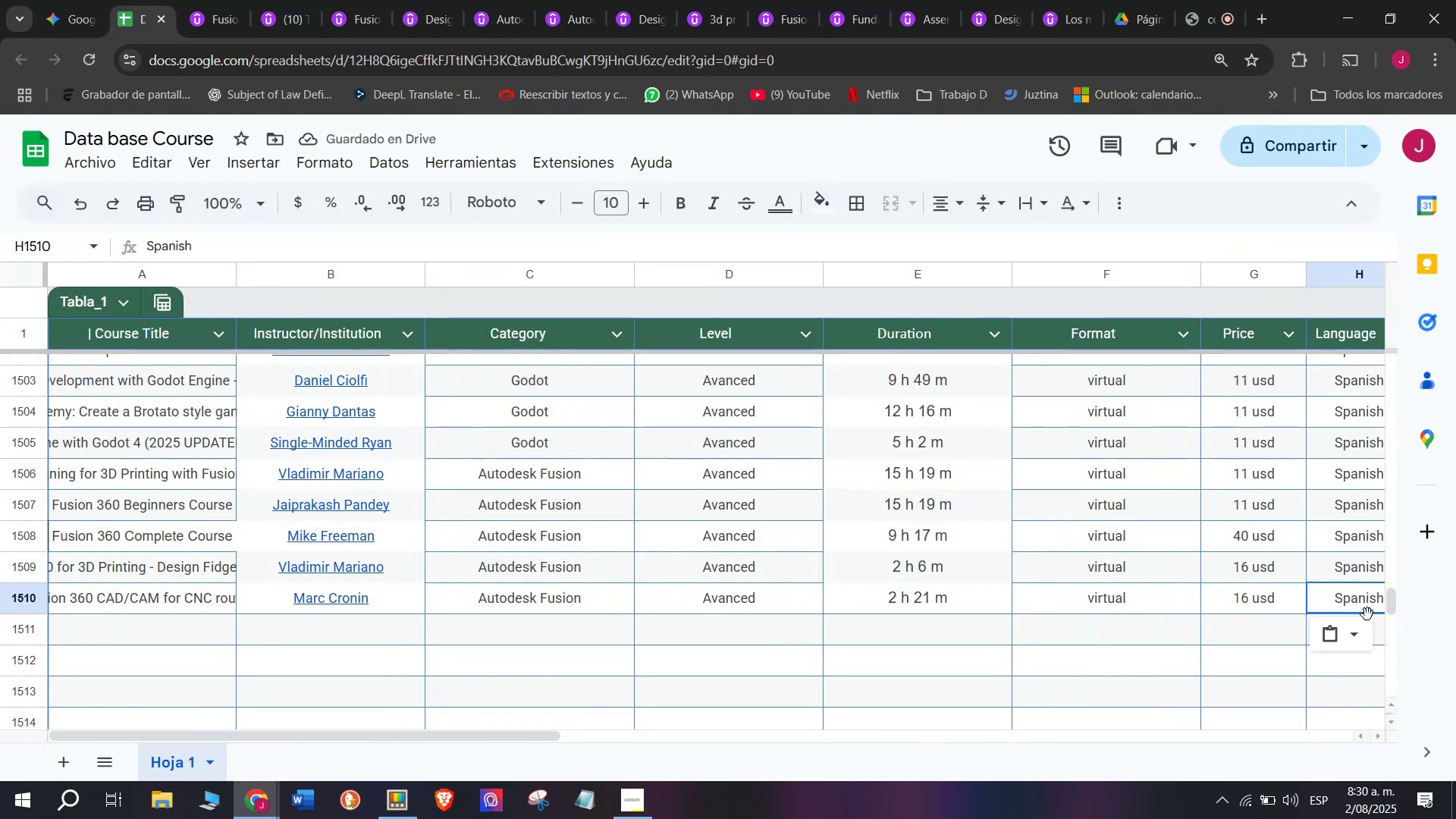 
wait(8.84)
 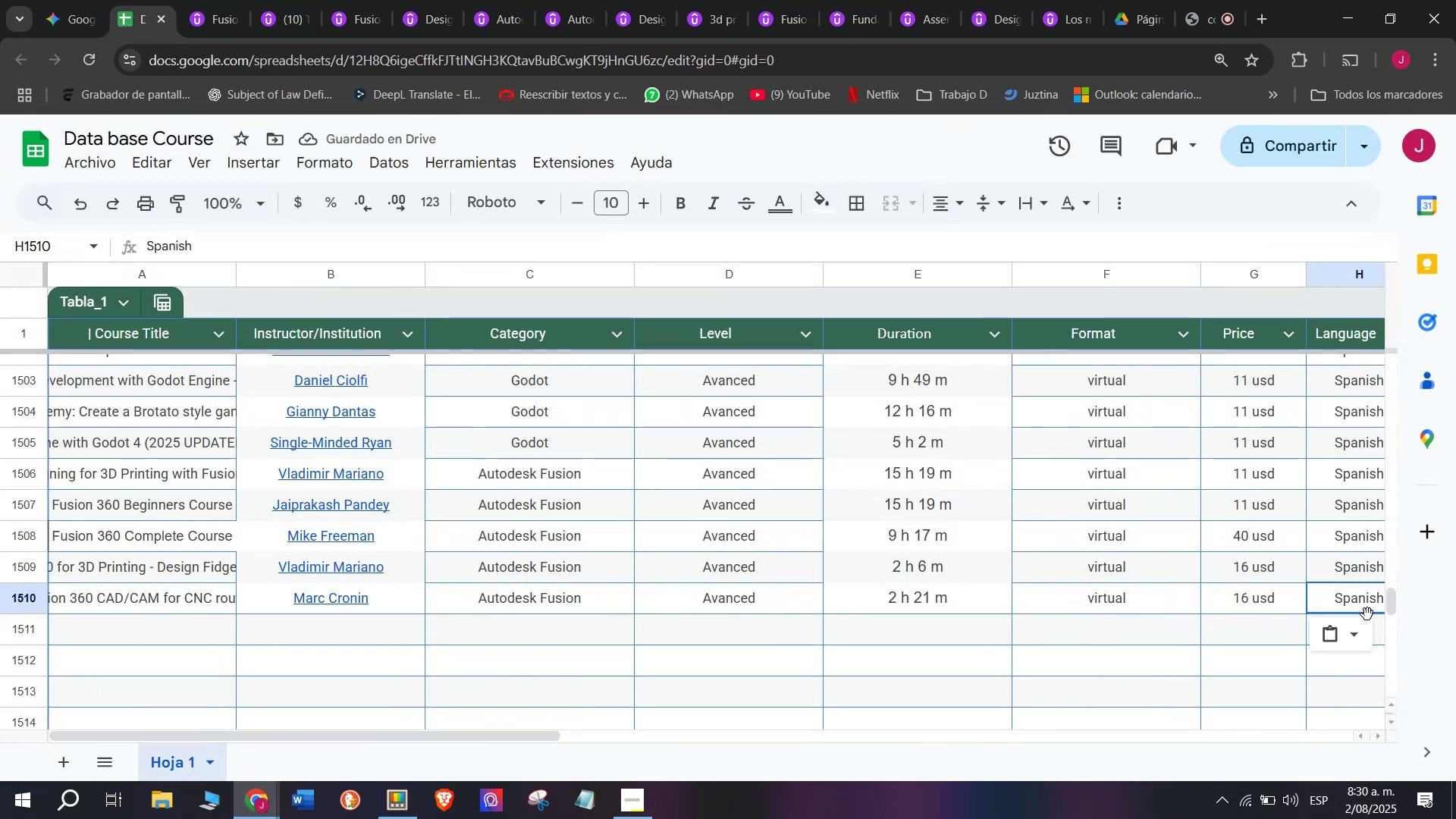 
left_click_drag(start_coordinate=[528, 734], to_coordinate=[817, 767])
 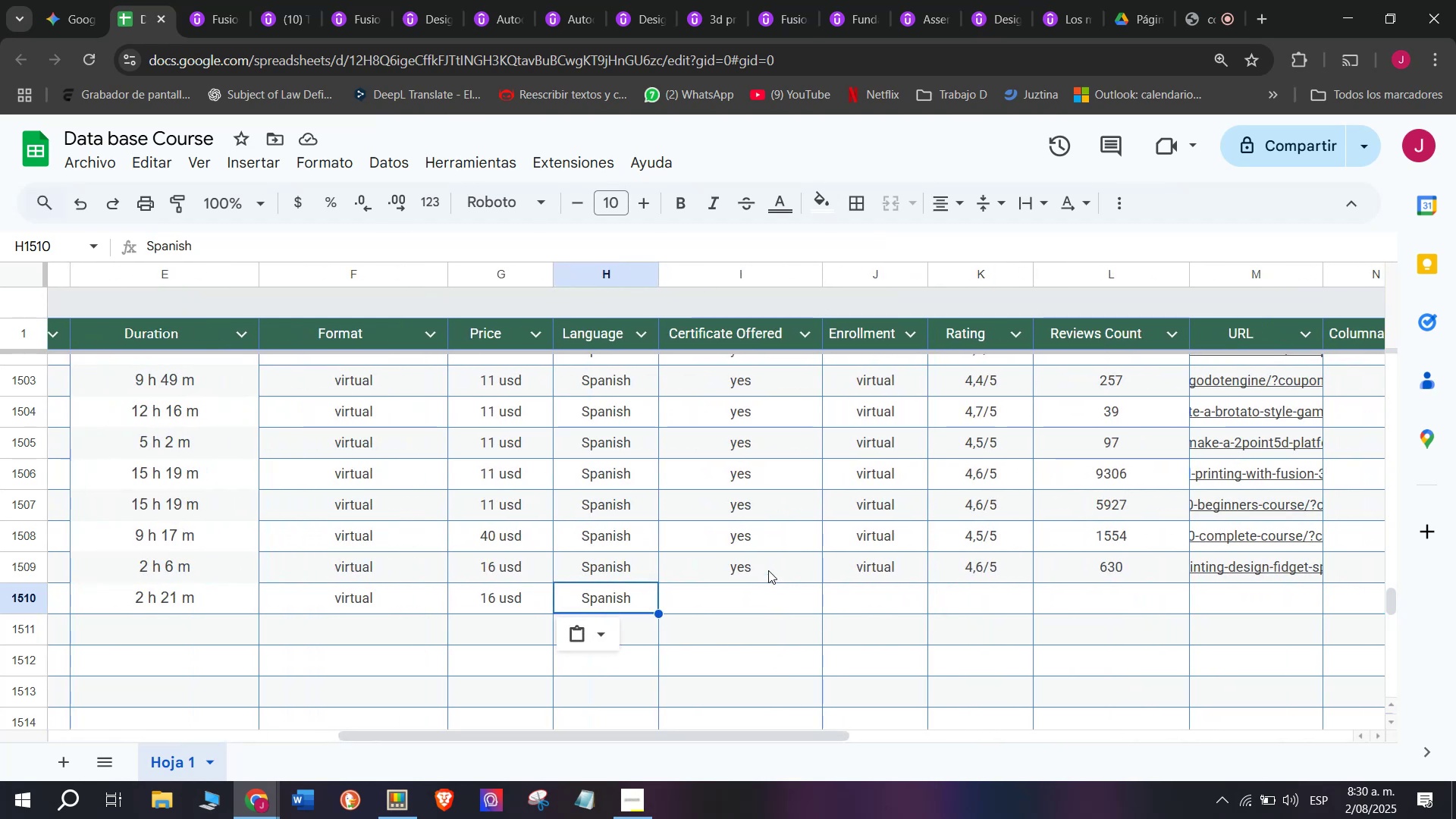 
left_click([767, 569])
 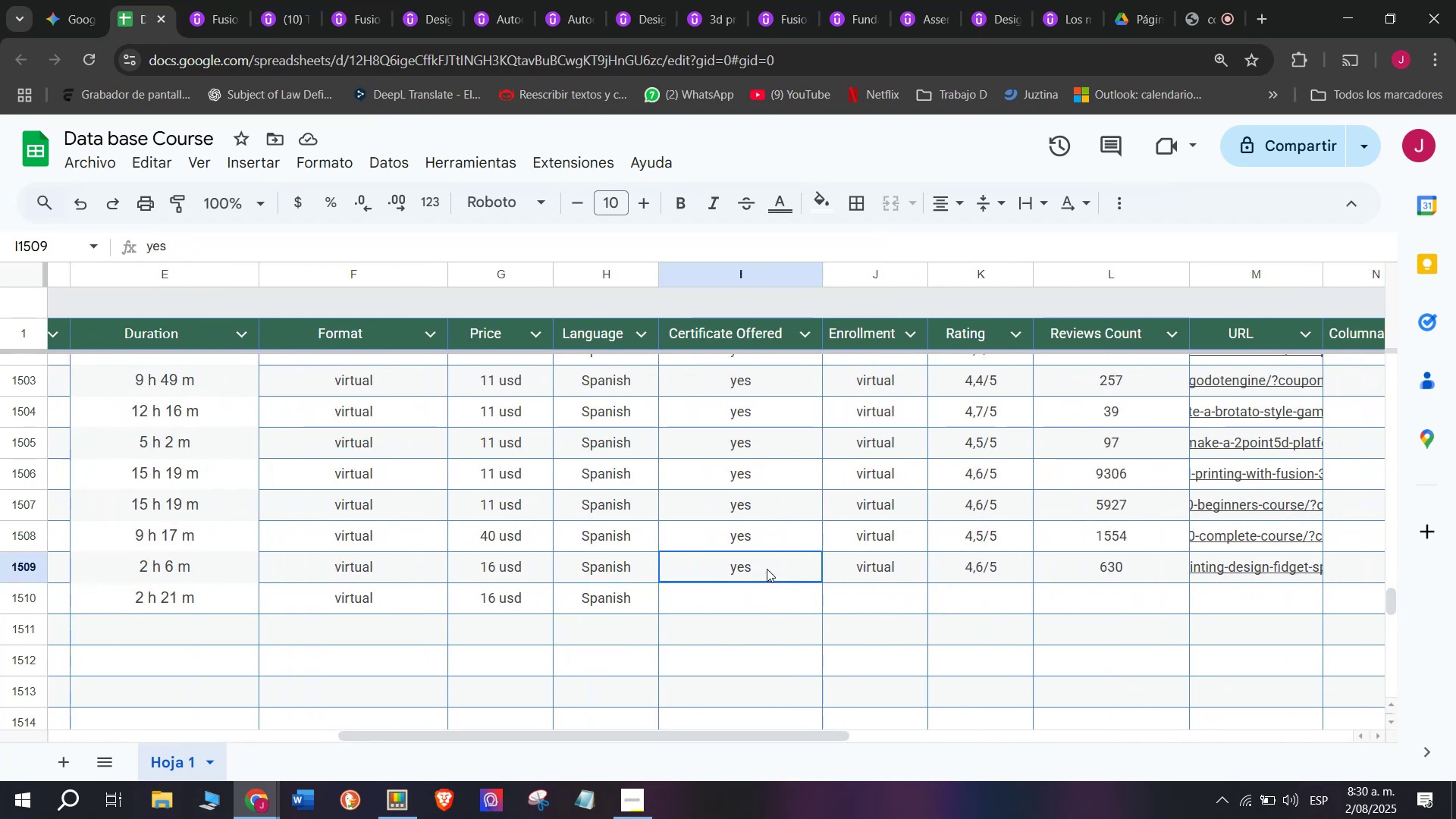 
key(Break)
 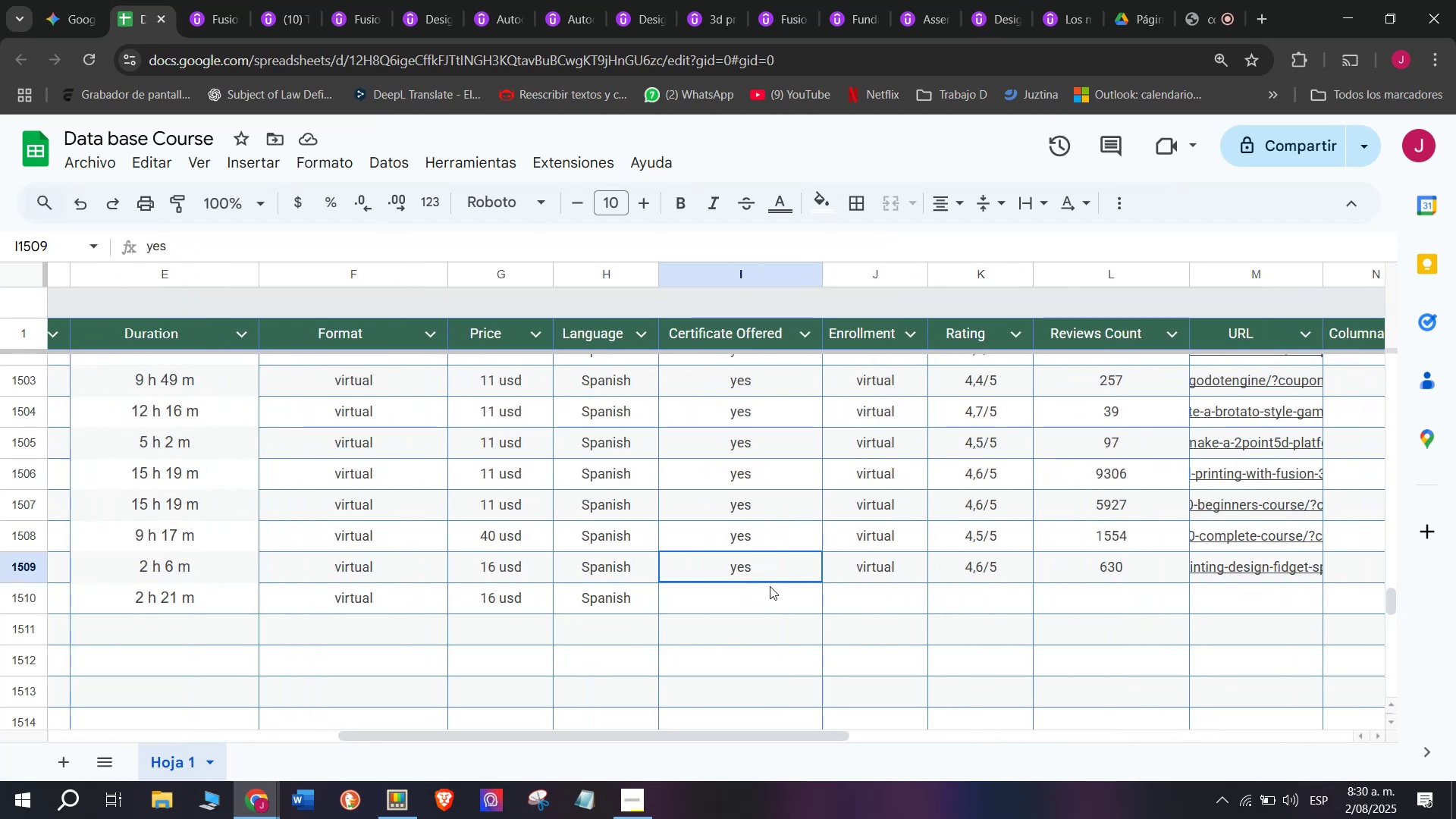 
key(Control+ControlLeft)
 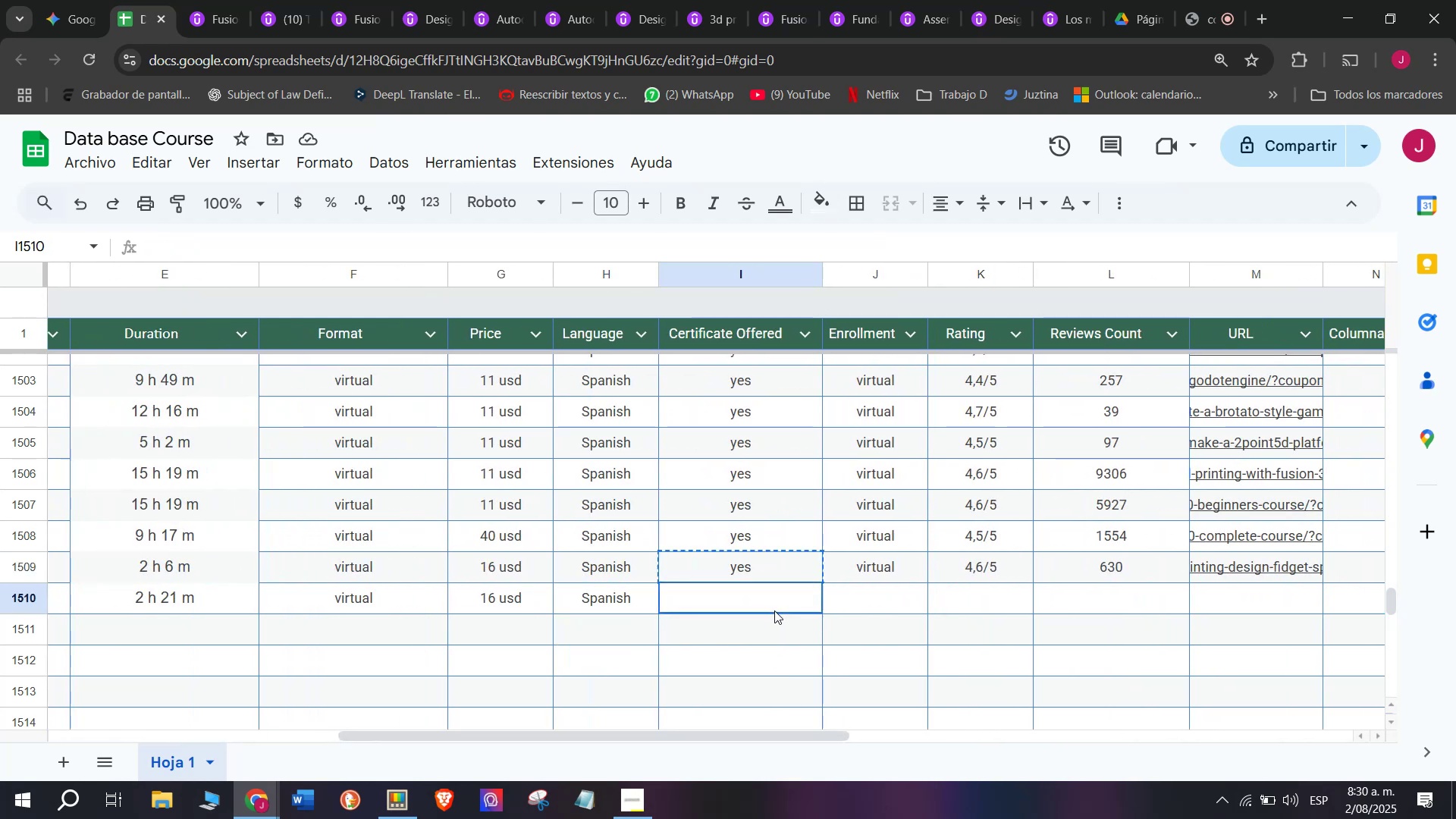 
key(Control+C)
 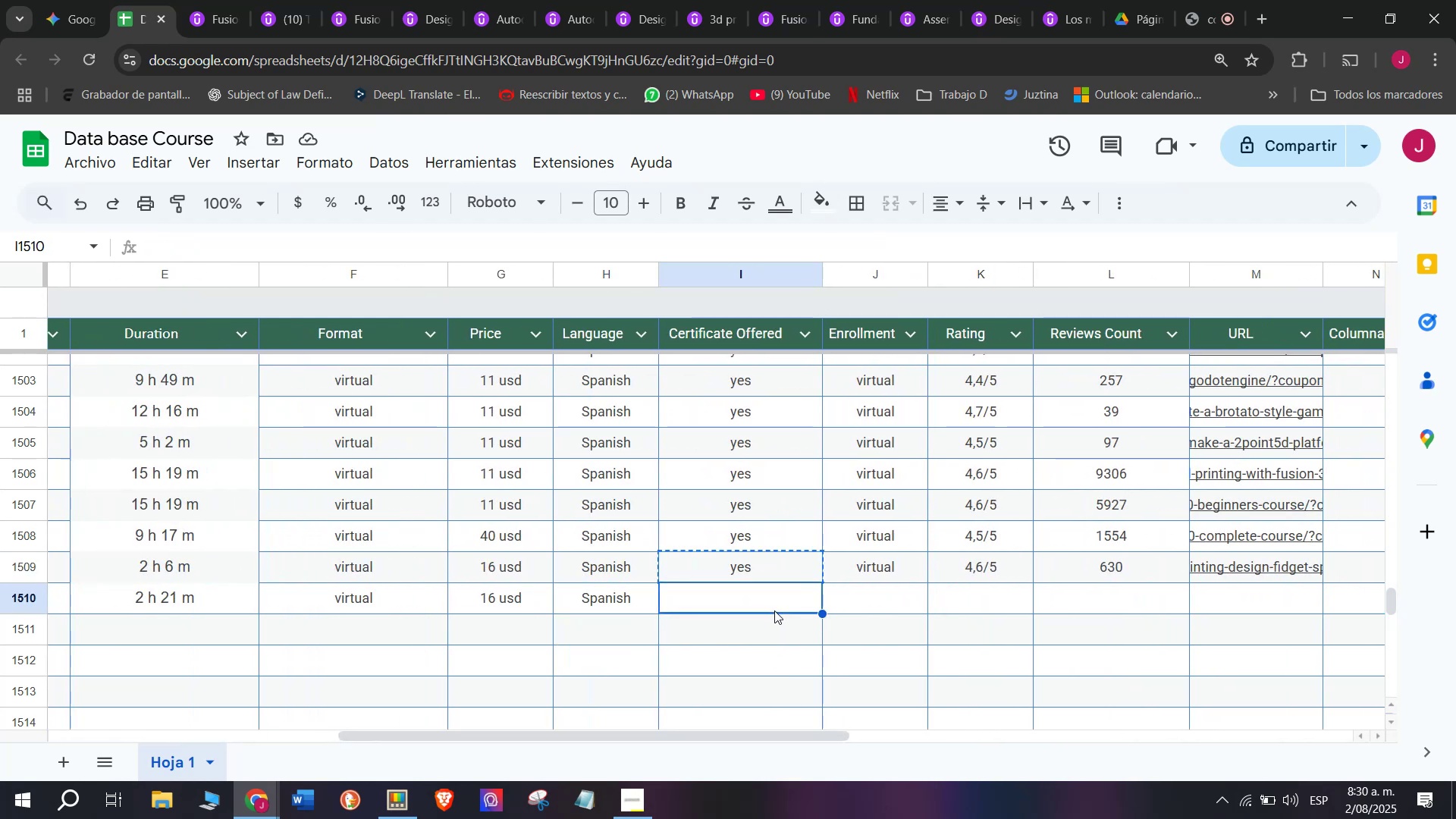 
double_click([774, 610])
 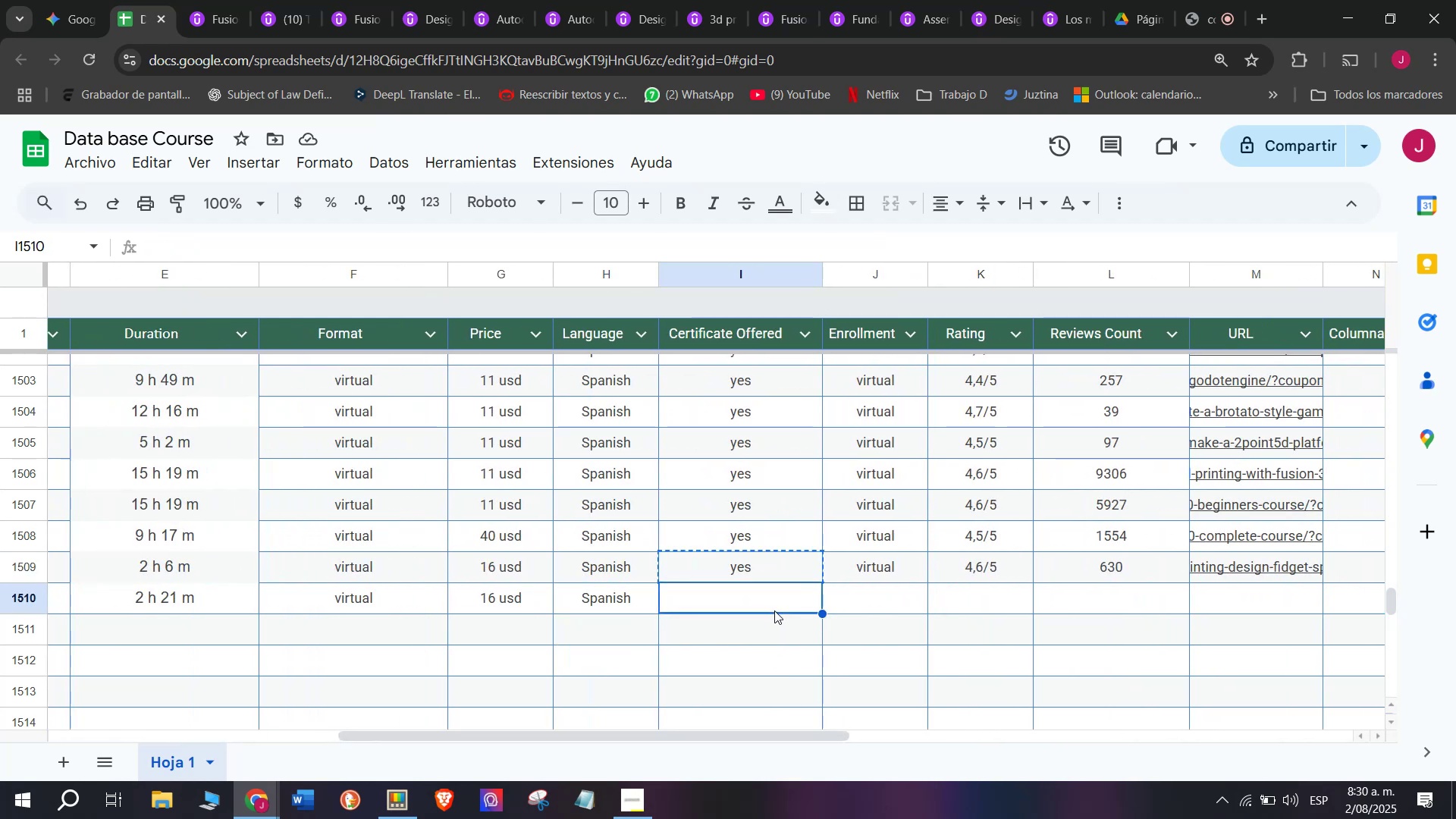 
key(Z)
 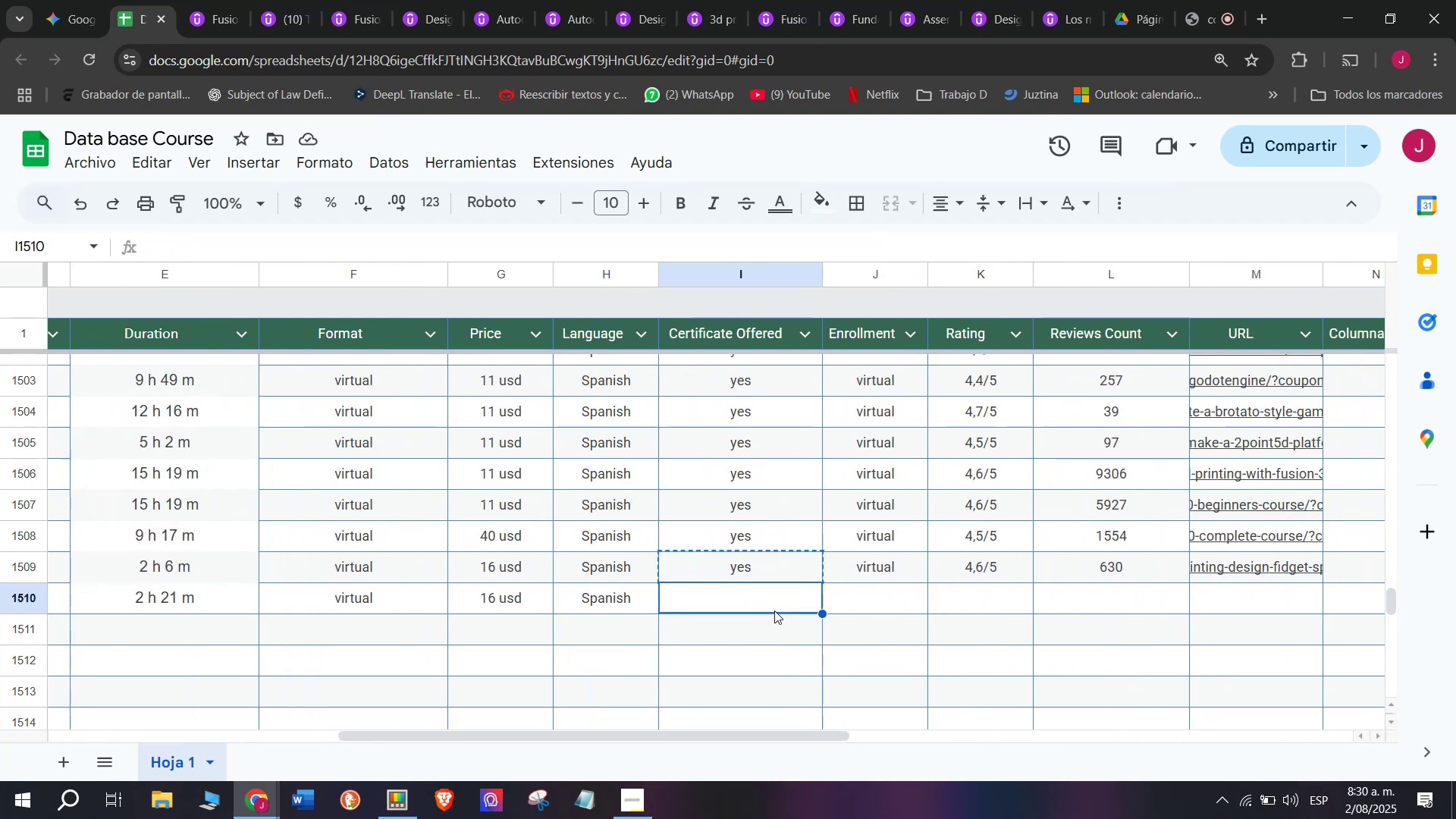 
key(Control+ControlLeft)
 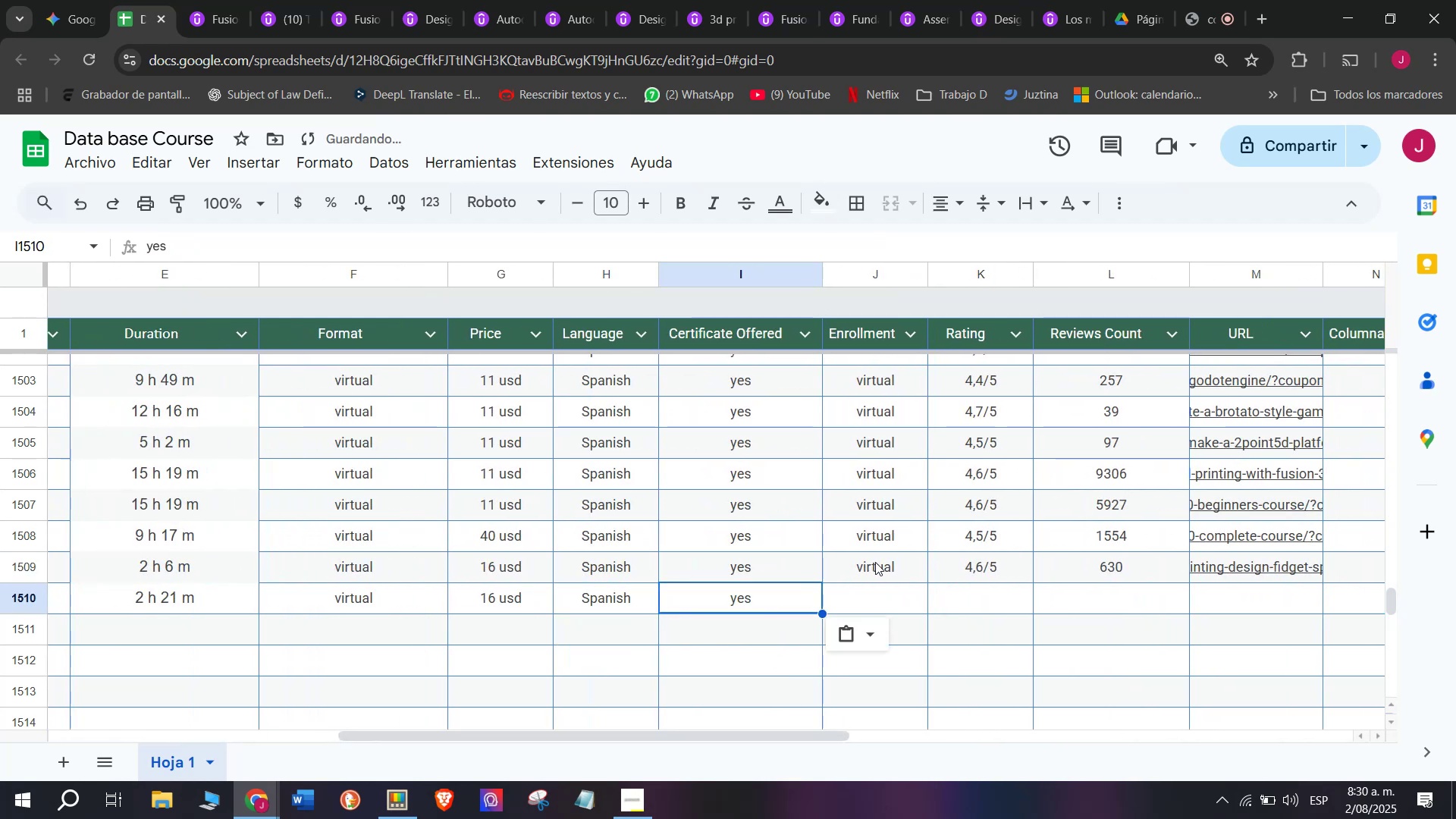 
key(Control+V)
 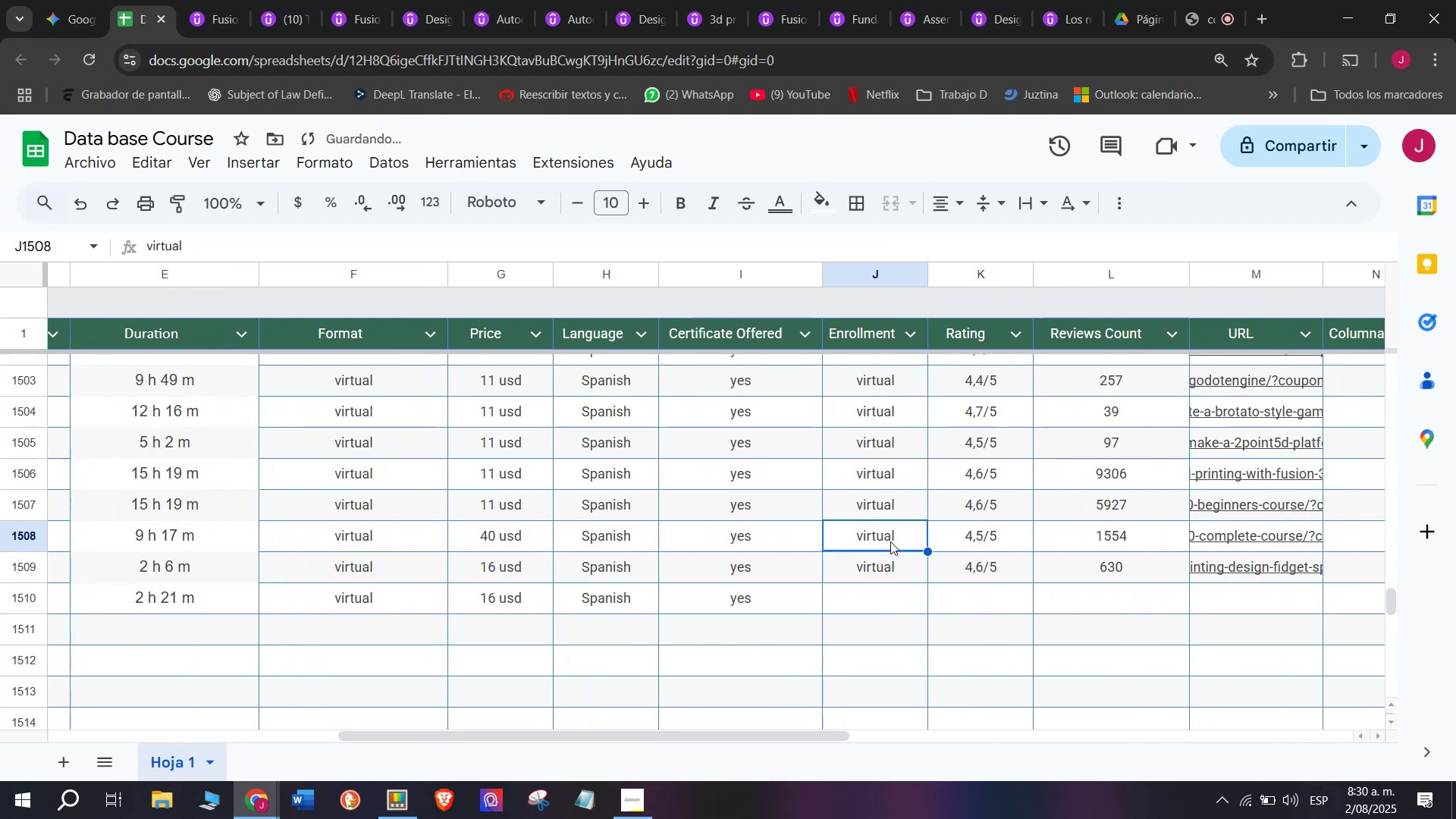 
key(Break)
 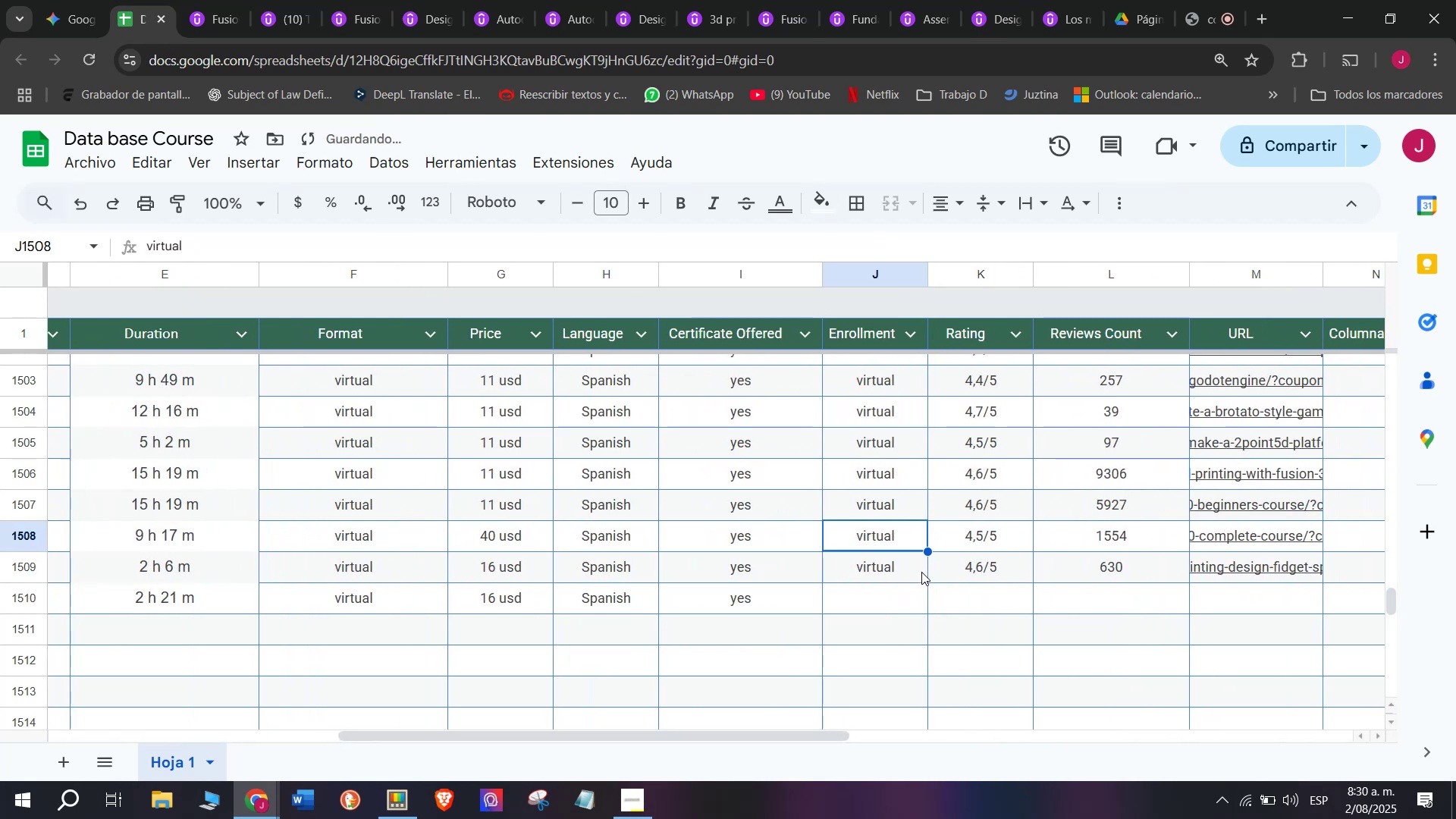 
key(Control+ControlLeft)
 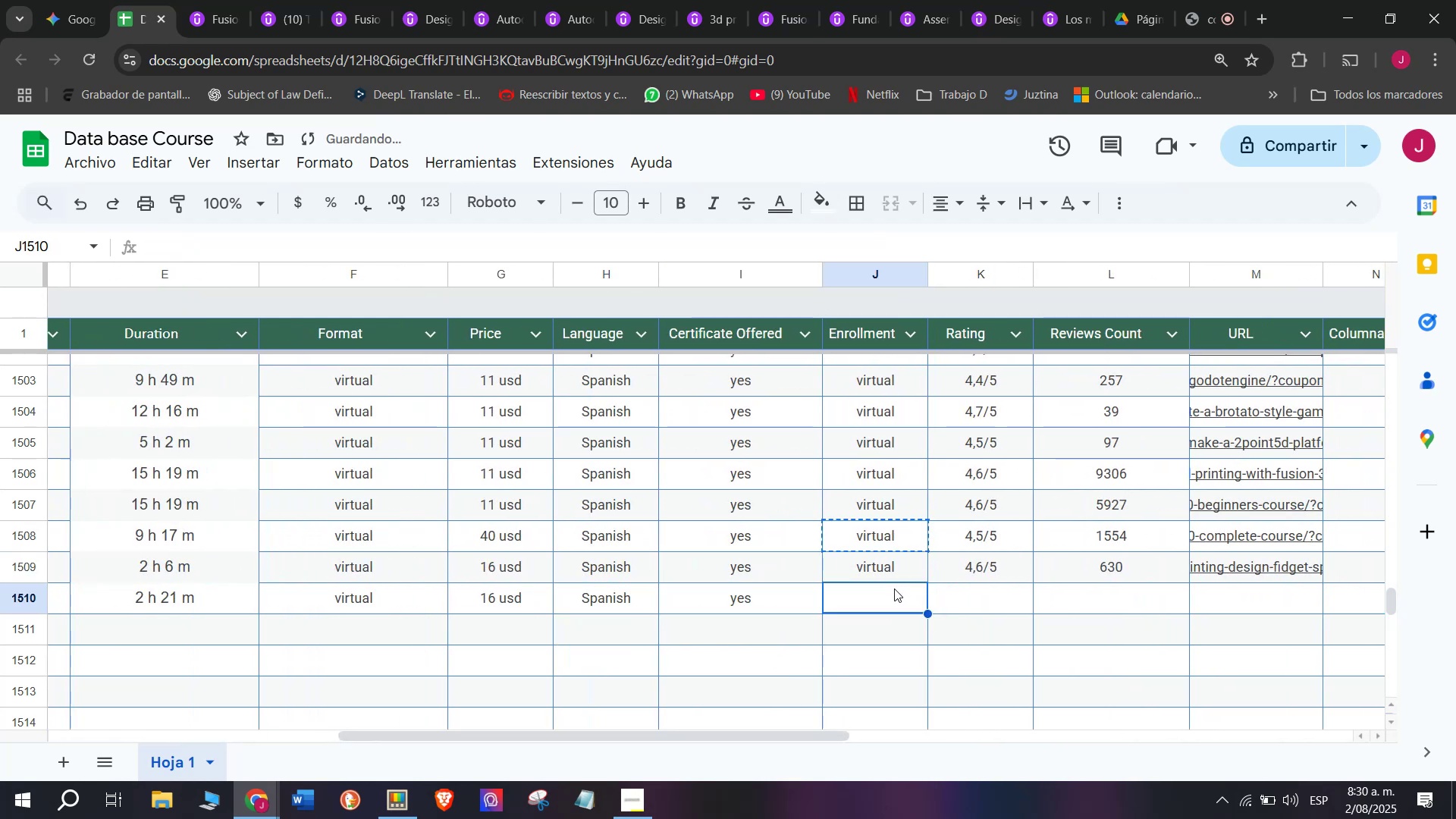 
key(Control+C)
 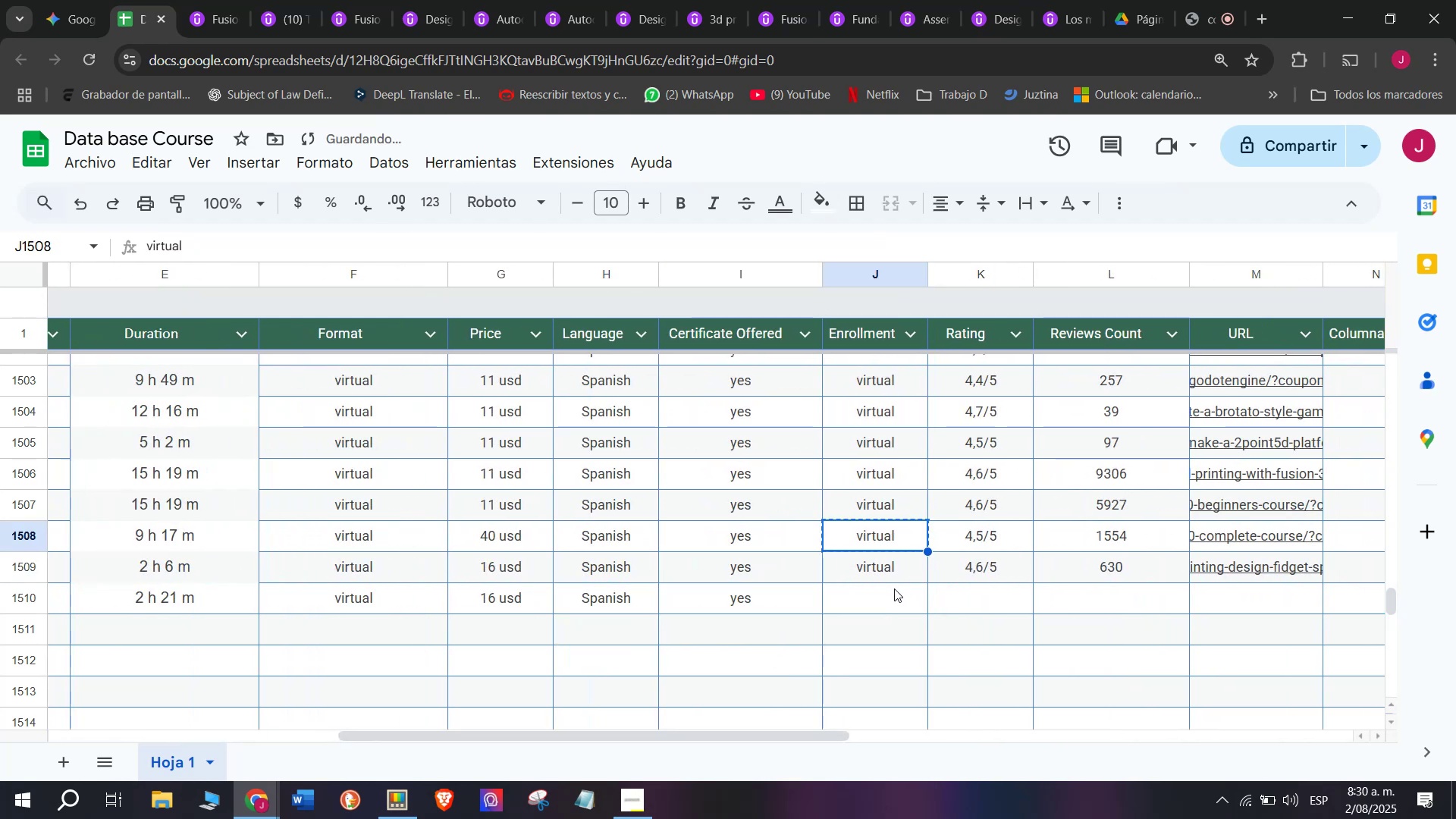 
left_click([894, 588])
 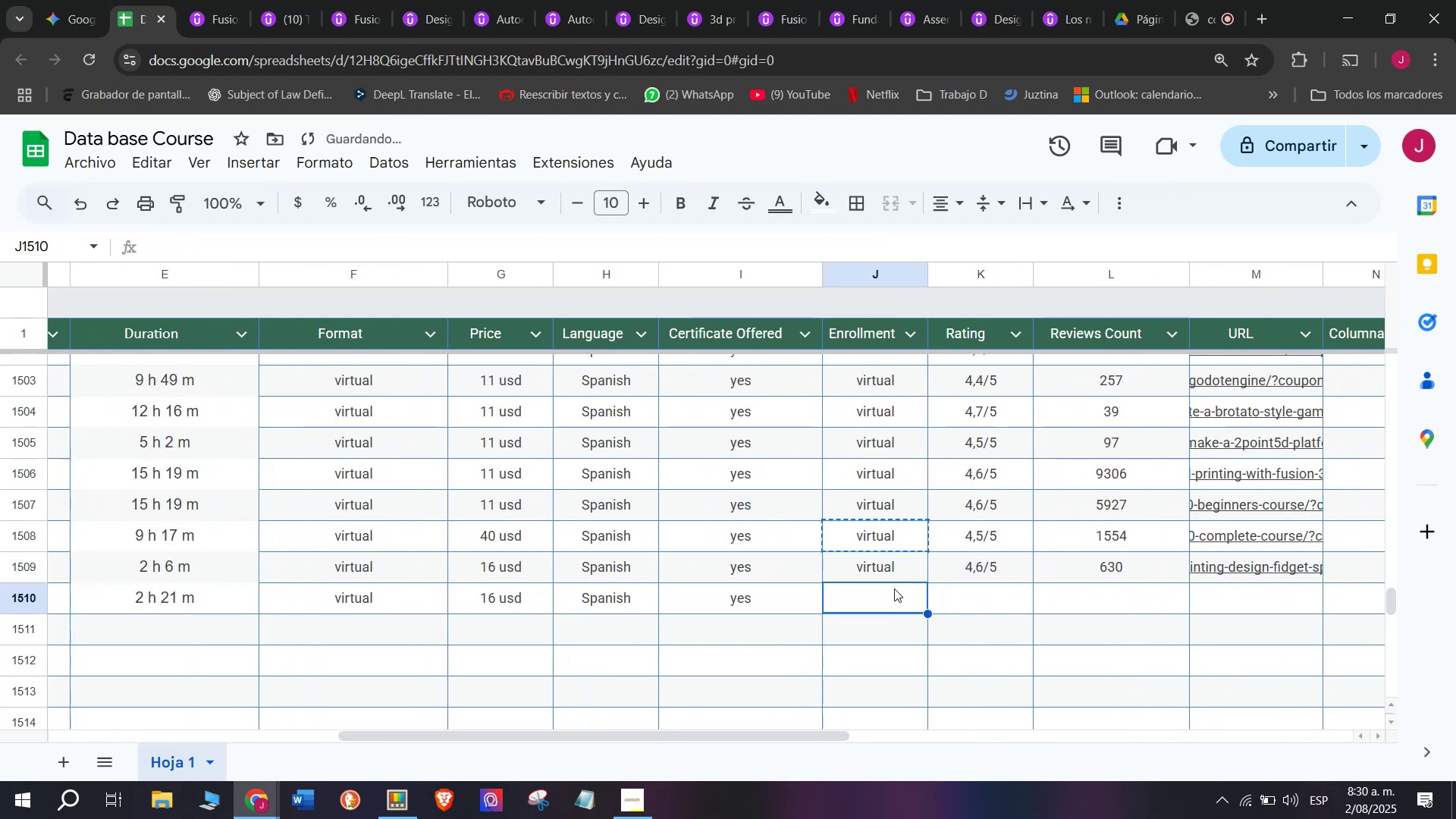 
key(Z)
 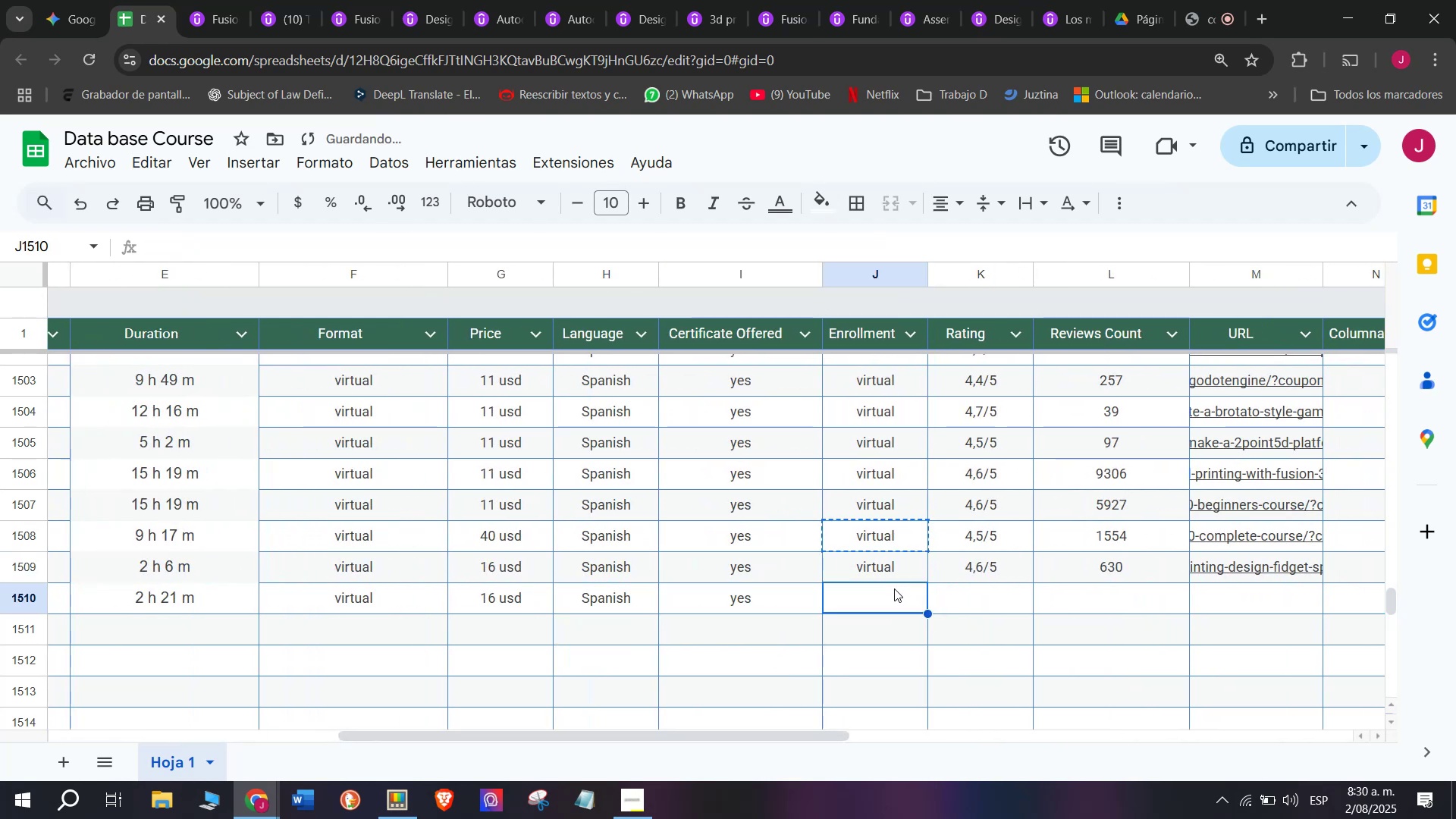 
key(Control+ControlLeft)
 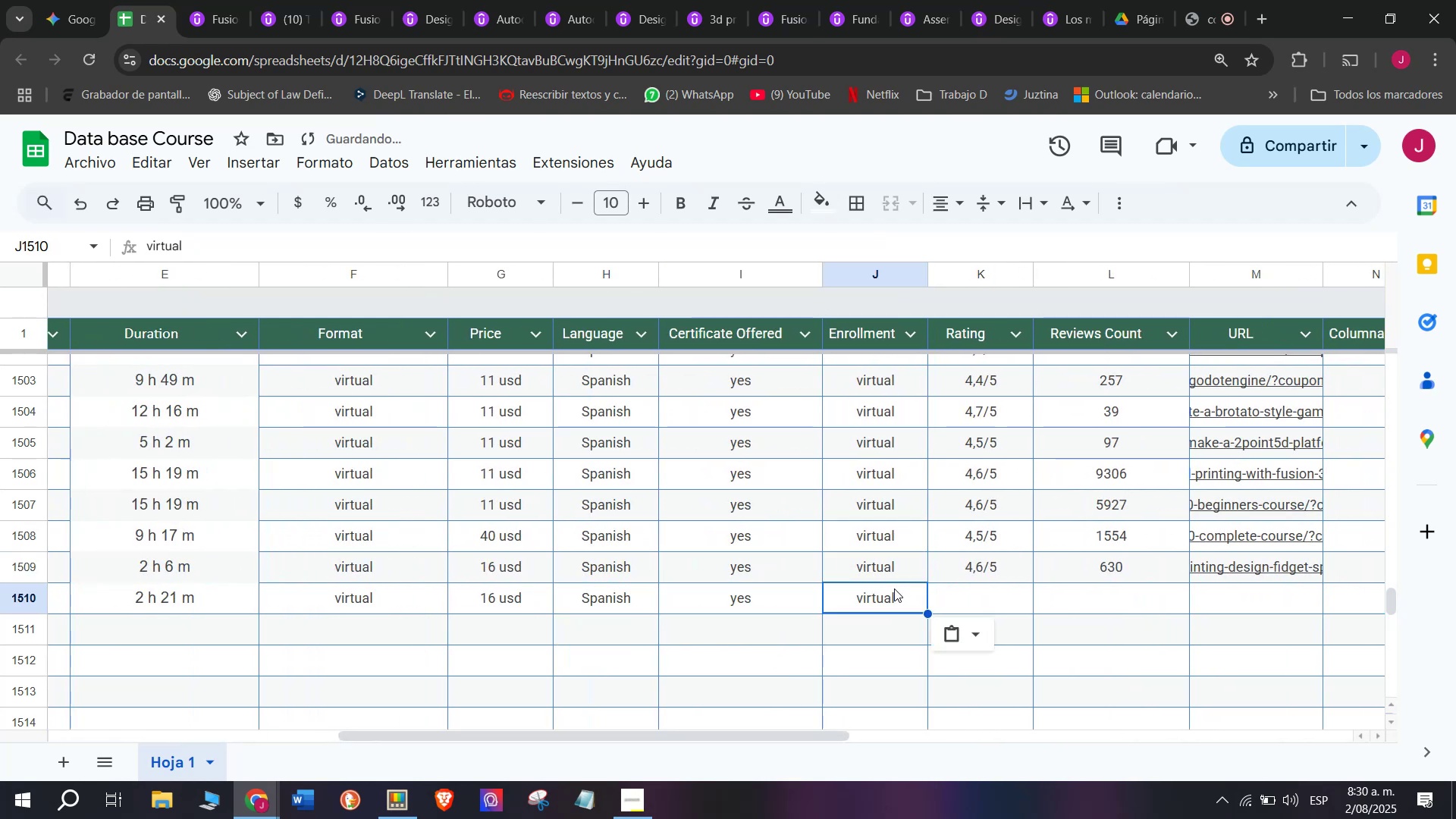 
key(Control+V)
 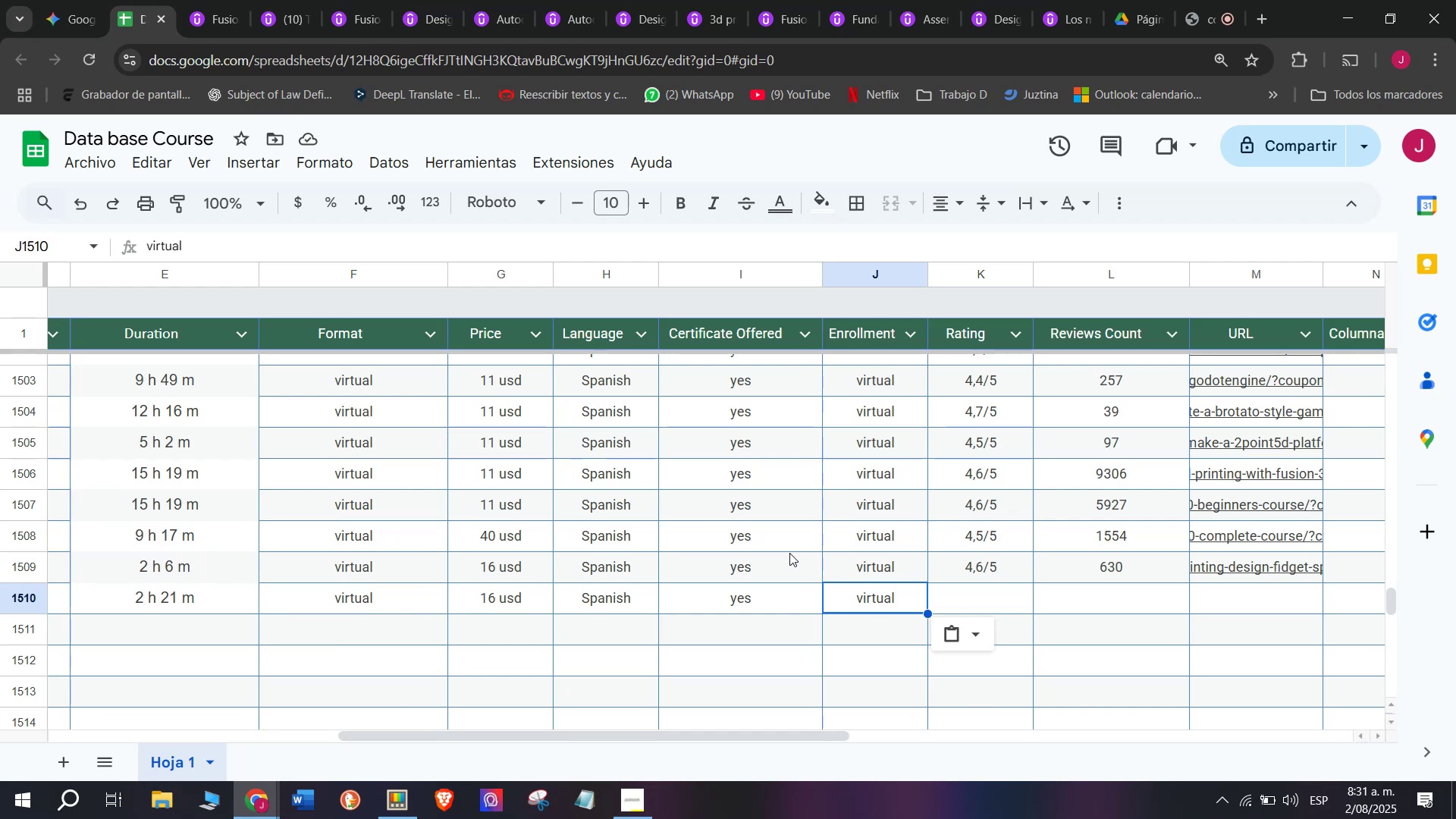 
wait(47.78)
 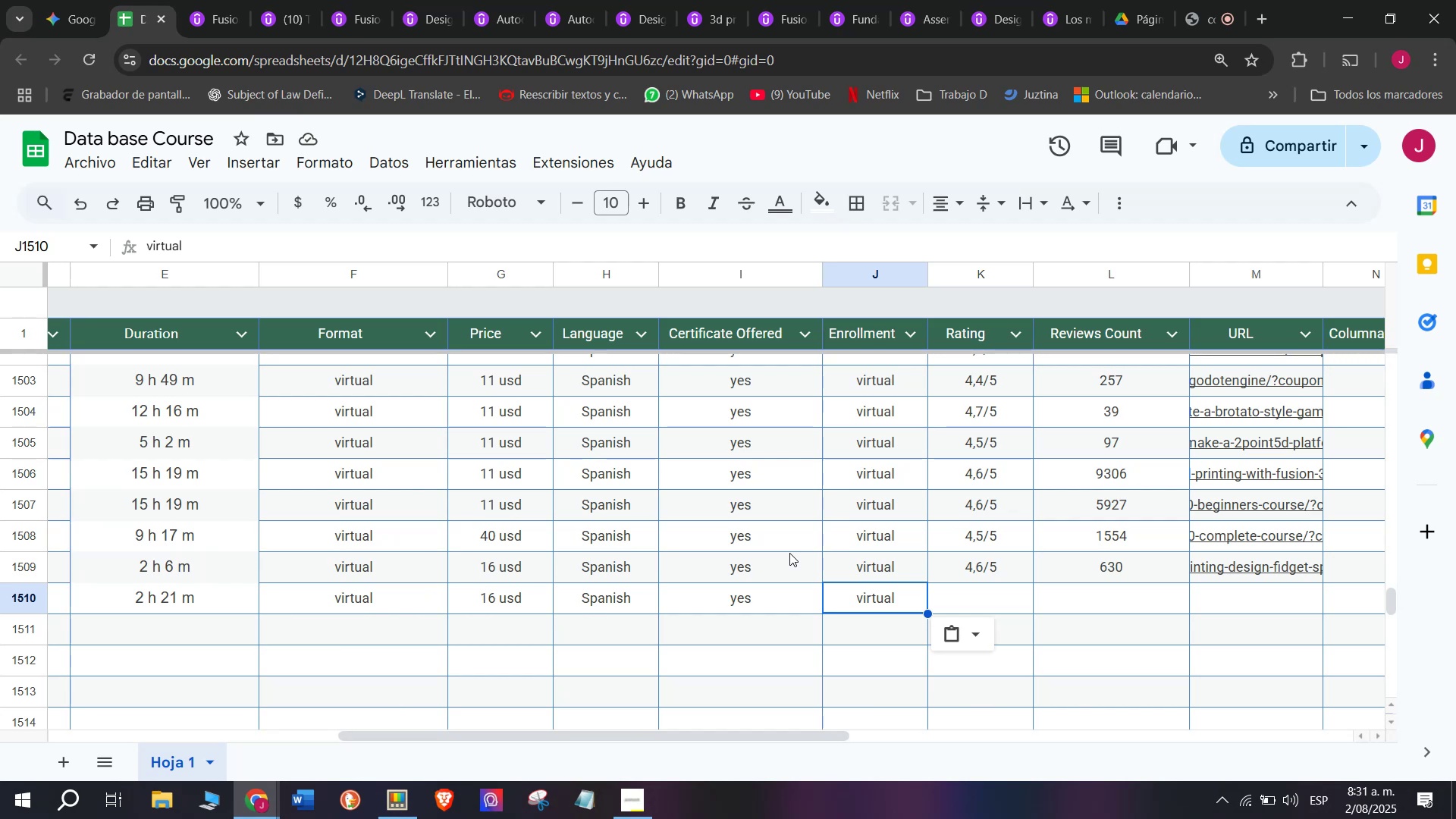 
left_click([193, 0])
 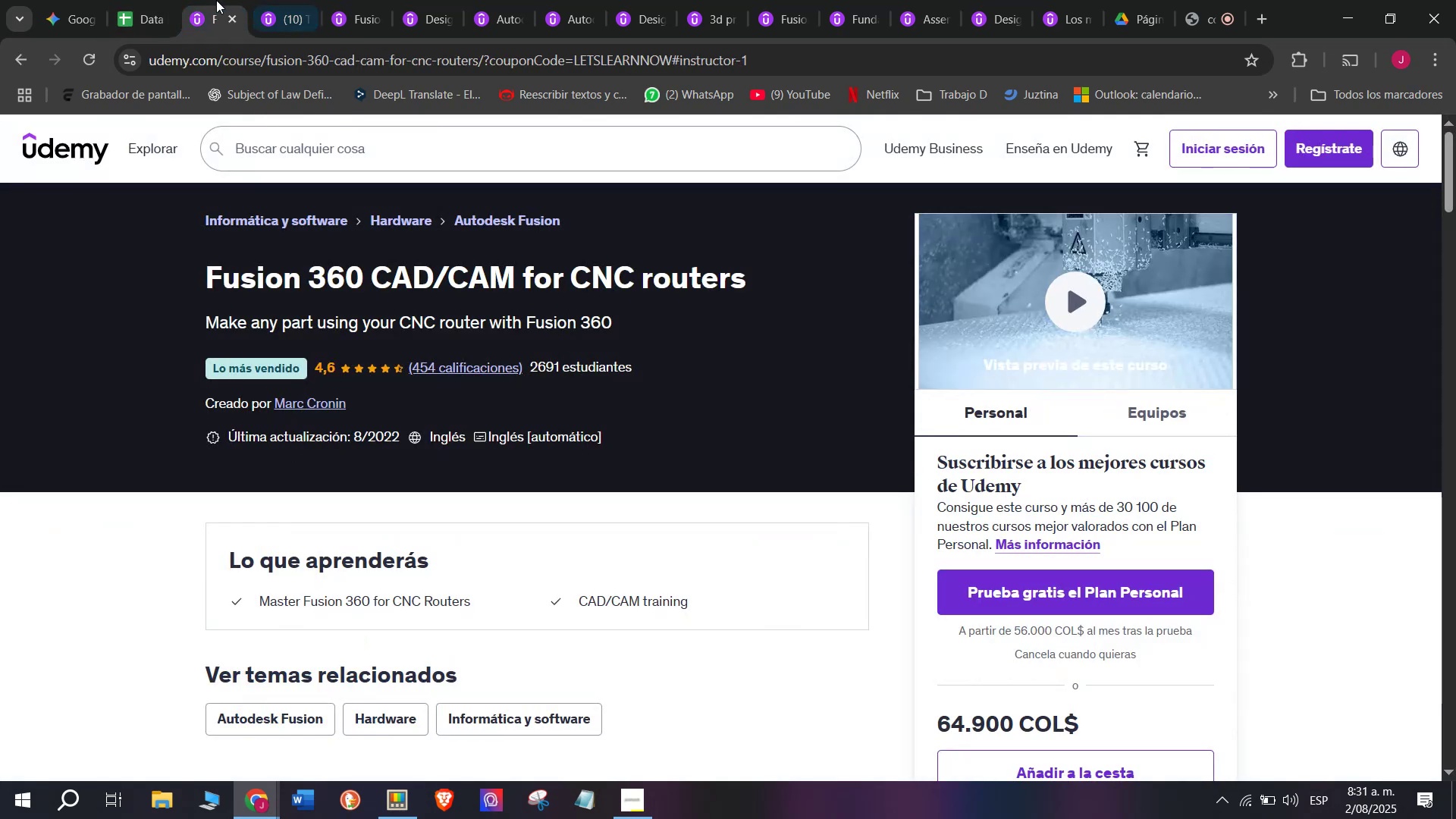 
left_click([135, 0])
 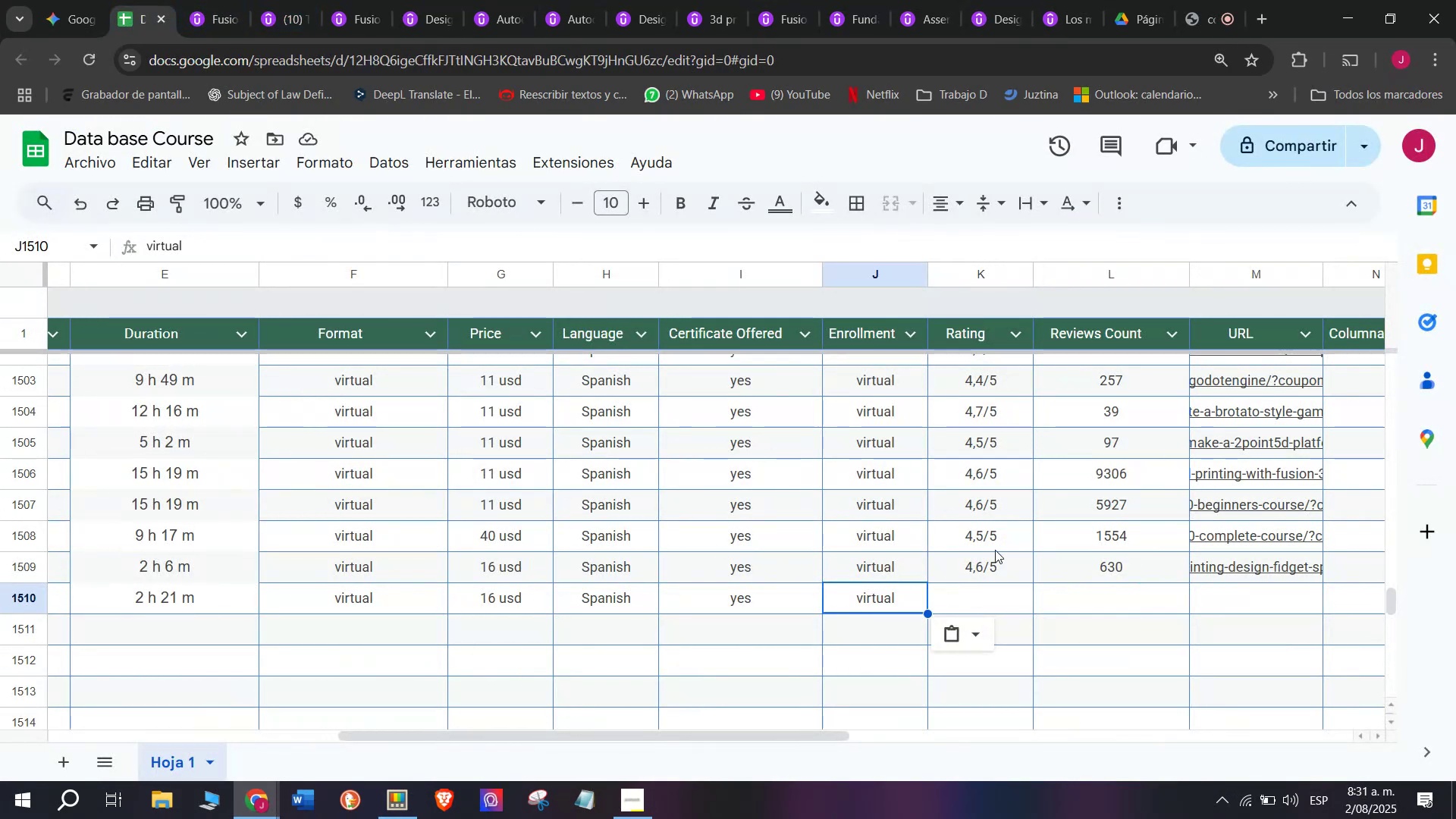 
left_click([1006, 564])
 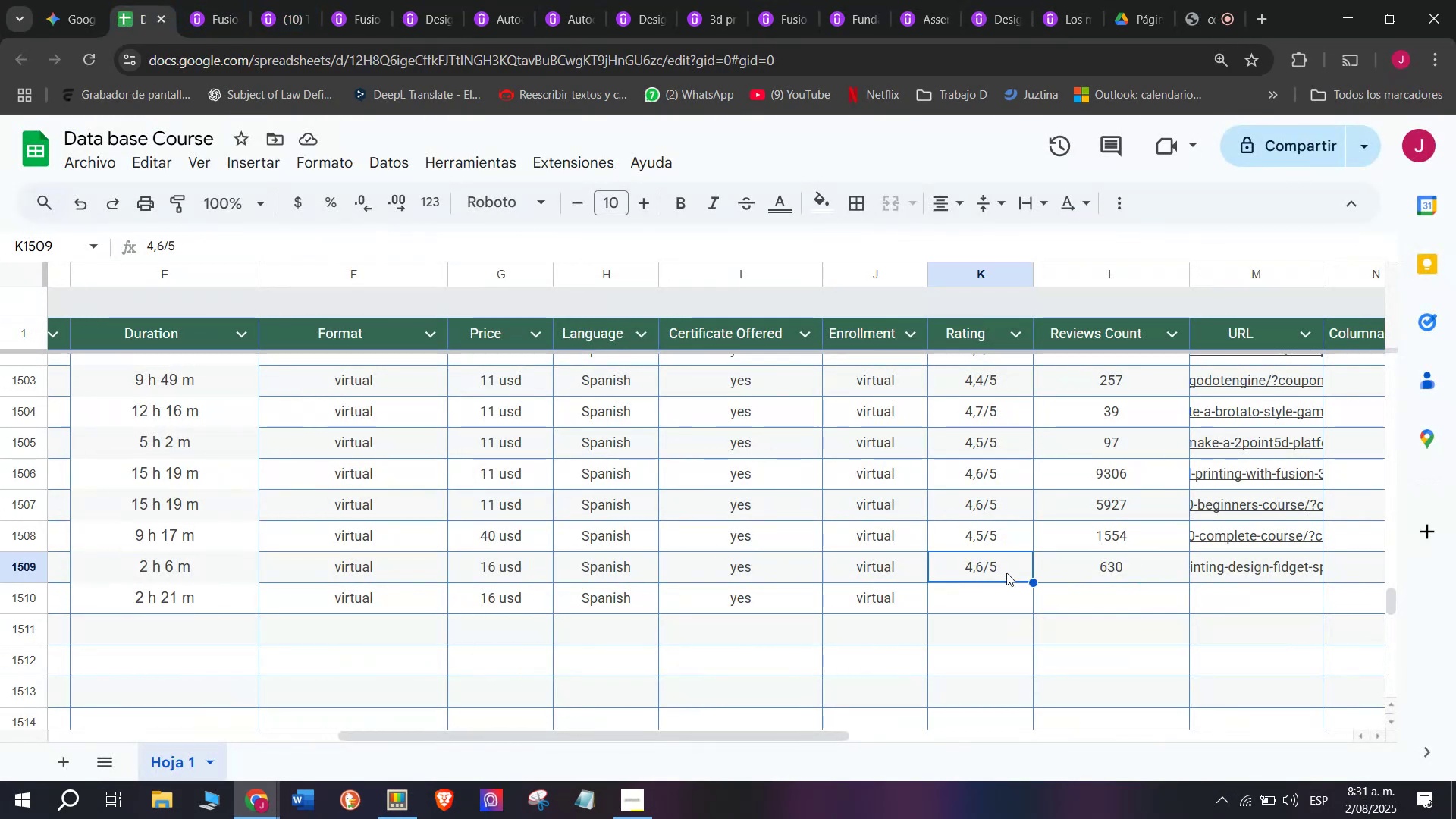 
key(Control+ControlLeft)
 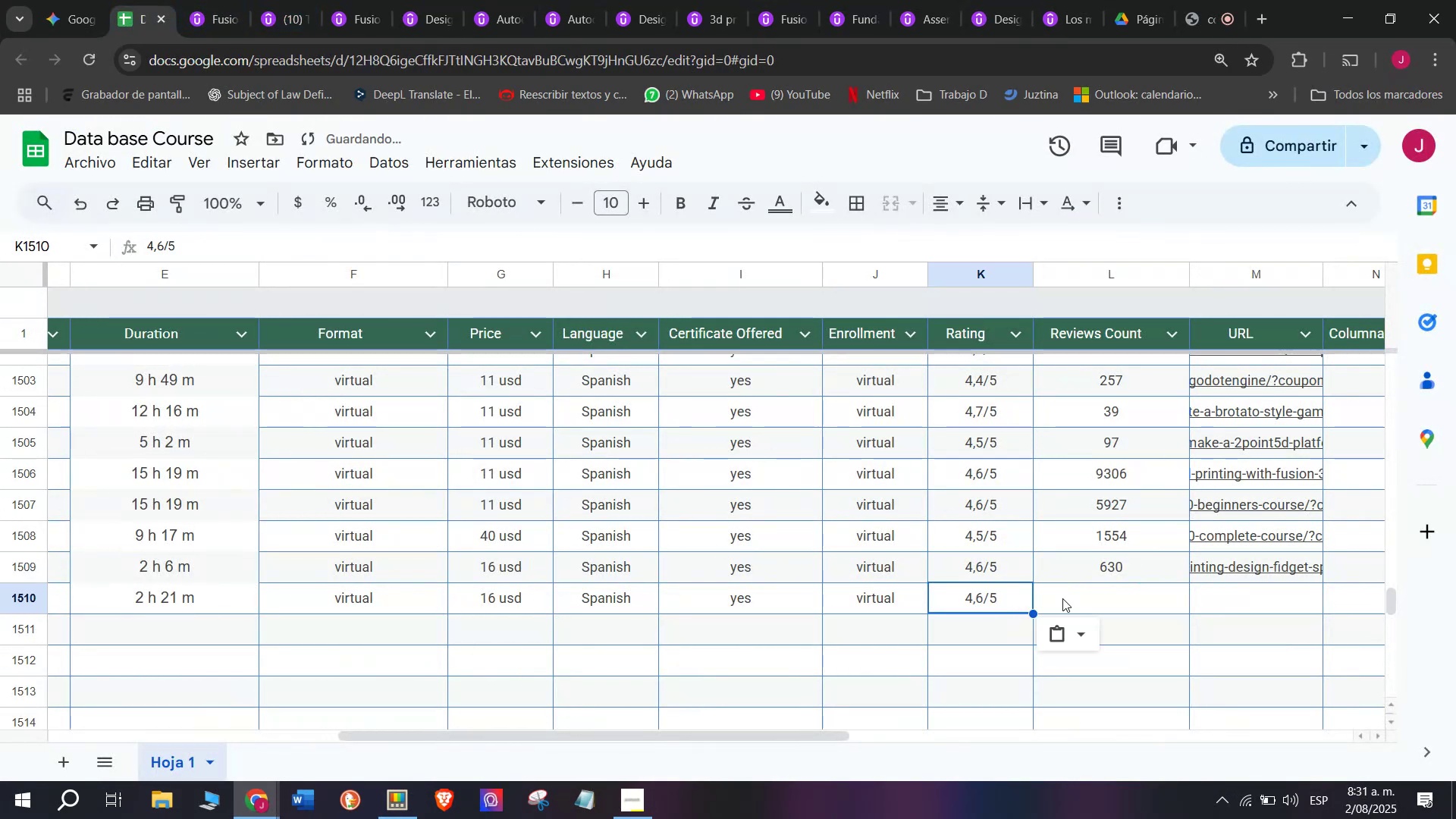 
key(Control+C)
 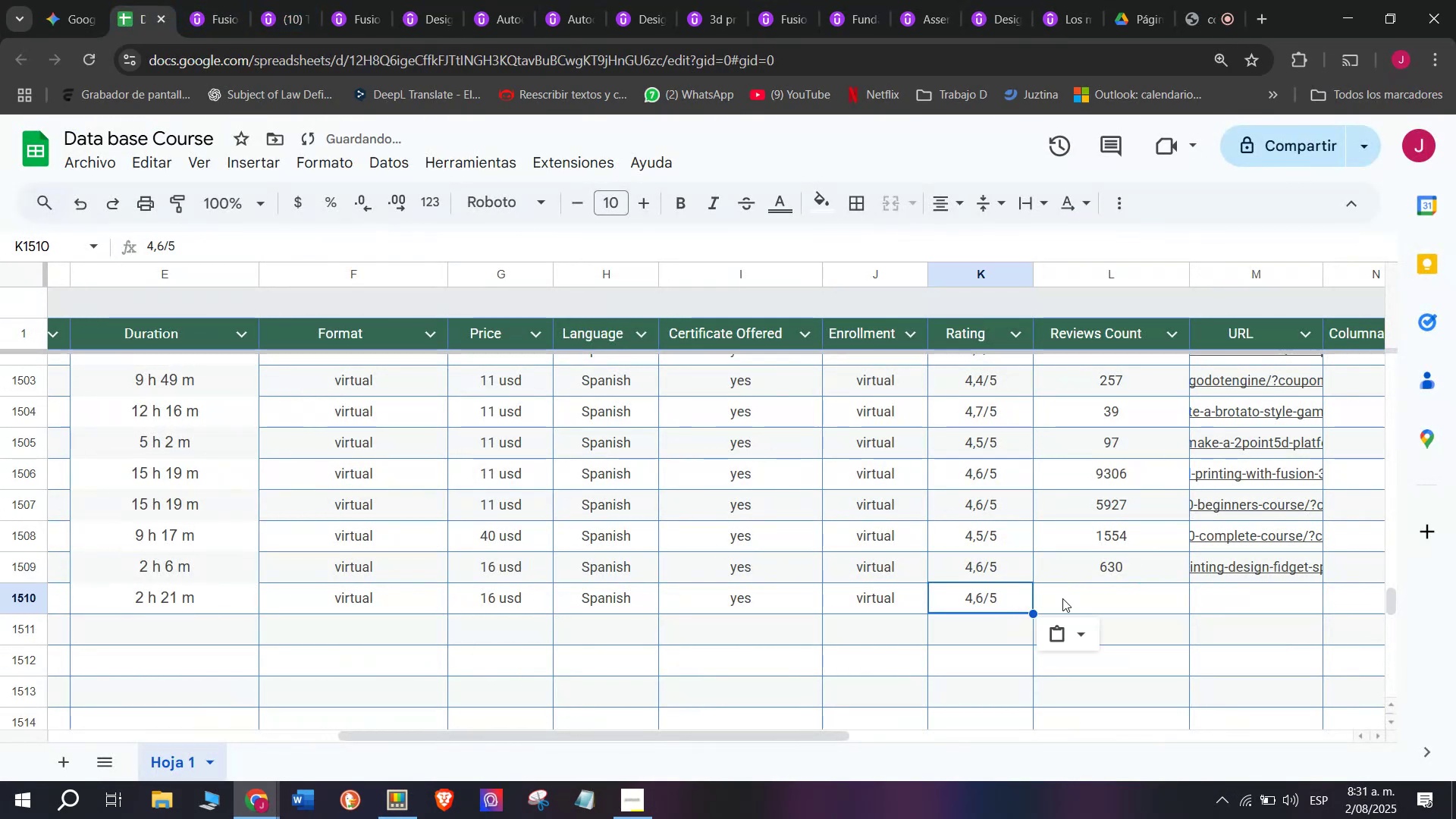 
key(Break)
 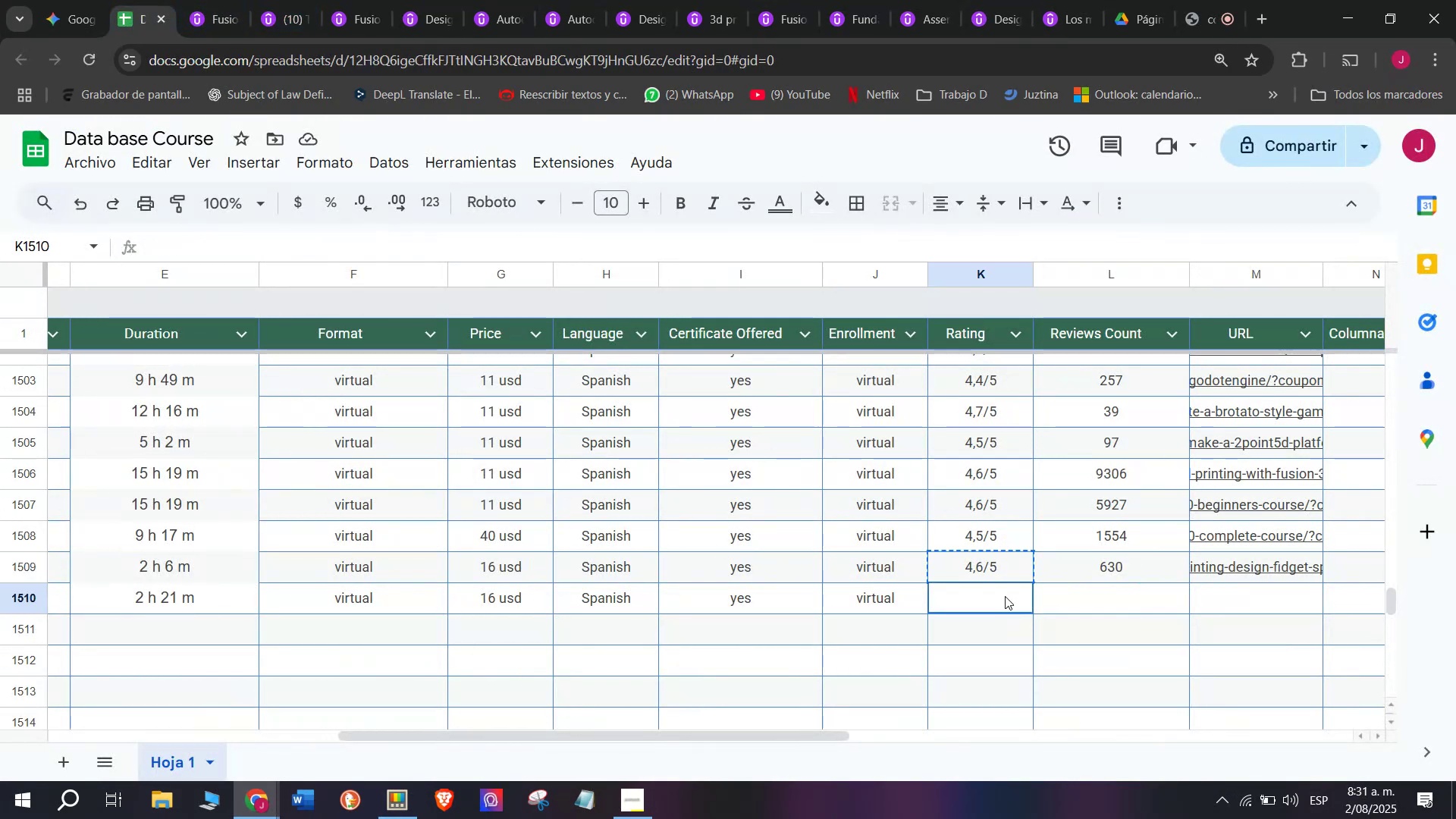 
double_click([1005, 596])
 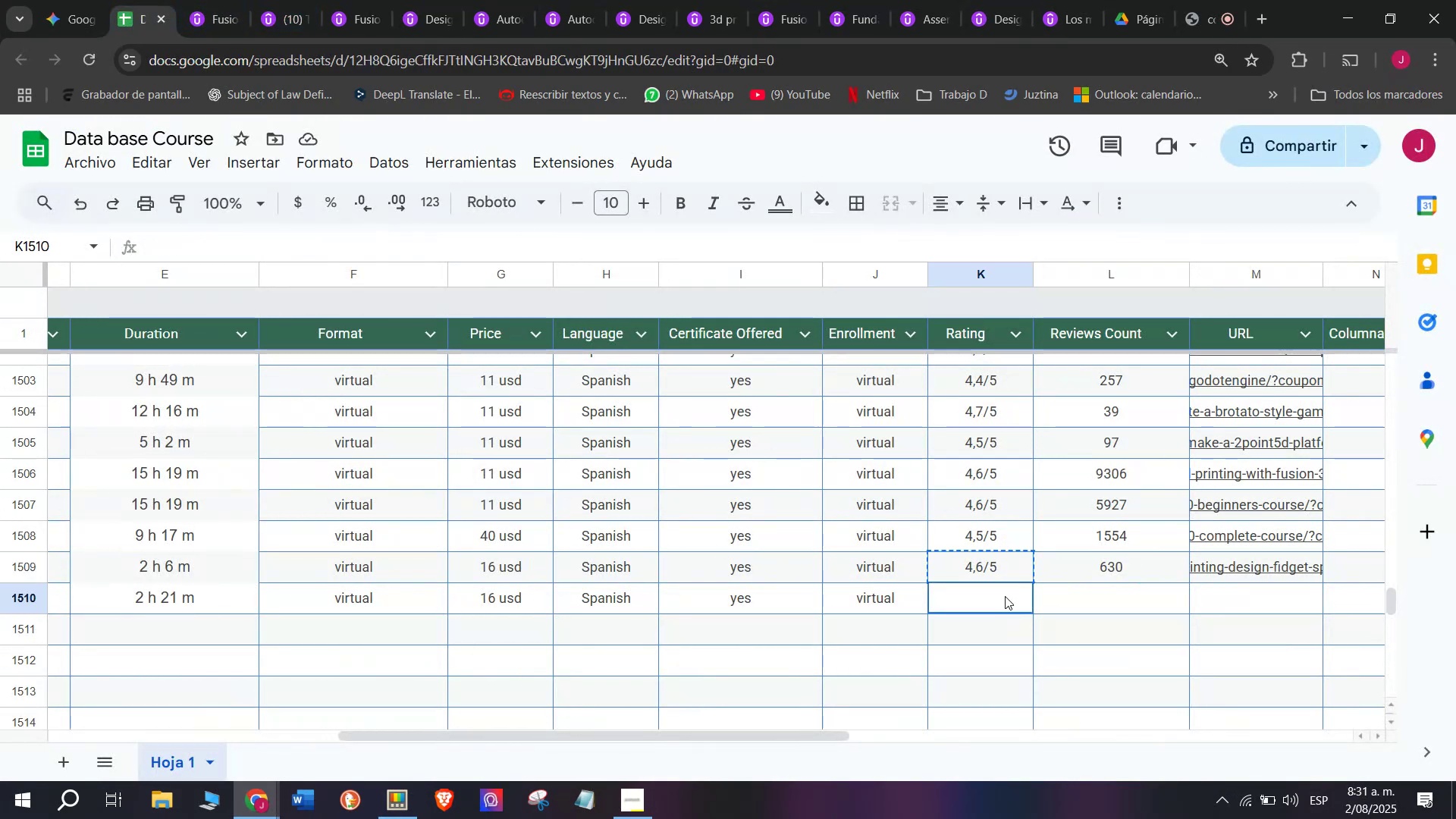 
key(Z)
 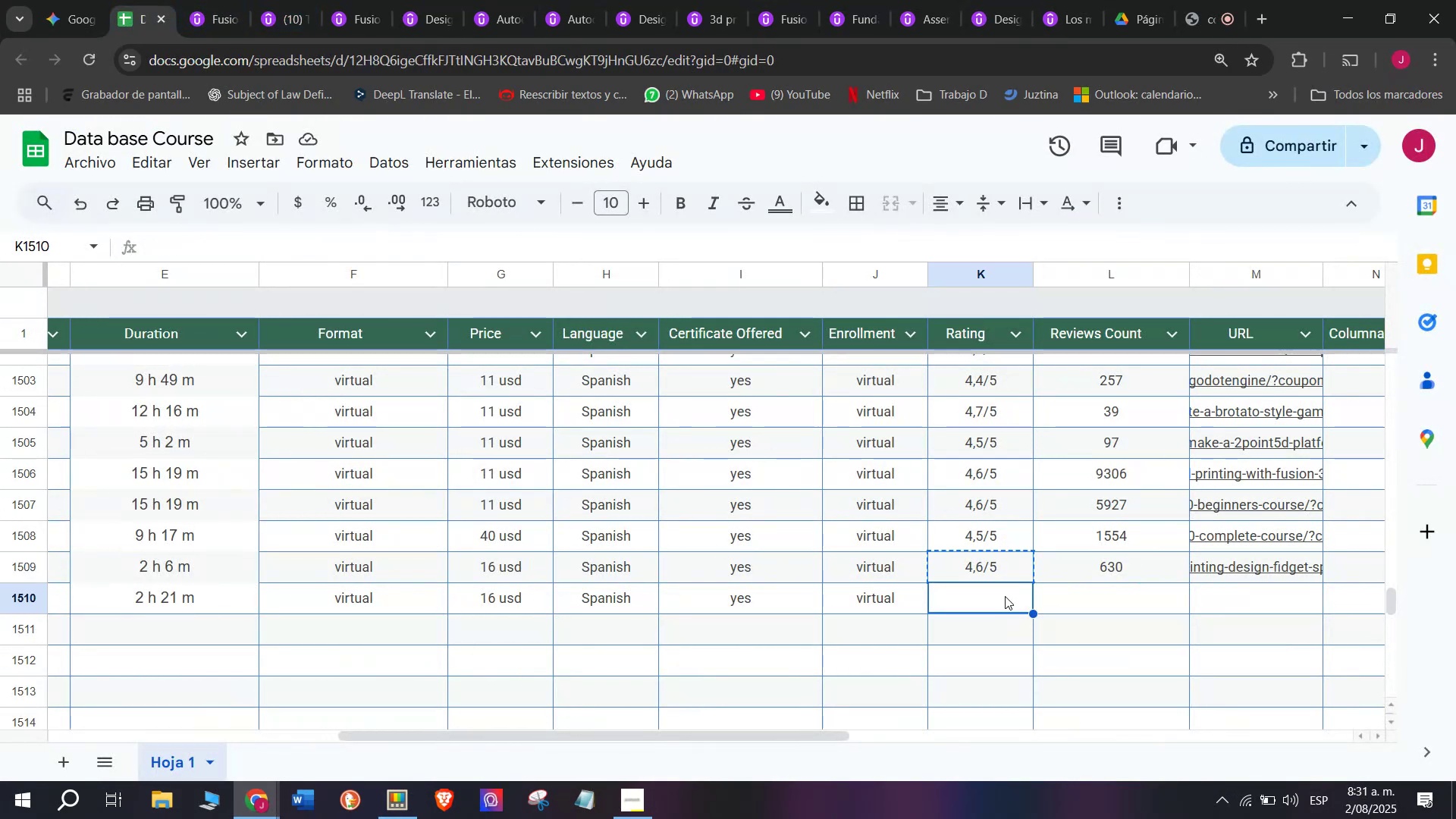 
key(Control+ControlLeft)
 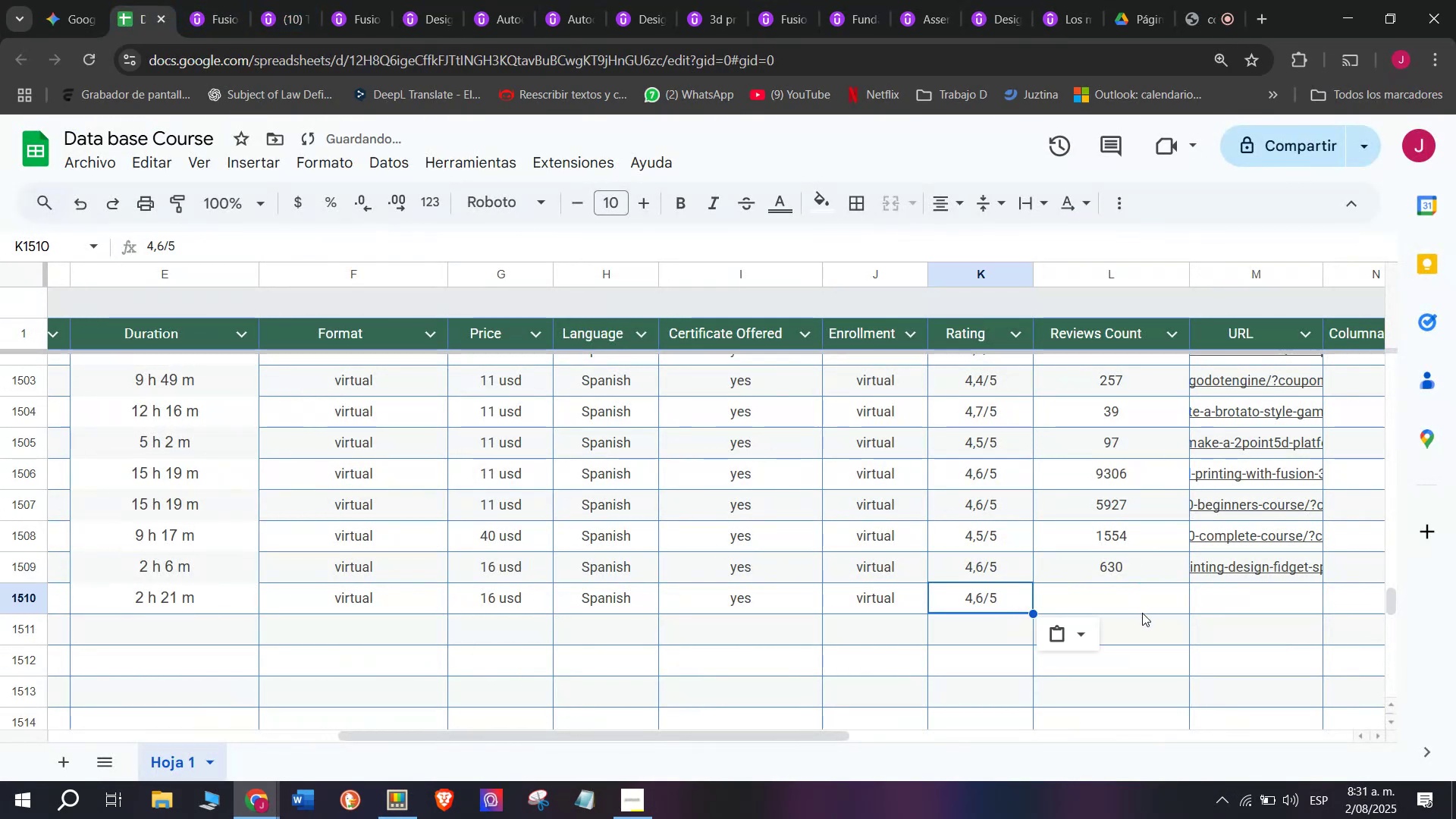 
key(Control+V)
 